 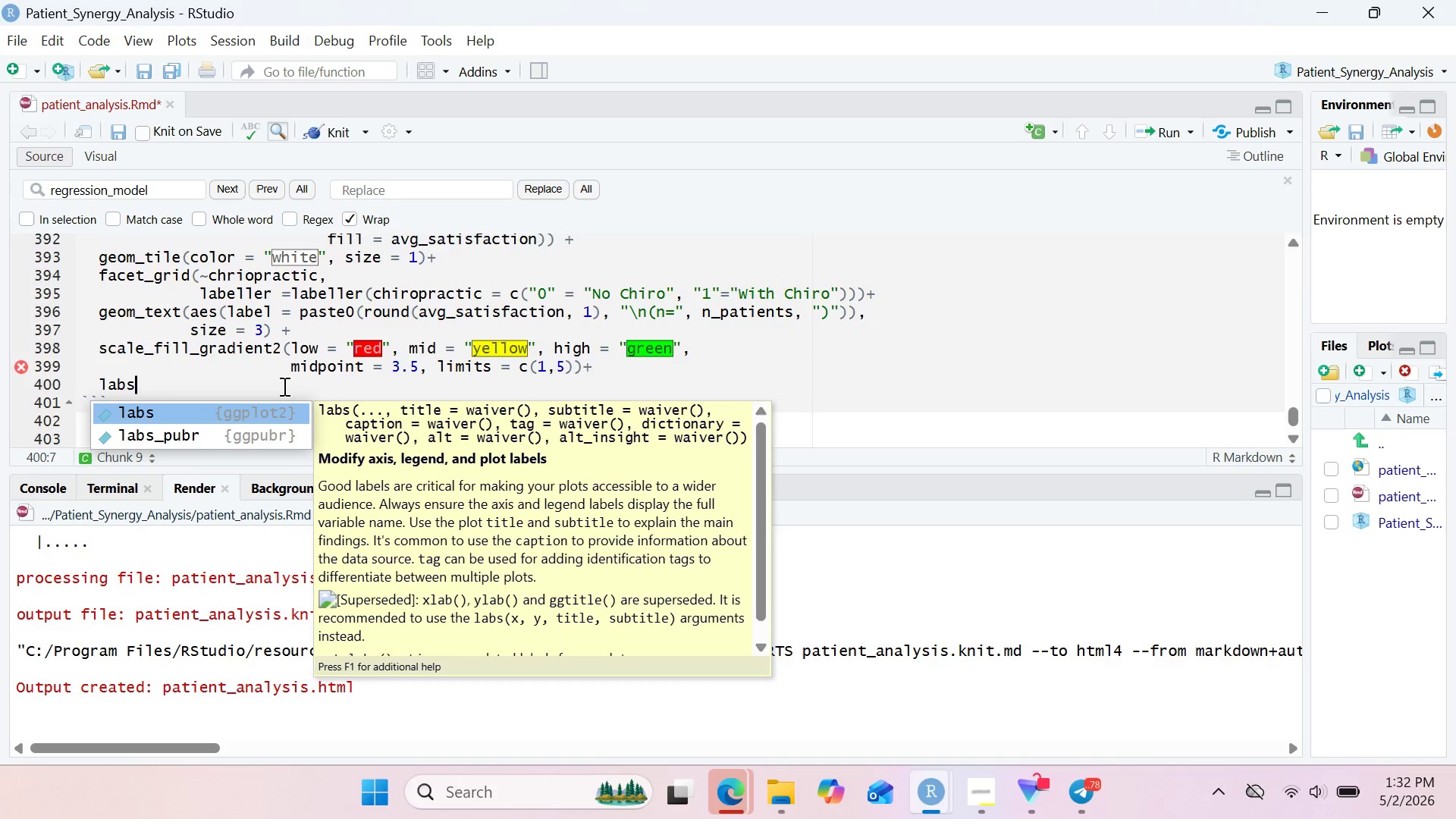 
key(Shift+9)
 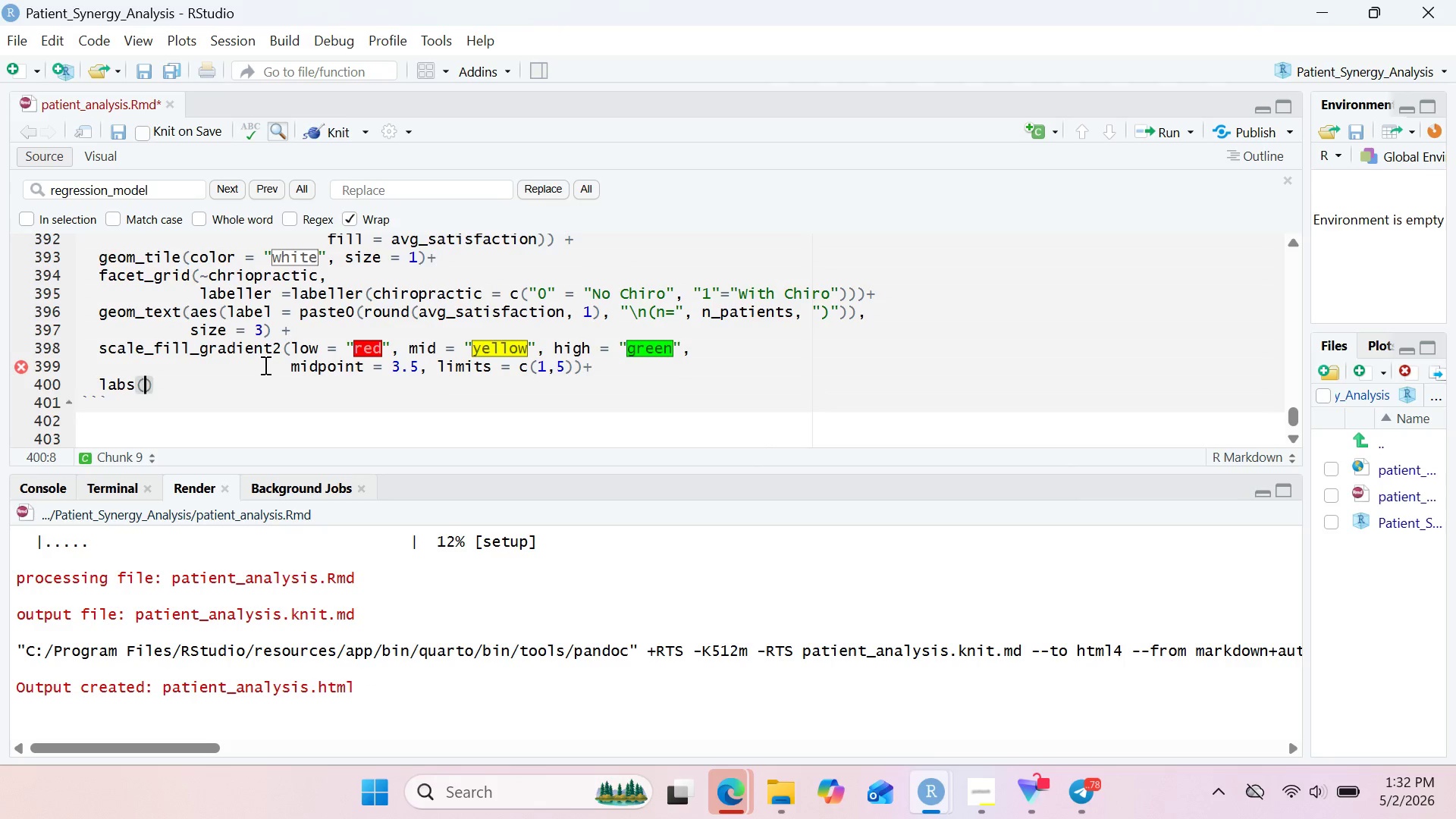 
key(Enter)
 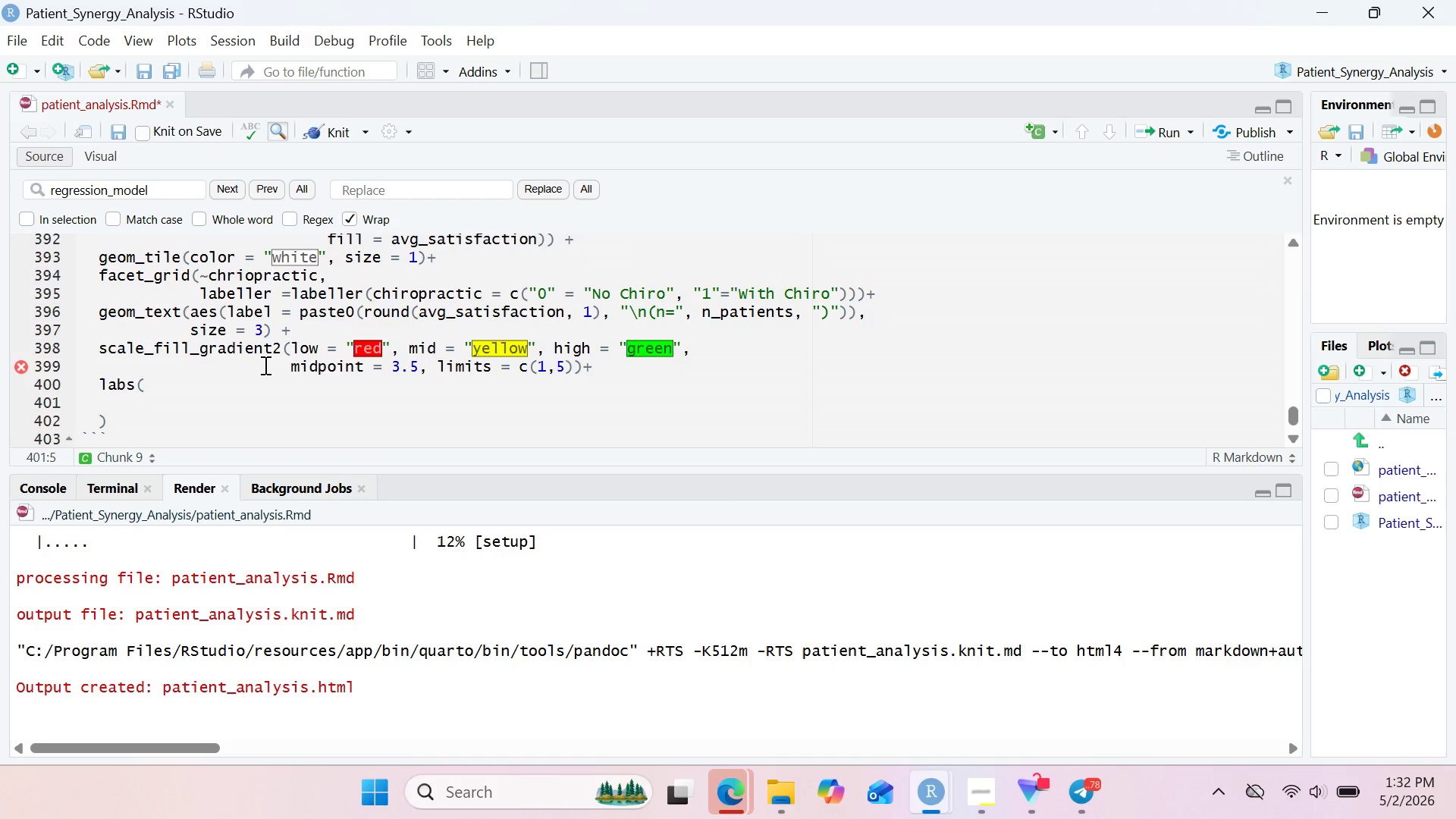 
type(title)
 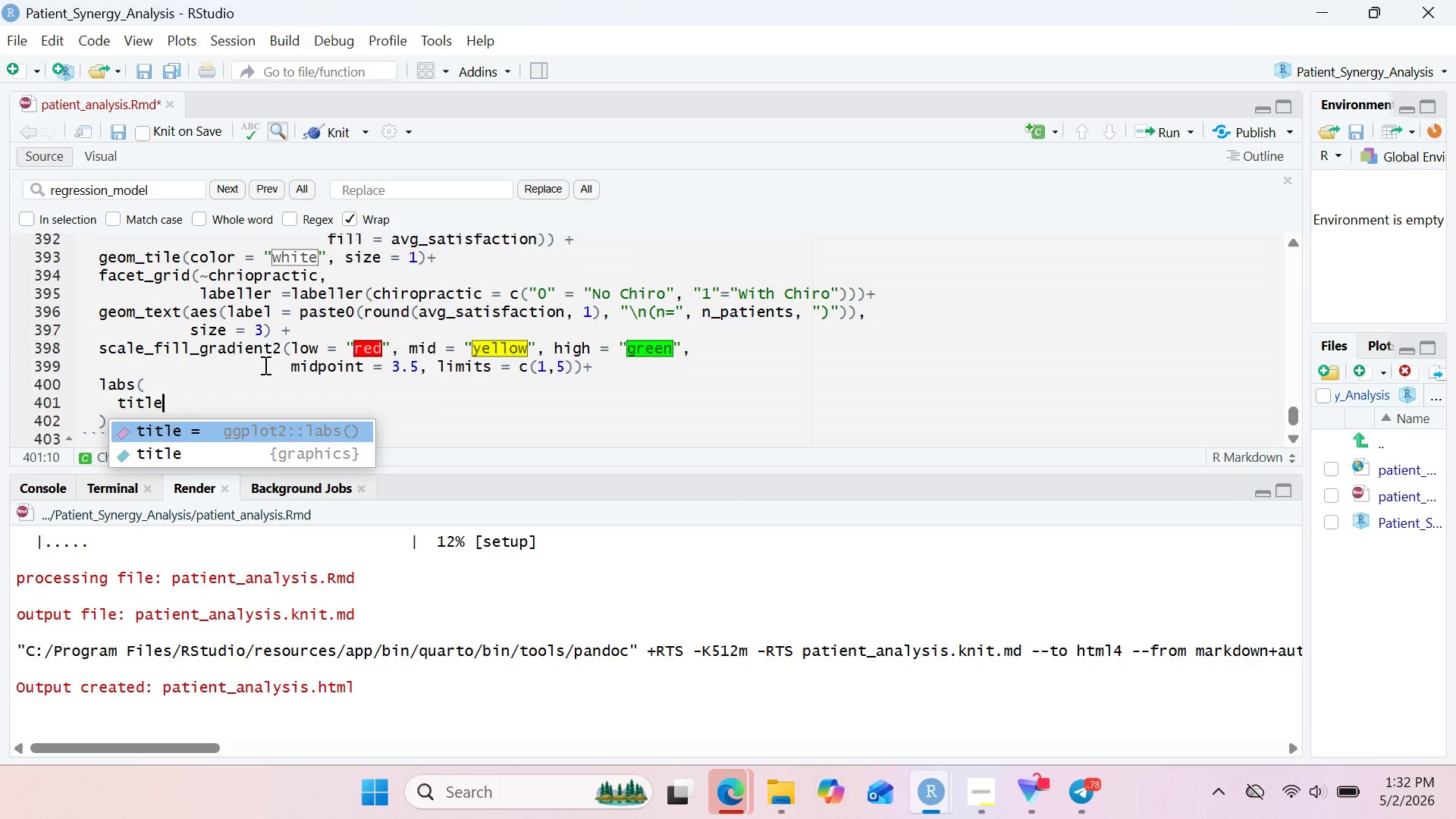 
hold_key(key=Space, duration=0.44)
 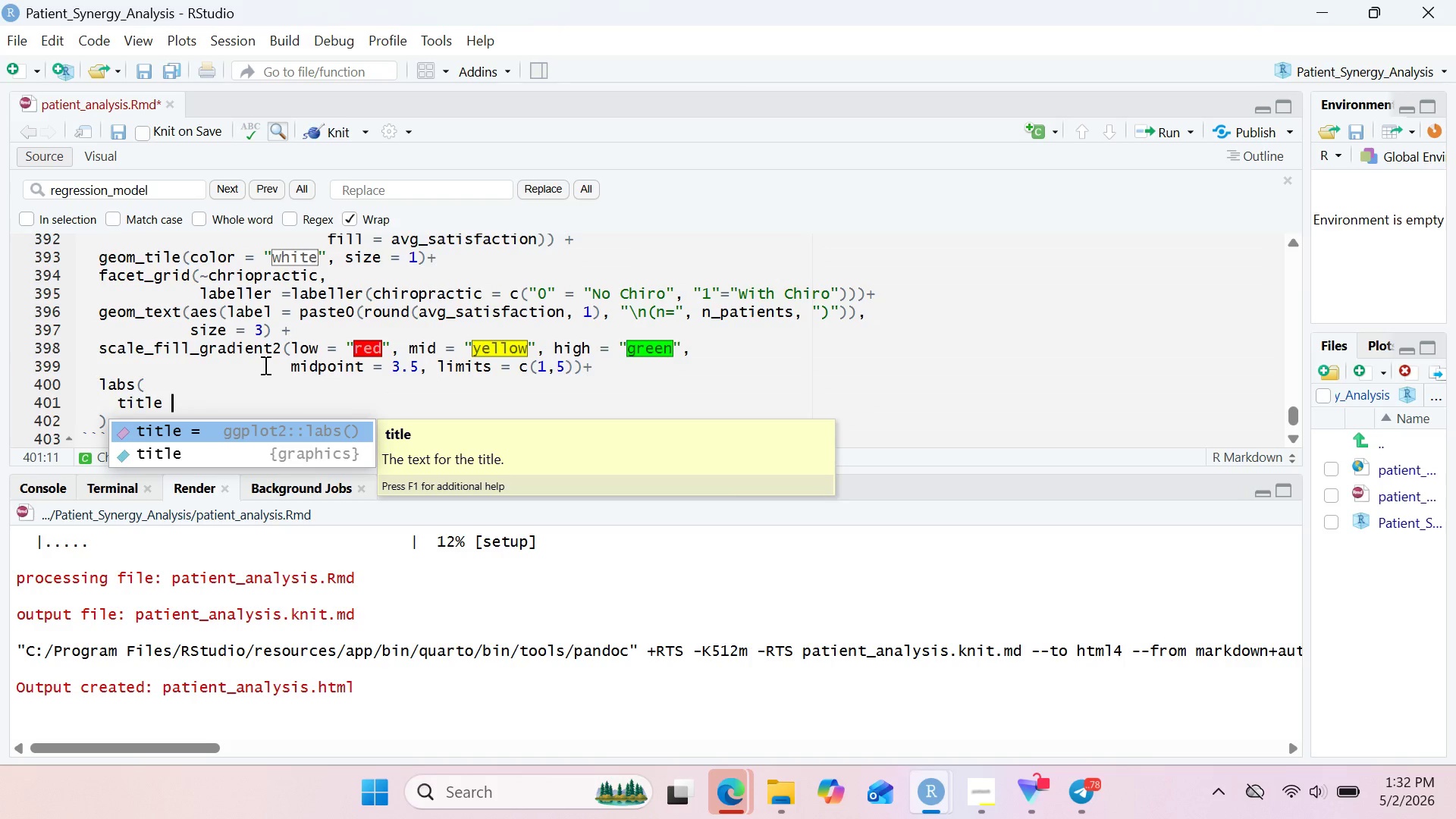 
key(Enter)
 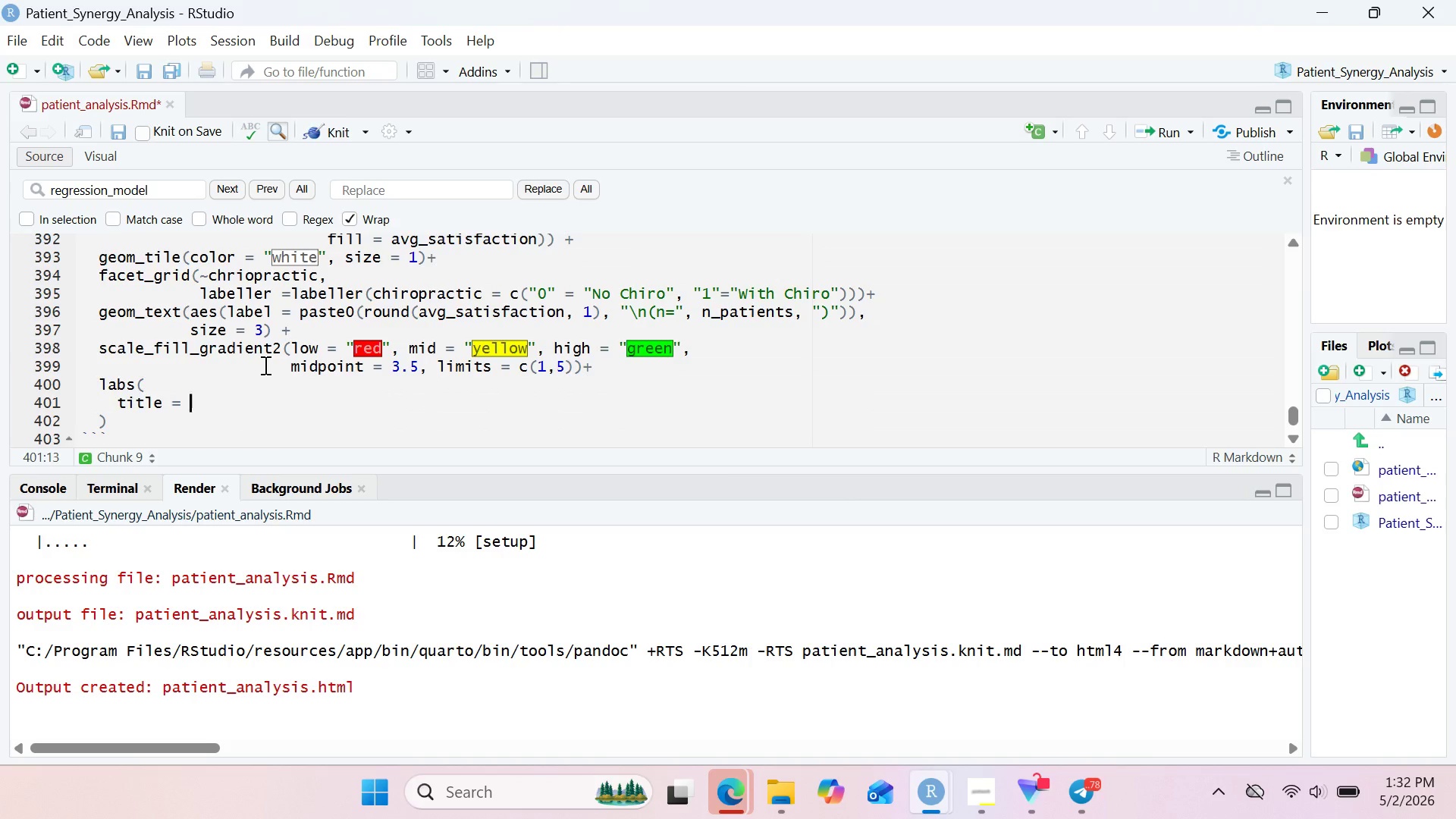 
type("Treatment Synergy Heatmap: s)
key(Backspace)
type(Satisfaction Scores)
 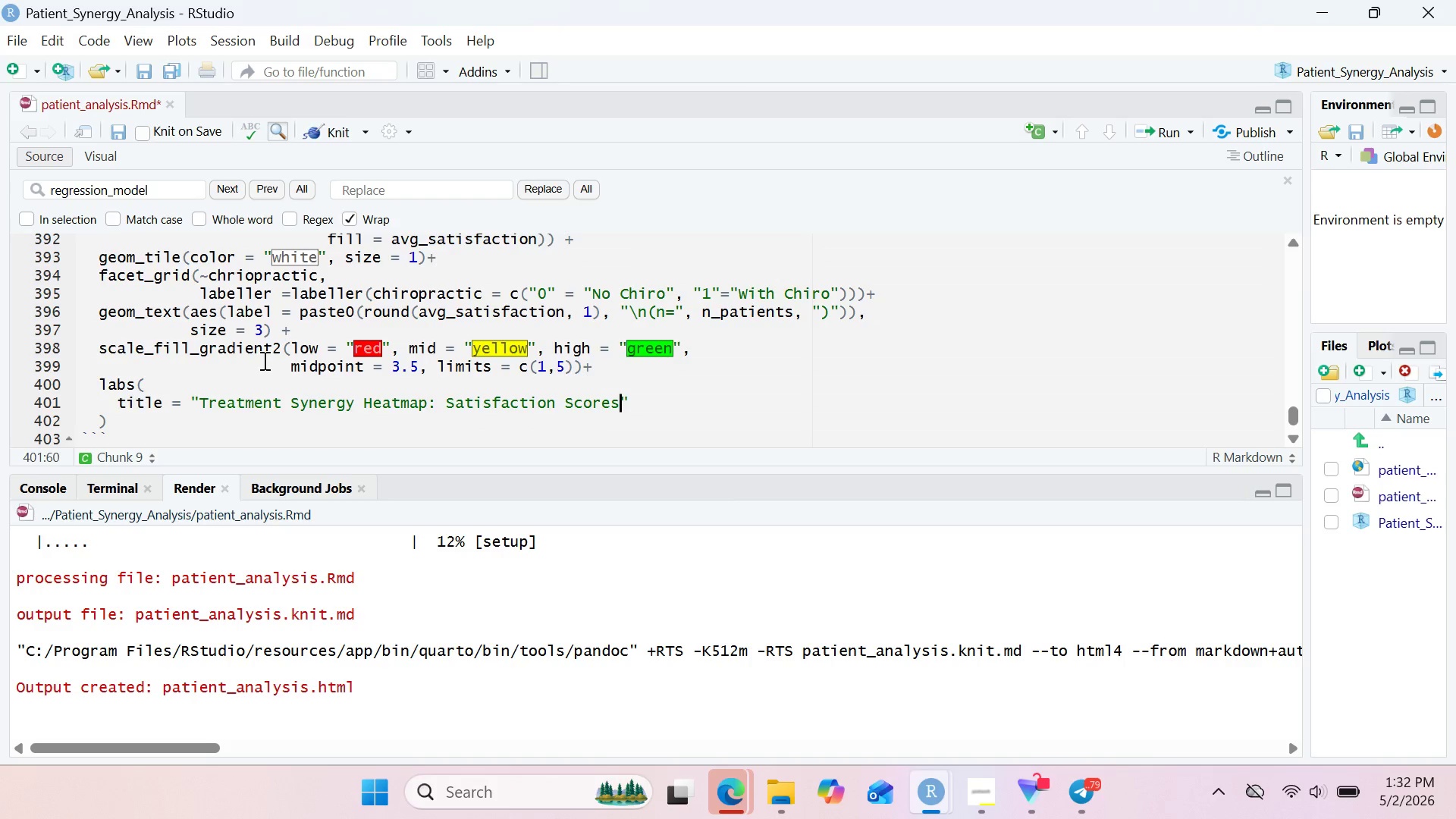 
key(ArrowRight)
 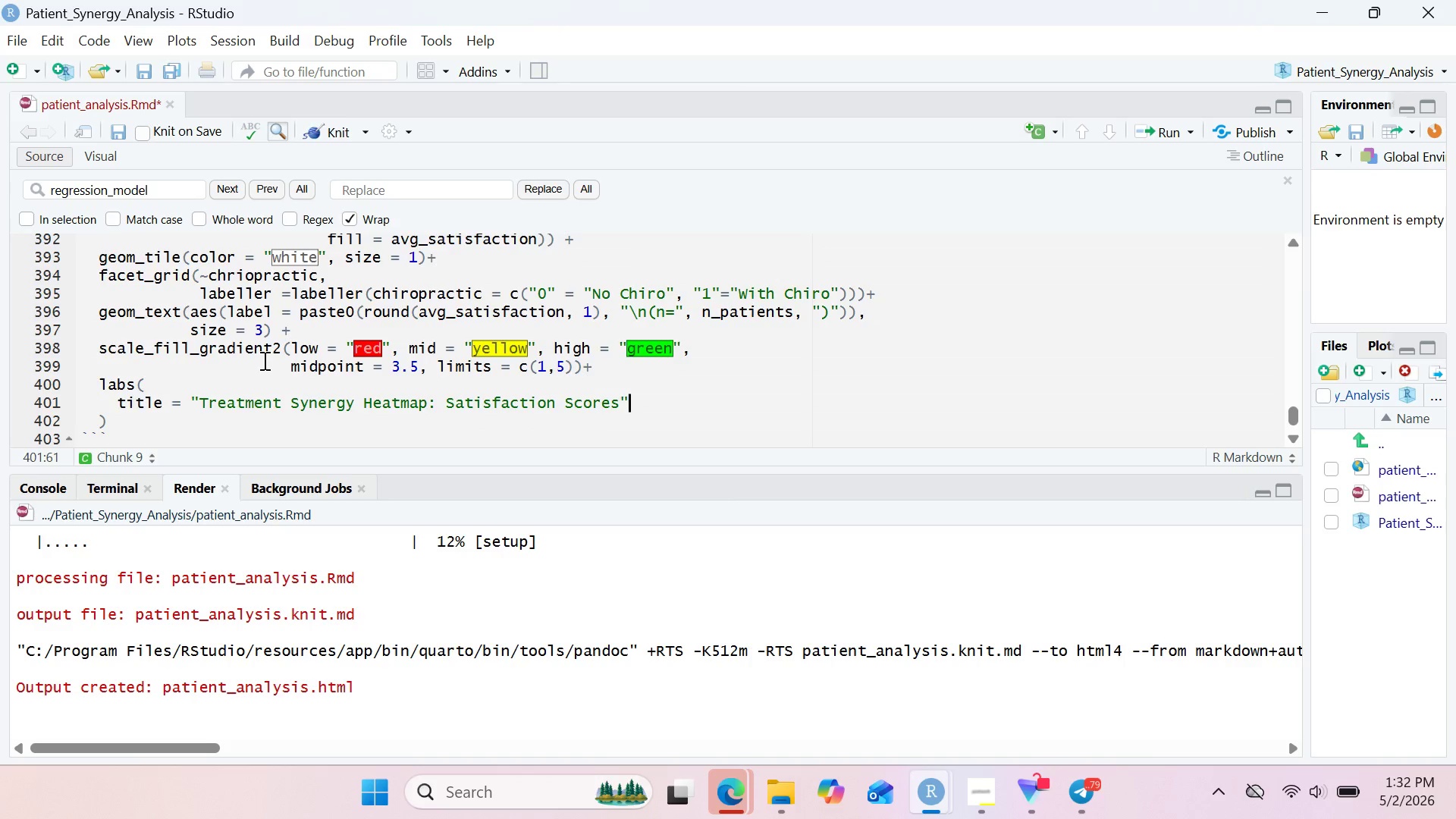 
key(Comma)
 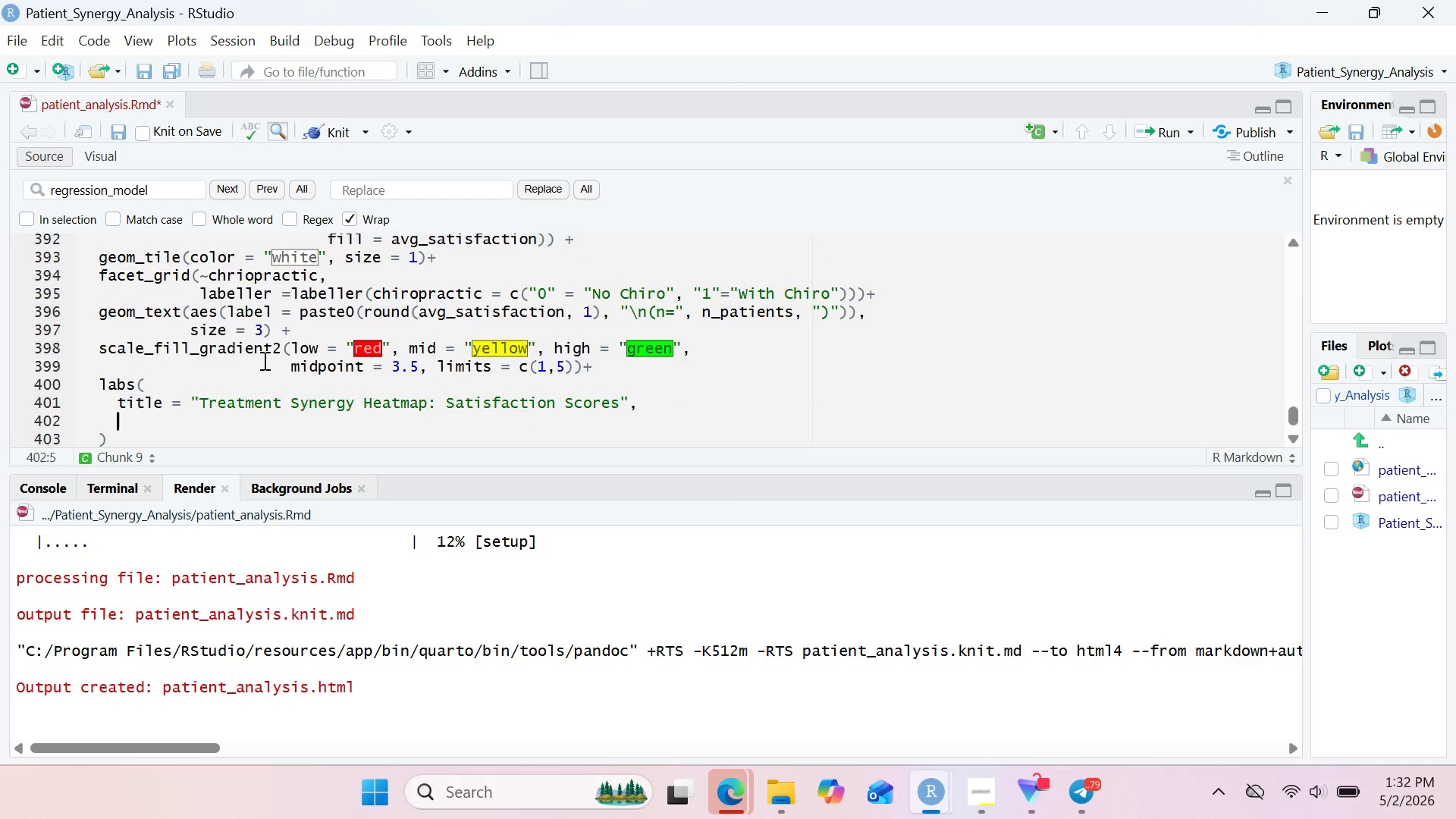 
key(Enter)
 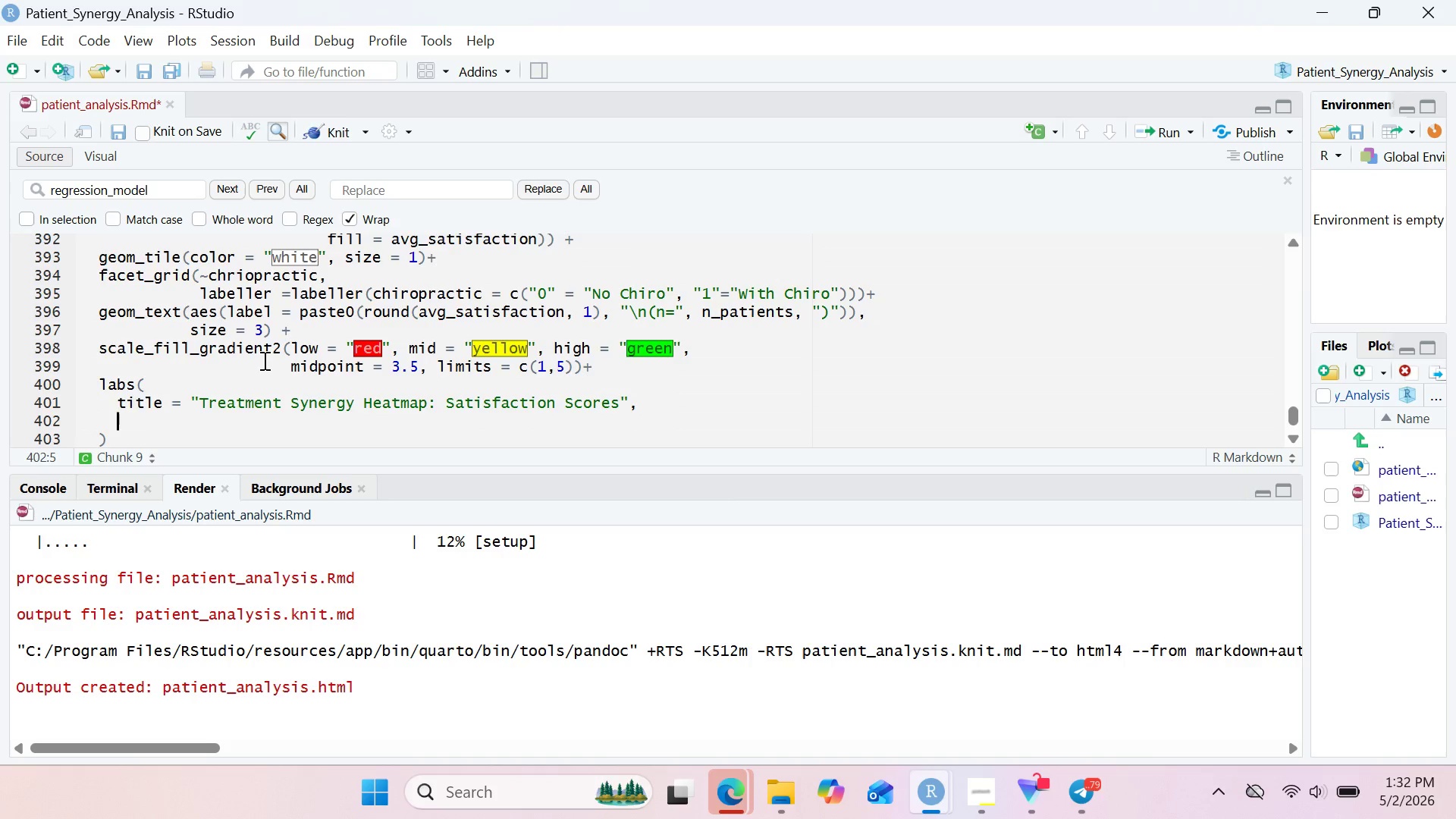 
type(sub)
 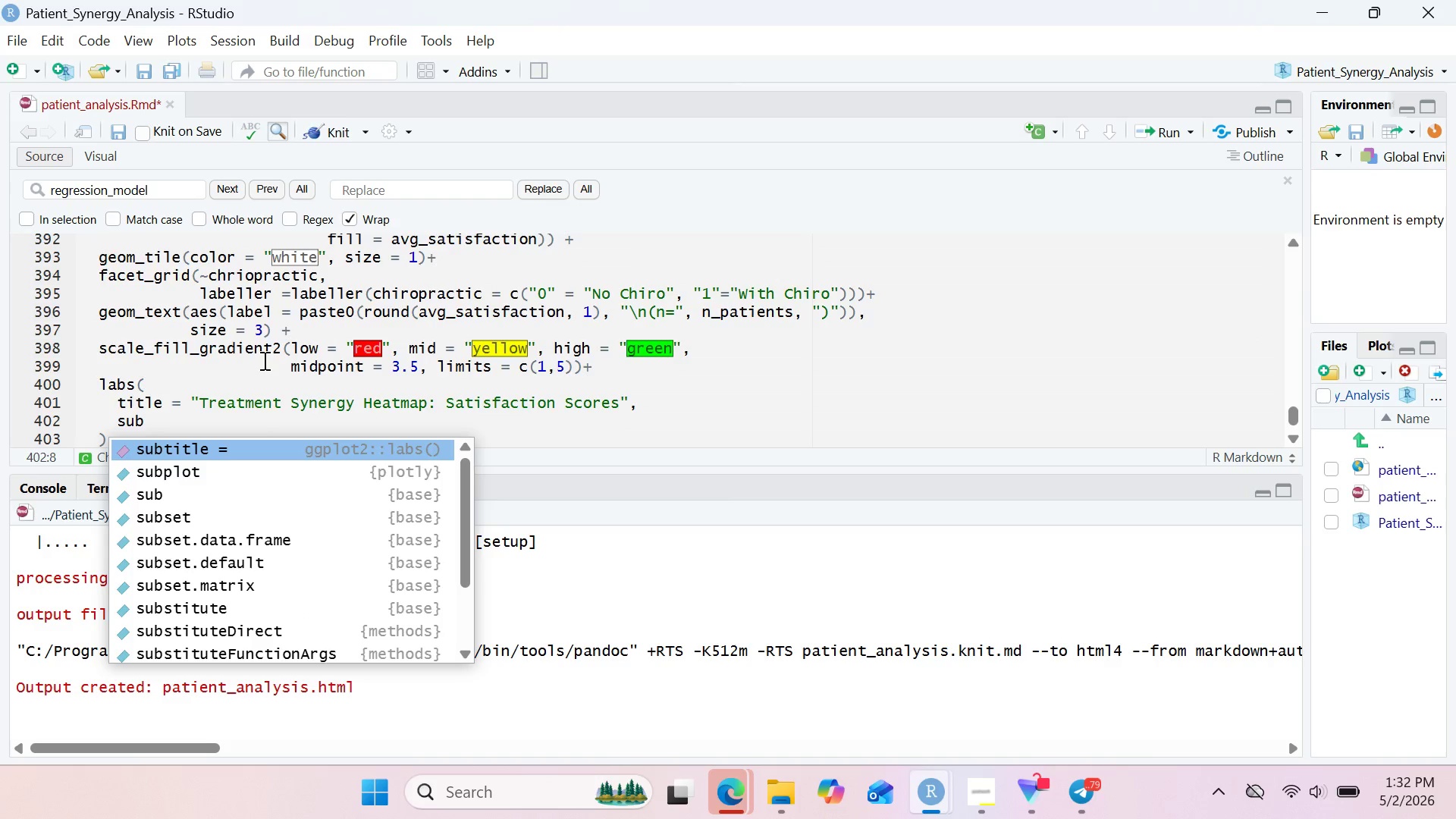 
key(Enter)
 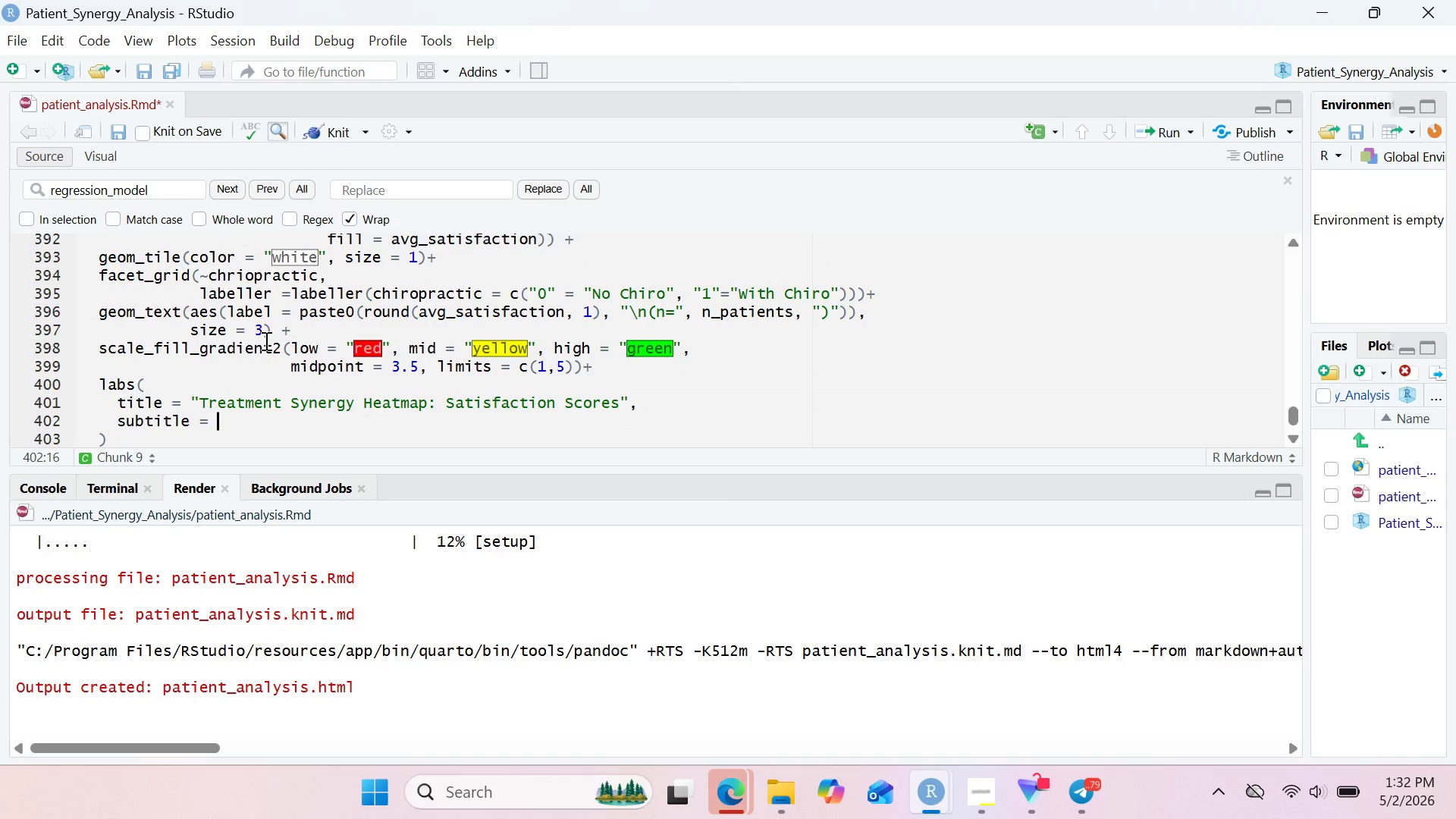 
type("Highr)
key(Backspace)
type(er scores ())
 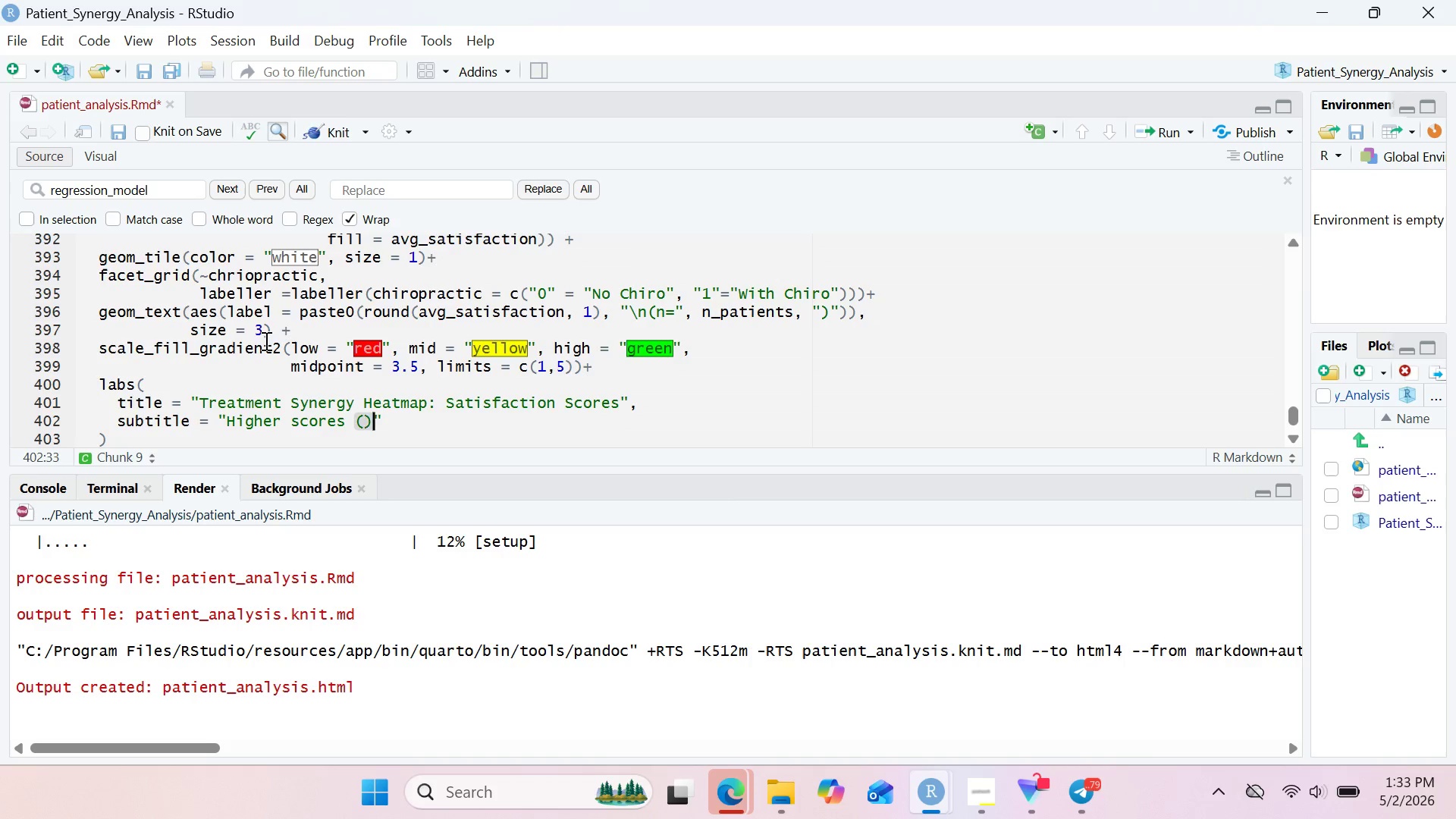 
key(ArrowLeft)
 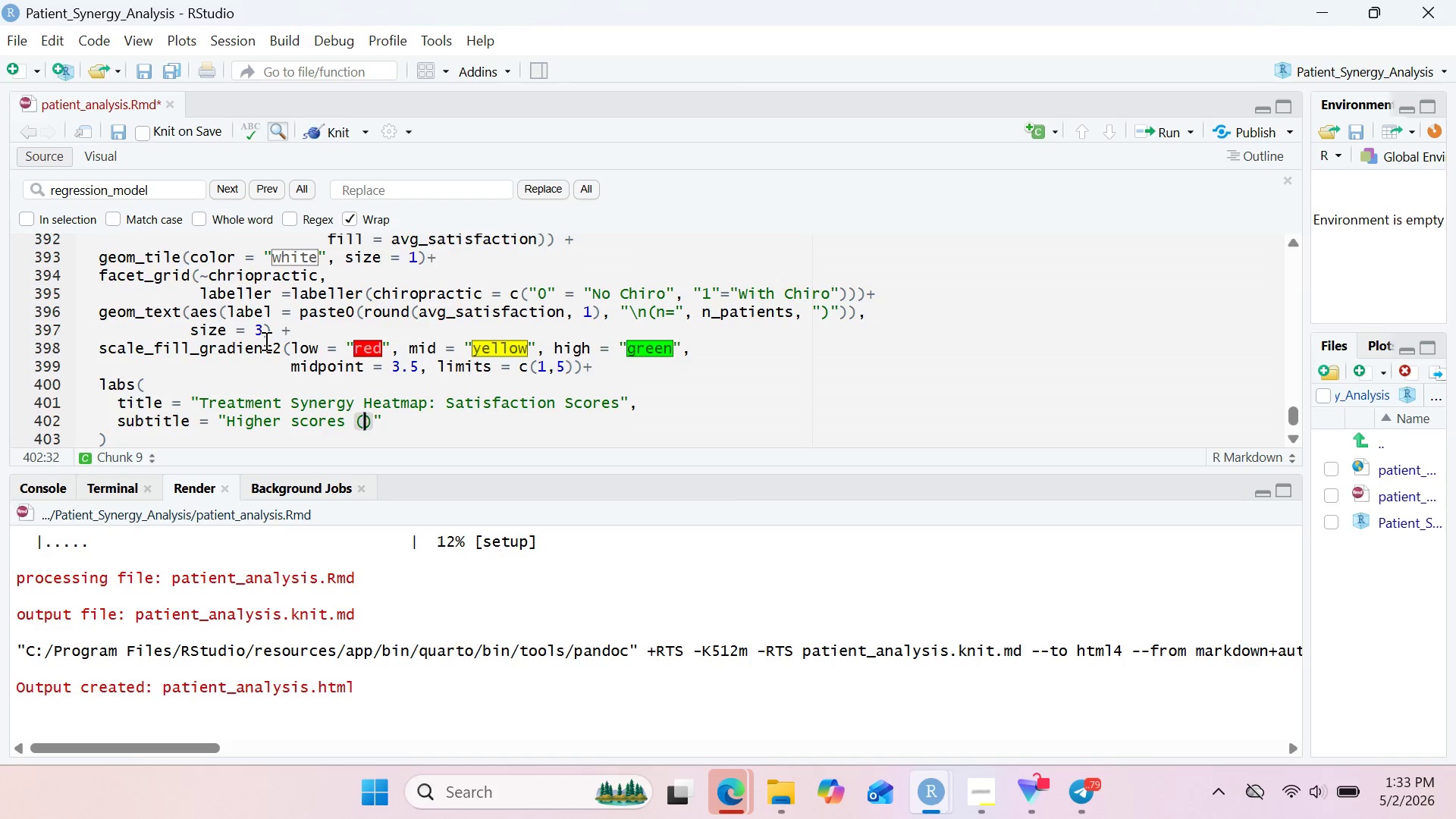 
type(green)
 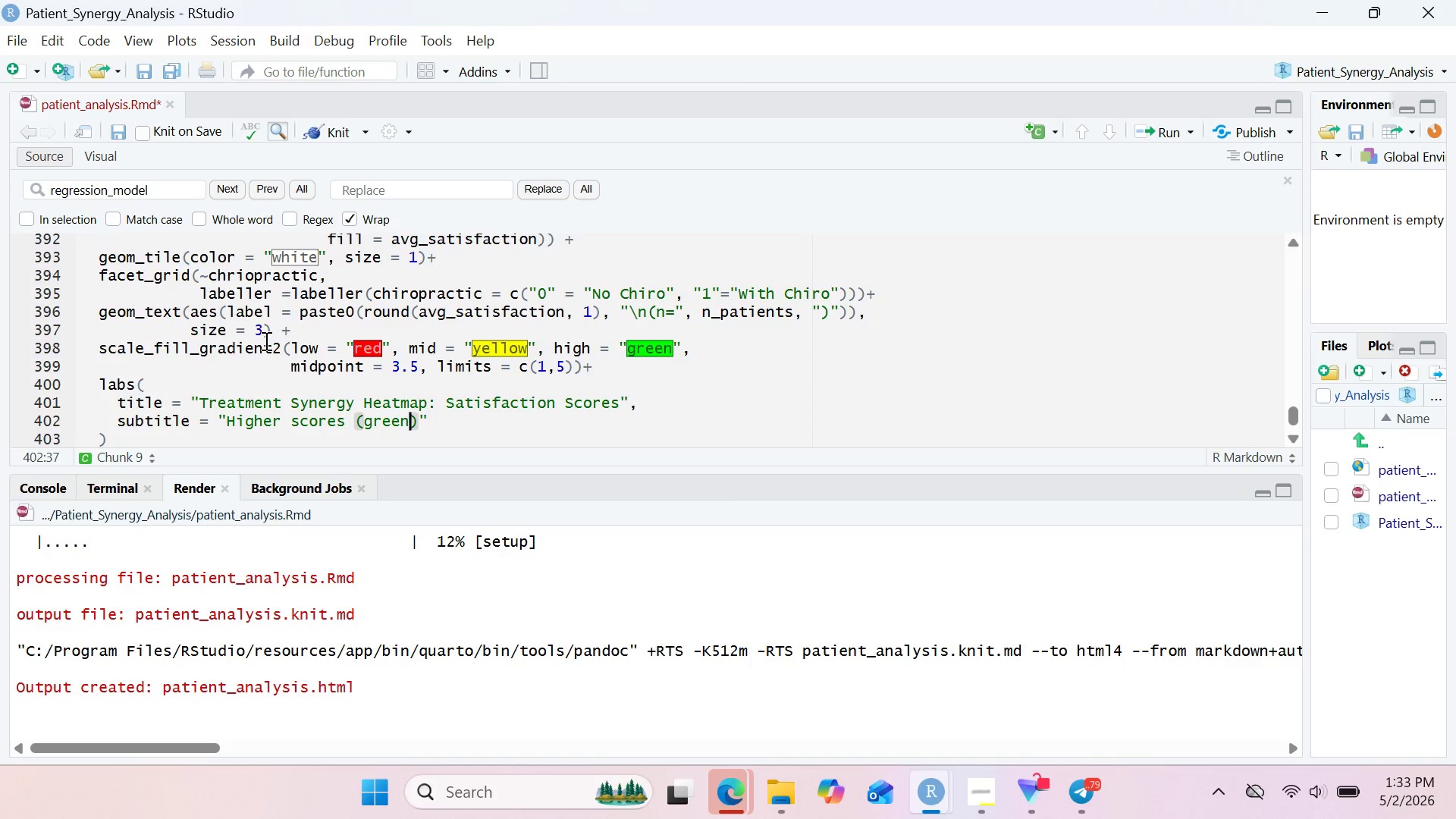 
key(ArrowRight)
 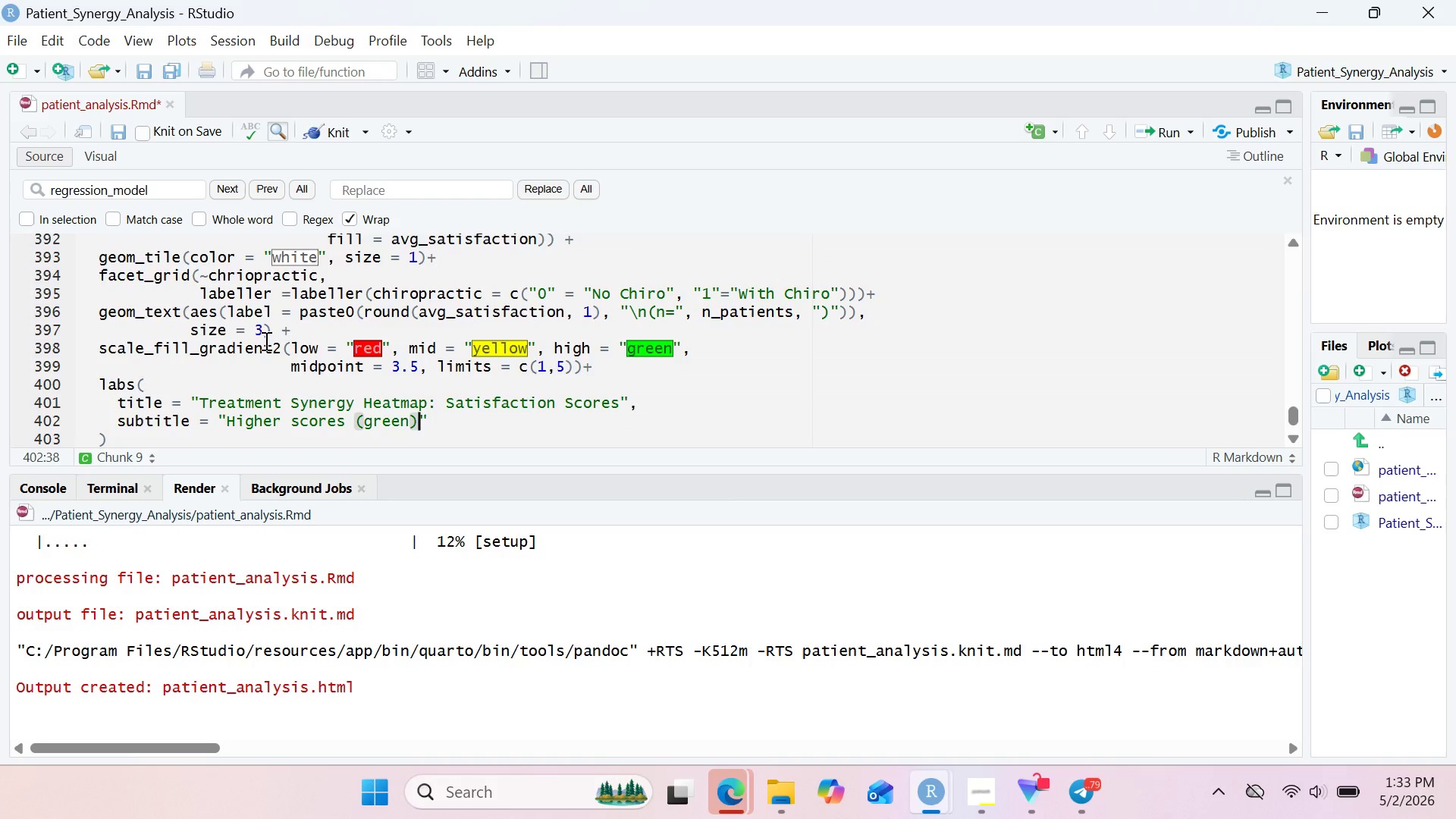 
type( indicate better outcomes with combined therapies)
 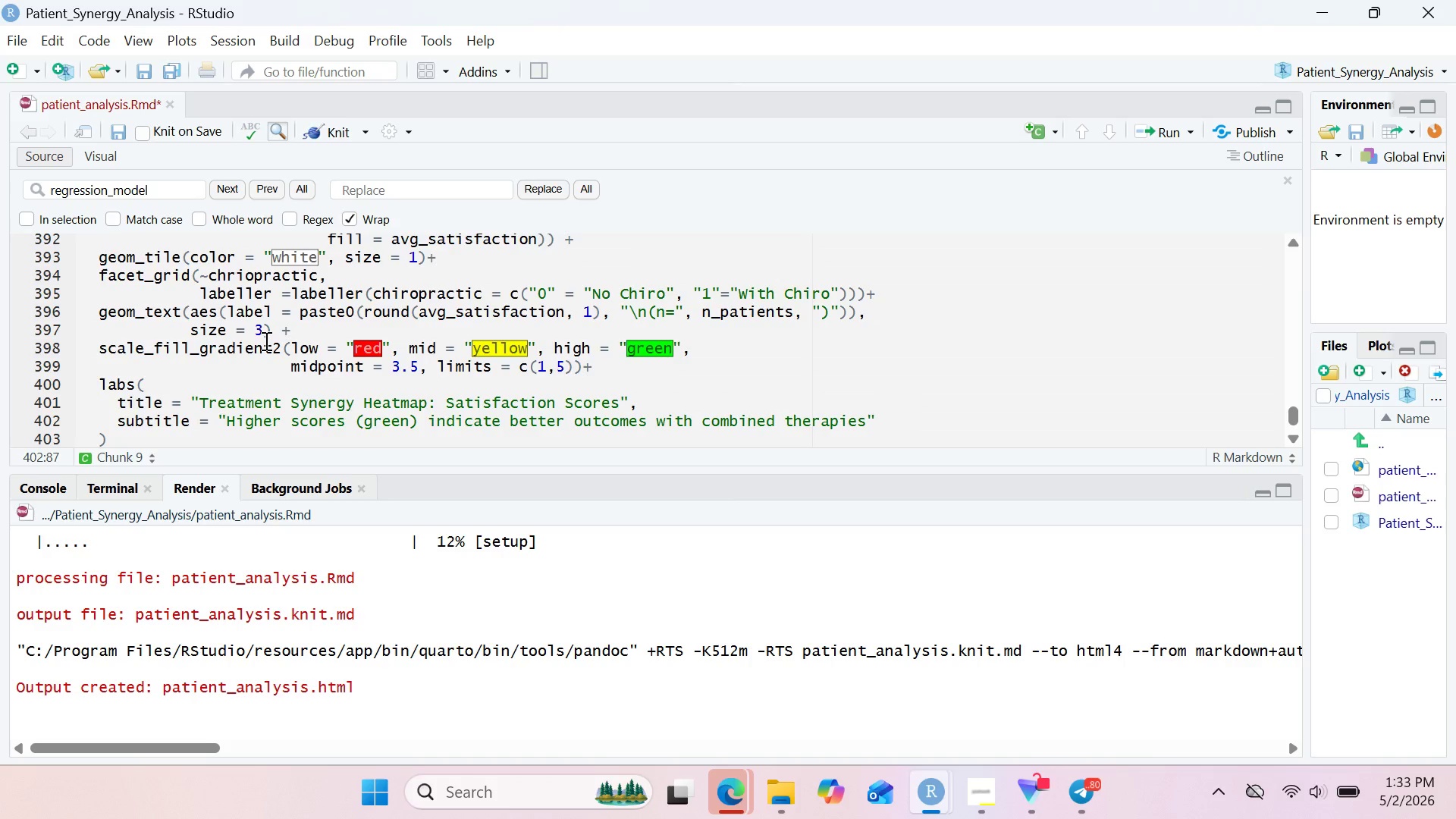 
key(ArrowRight)
 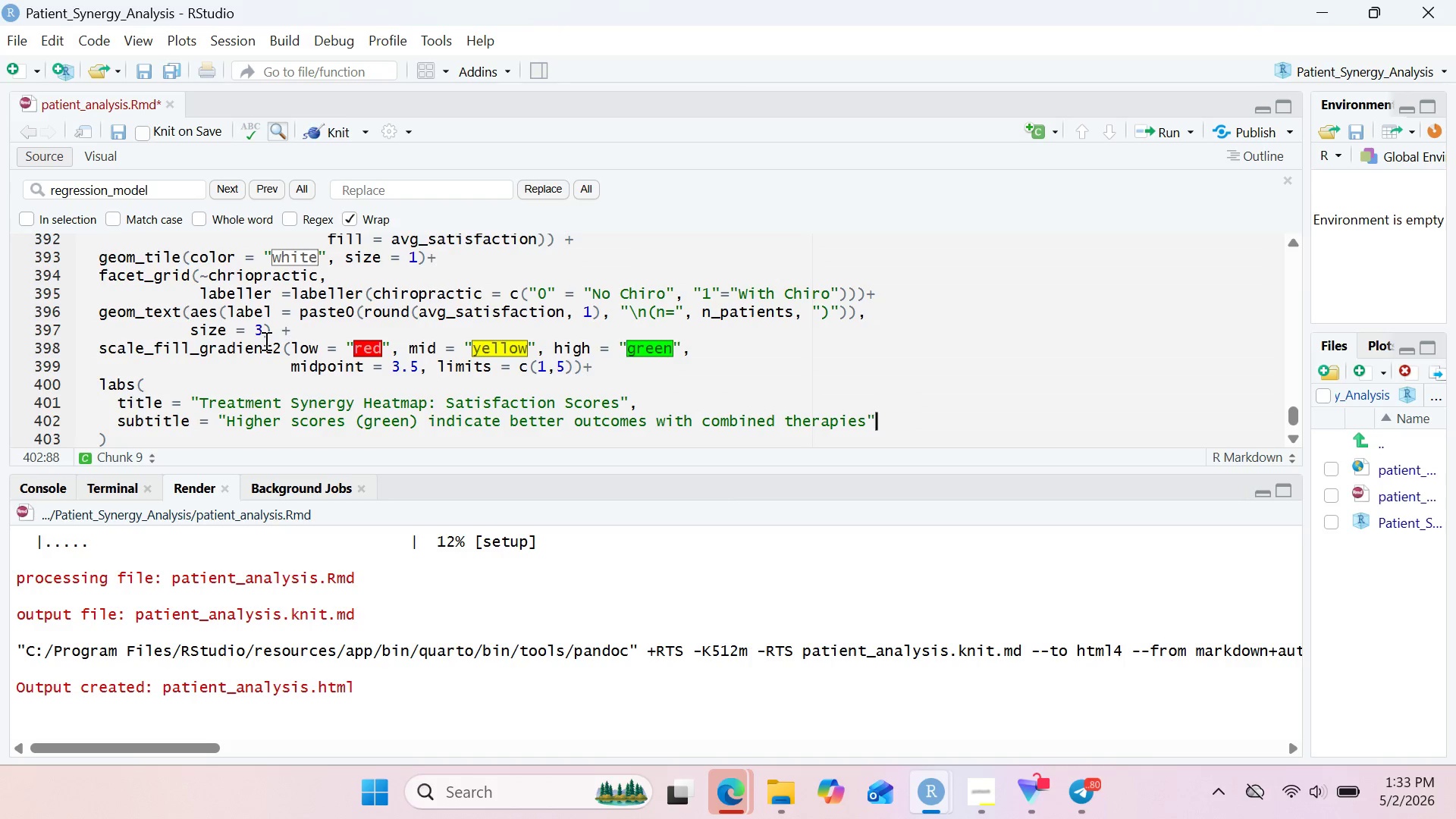 
key(Comma)
 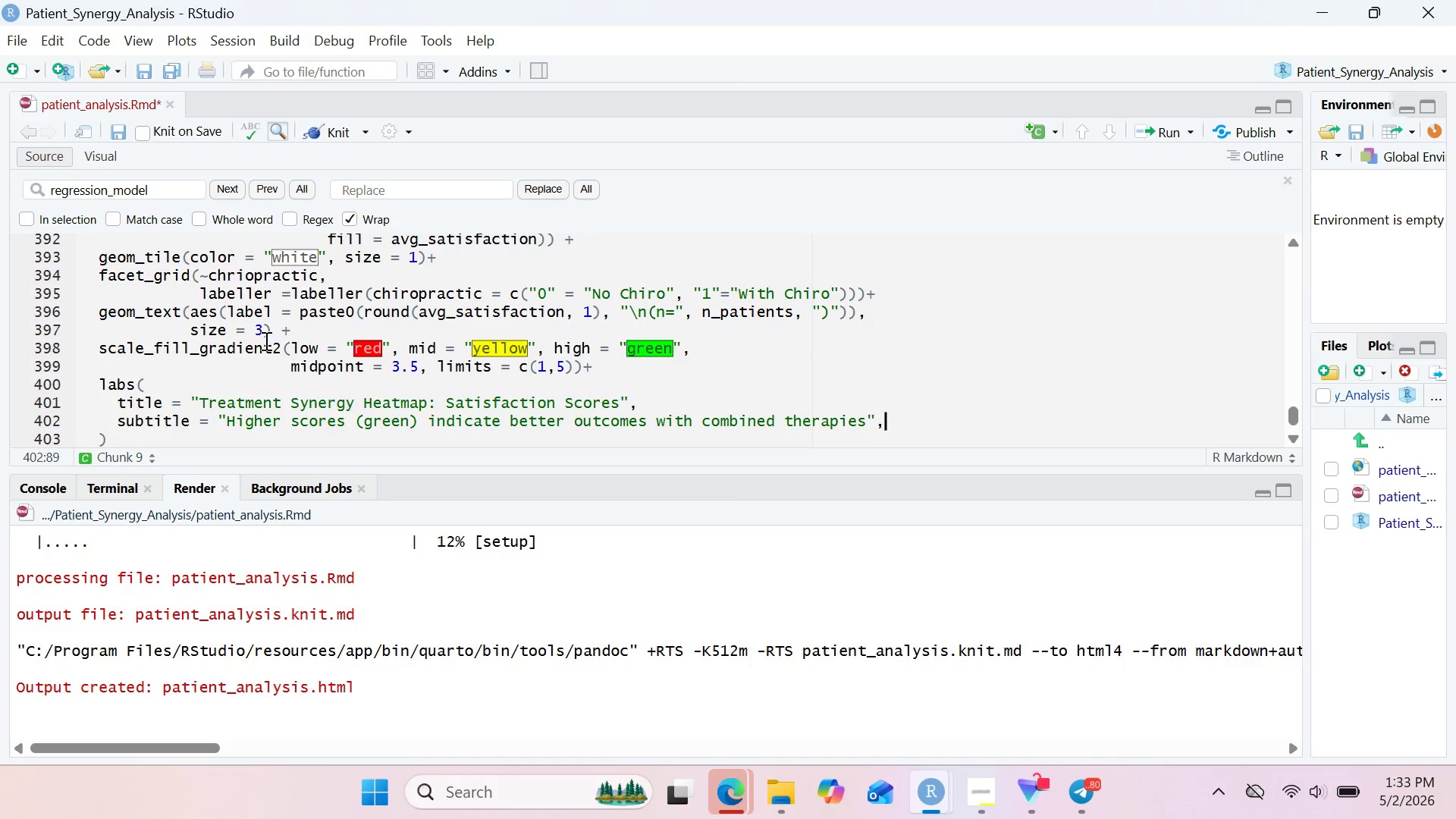 
key(Enter)
 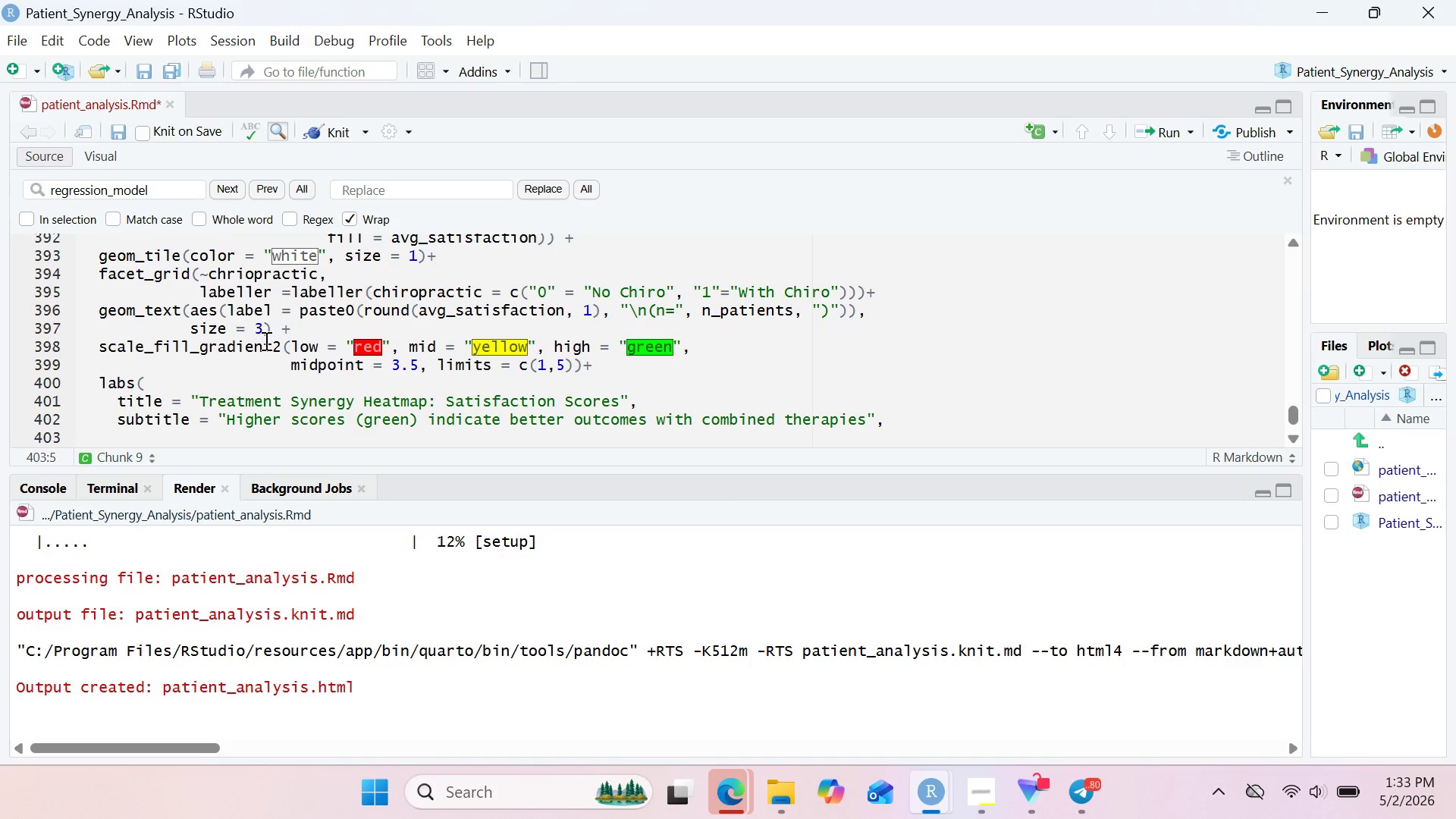 
type(x = "Acc)
key(Backspace)
type(upuncture)
 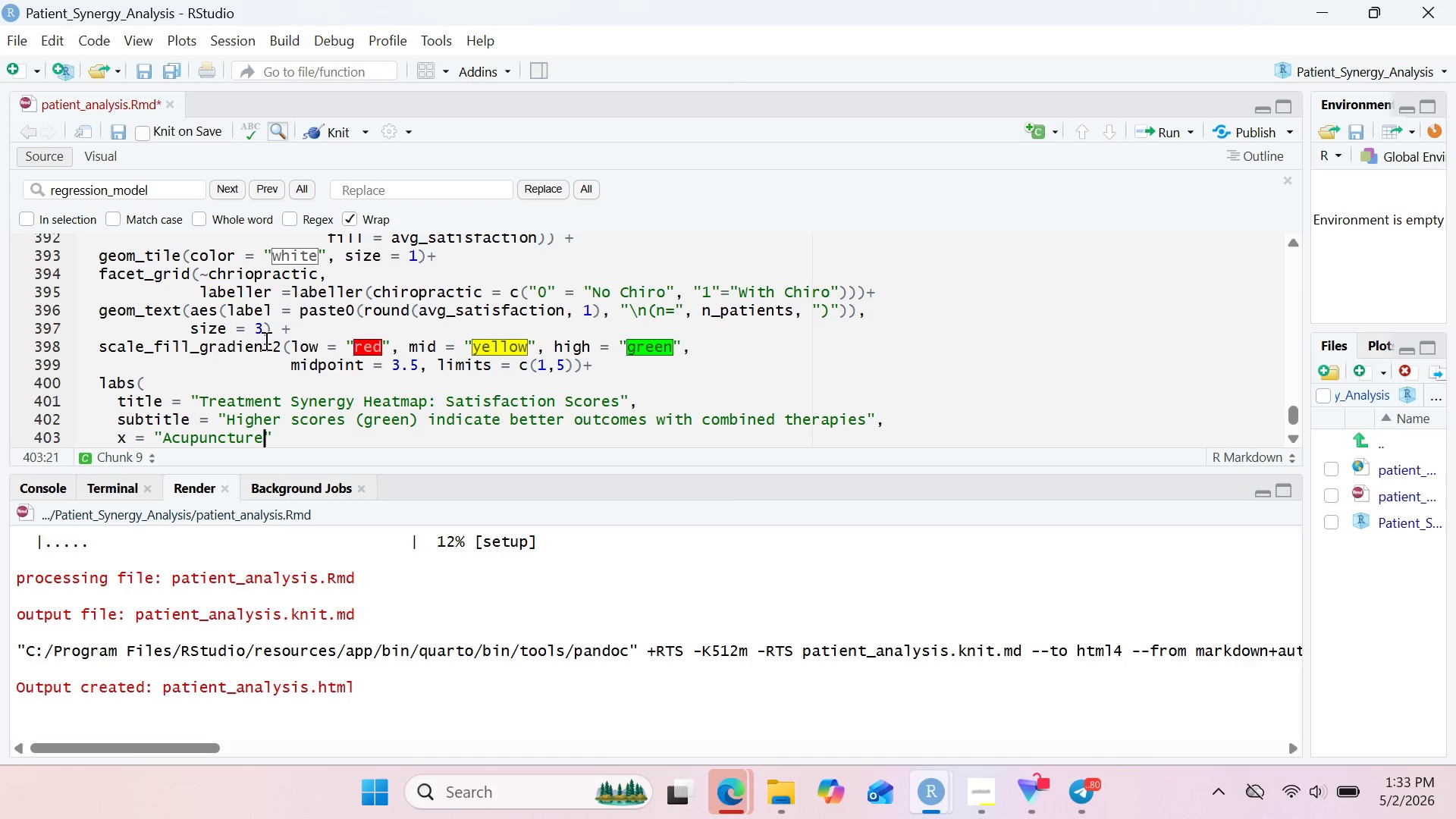 
key(ArrowRight)
 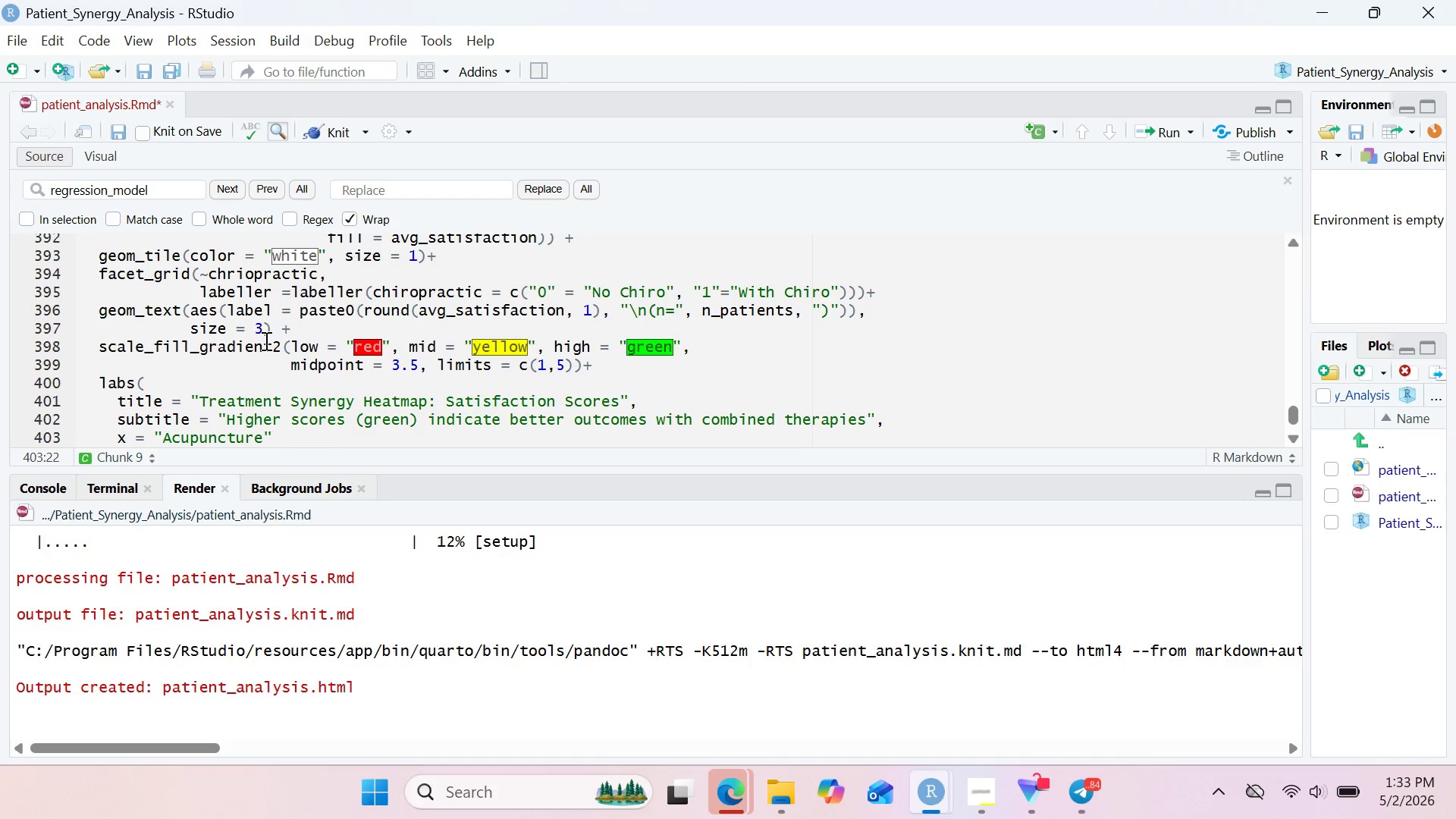 
key(Comma)
 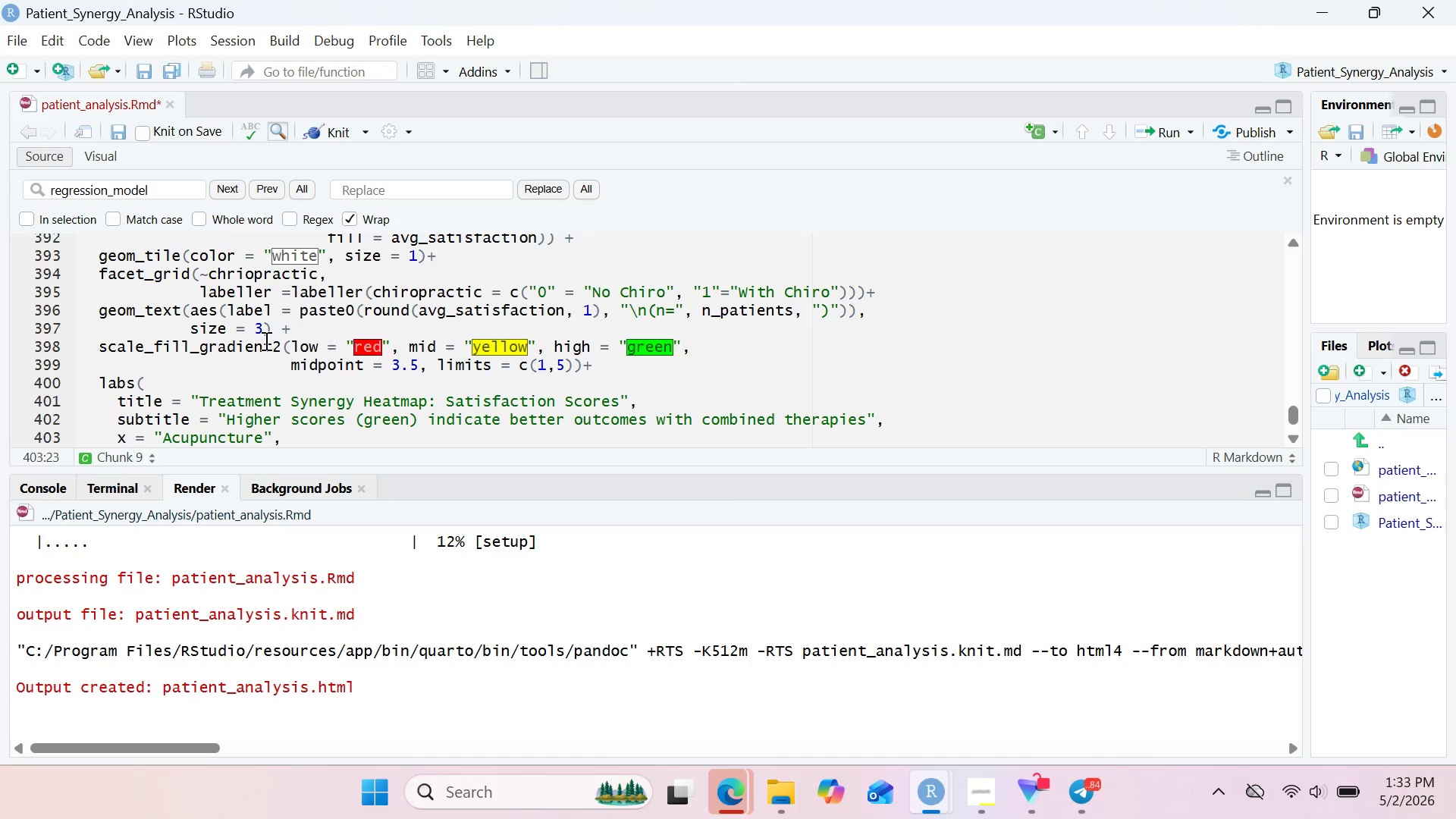 
key(Enter)
 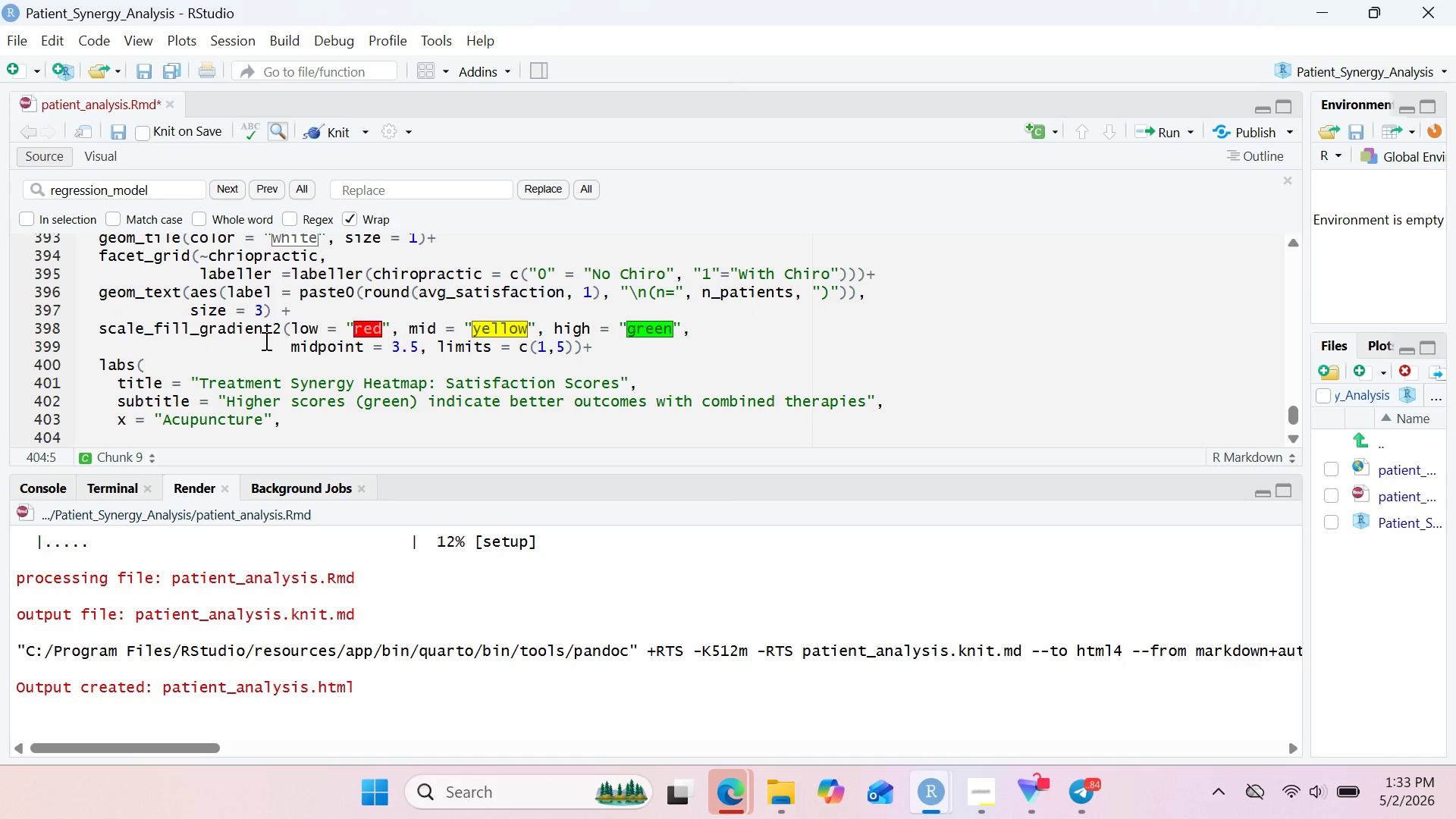 
type(y = "Massage Therapy)
 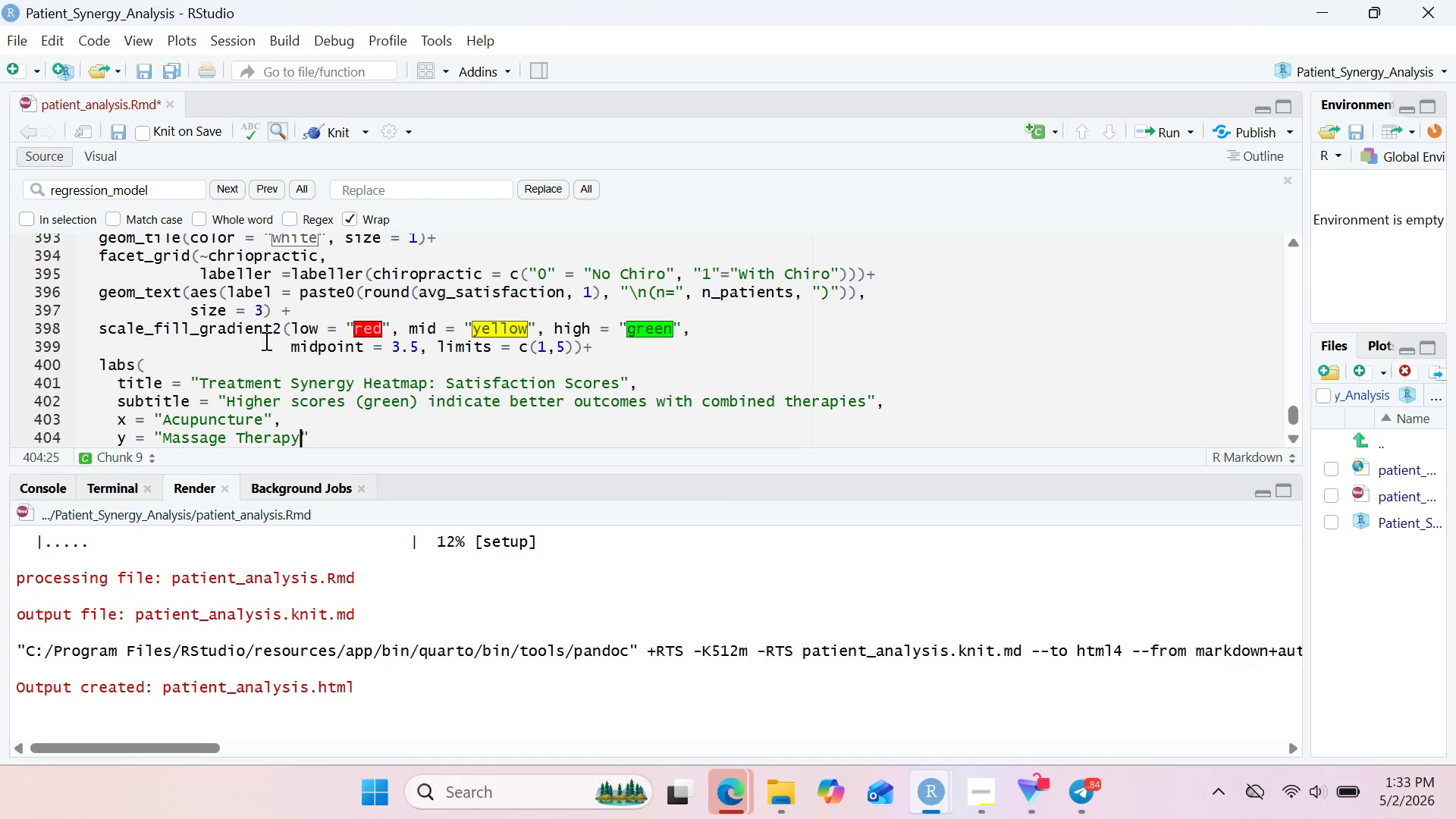 
key(ArrowRight)
 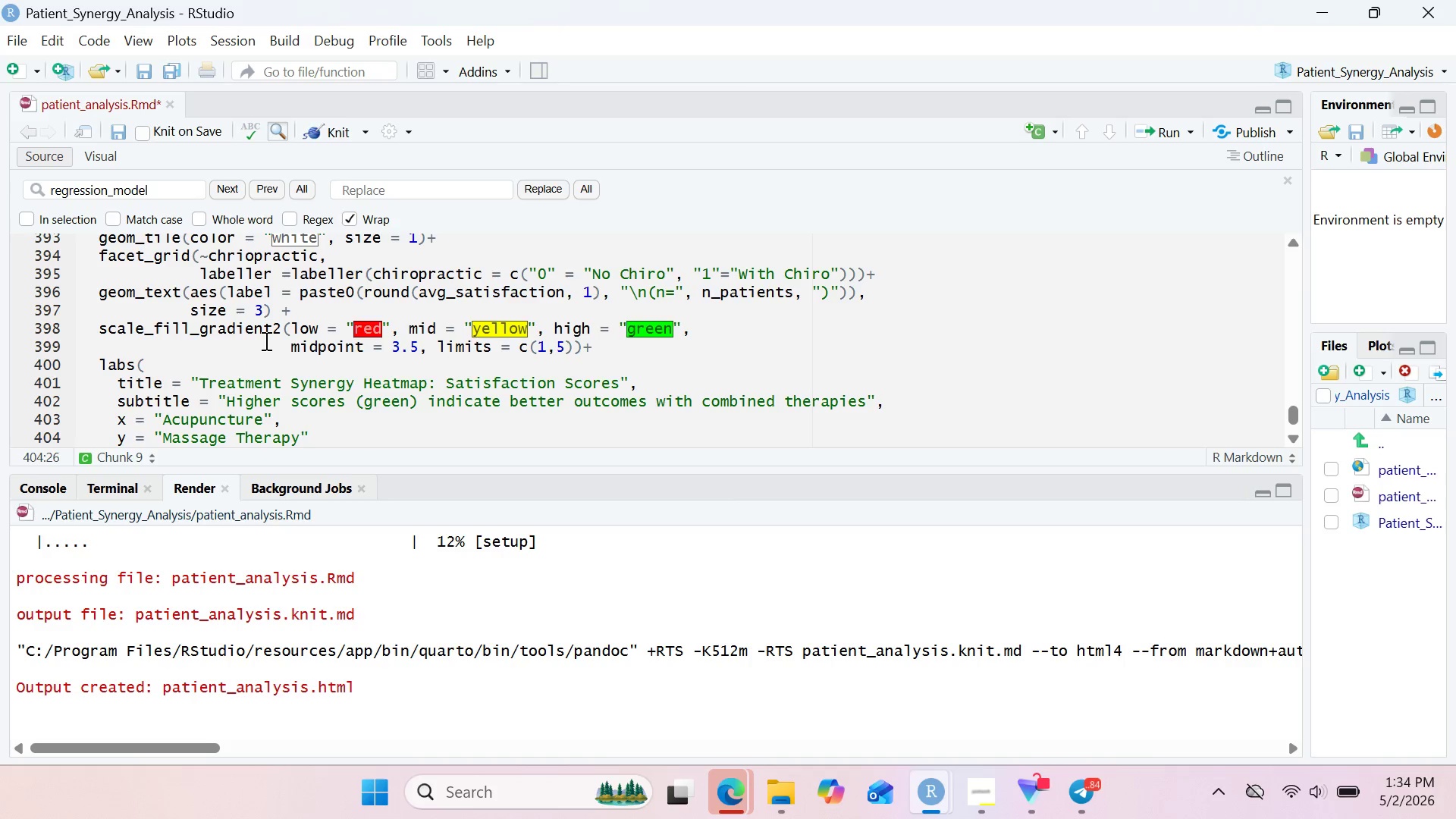 
key(Comma)
 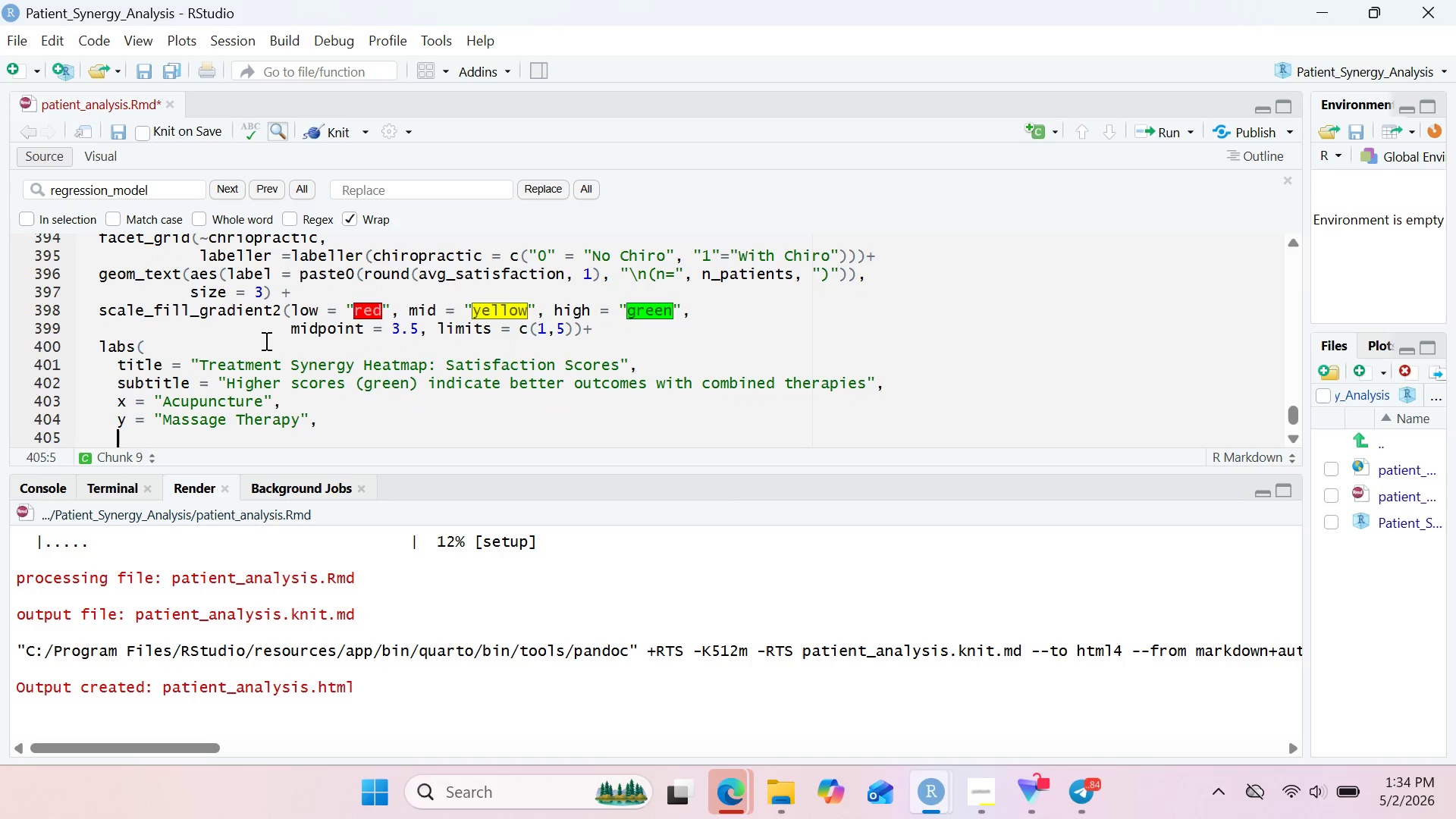 
key(Enter)
 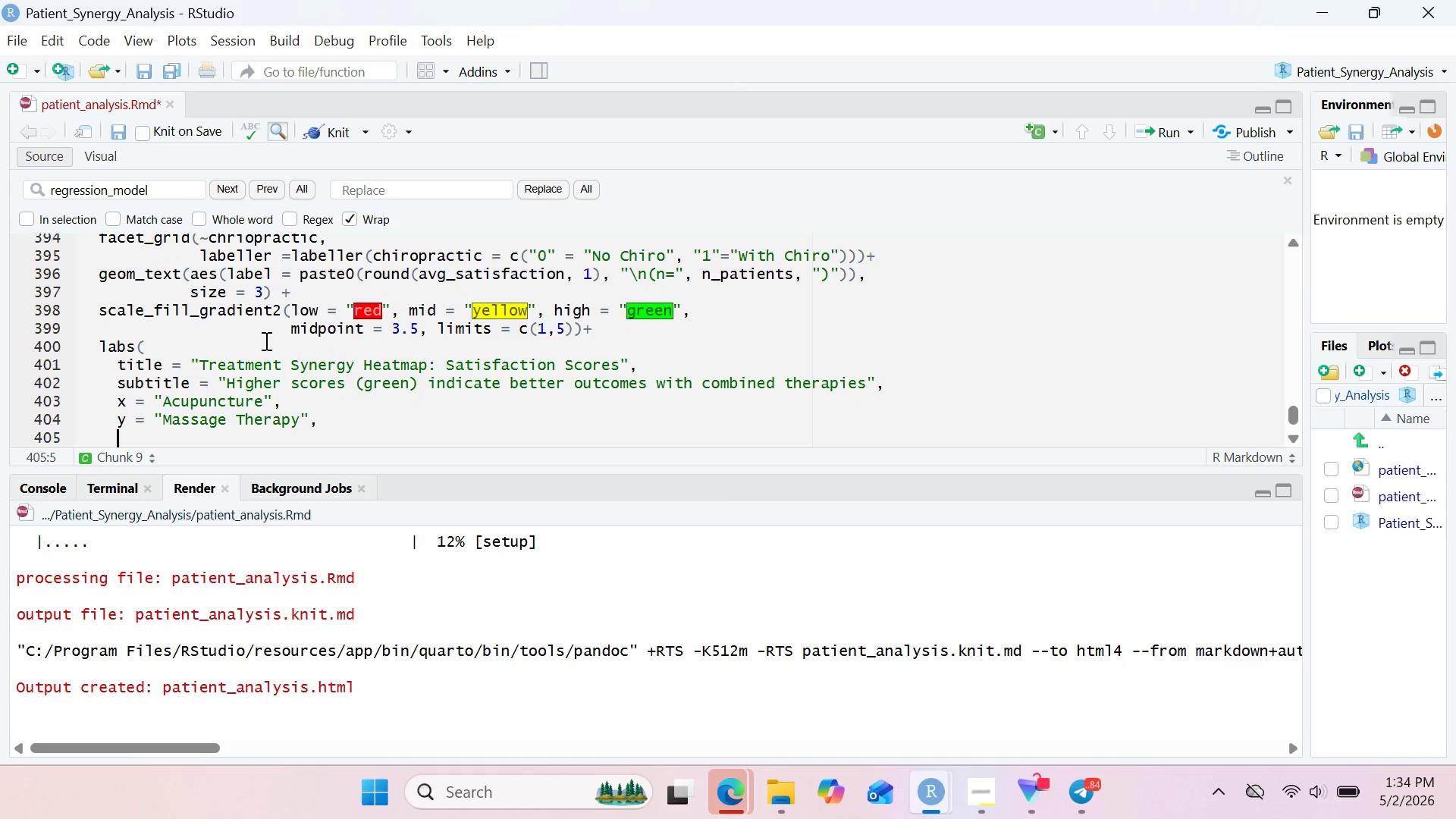 
type(fill = "Satisfaction\n91-5))
 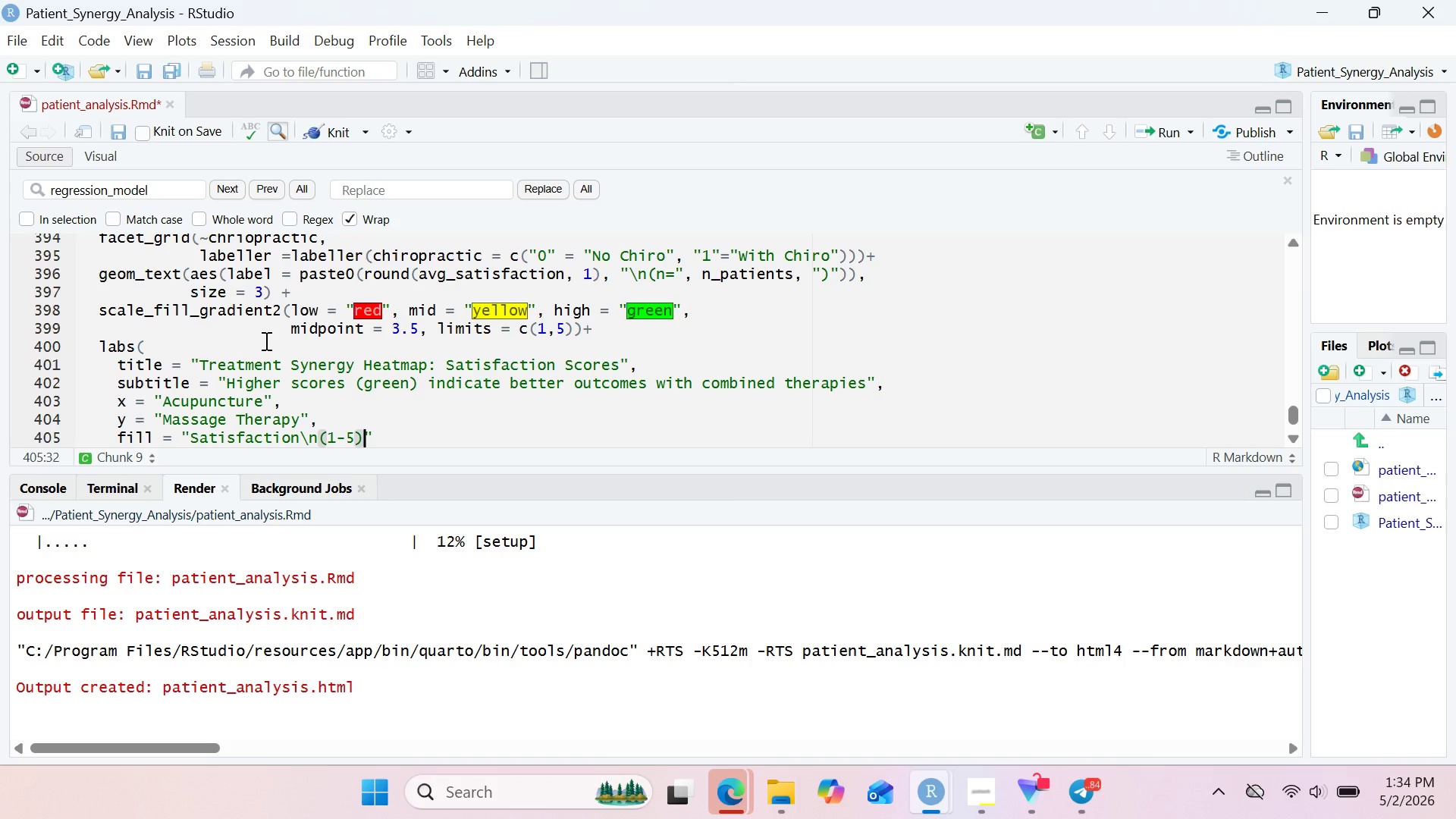 
left_click([112, 378])
 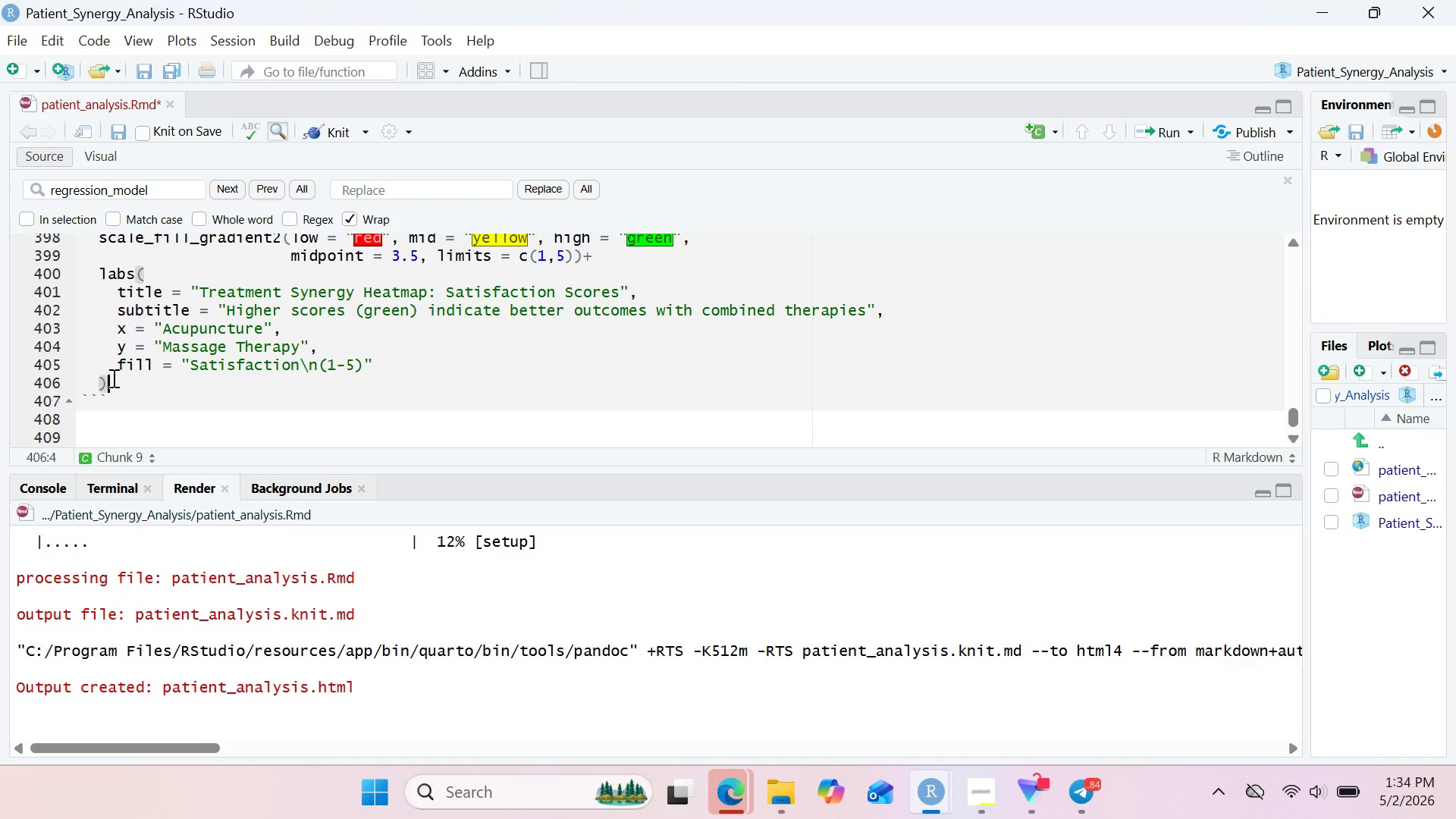 
key(Shift+Equal)
 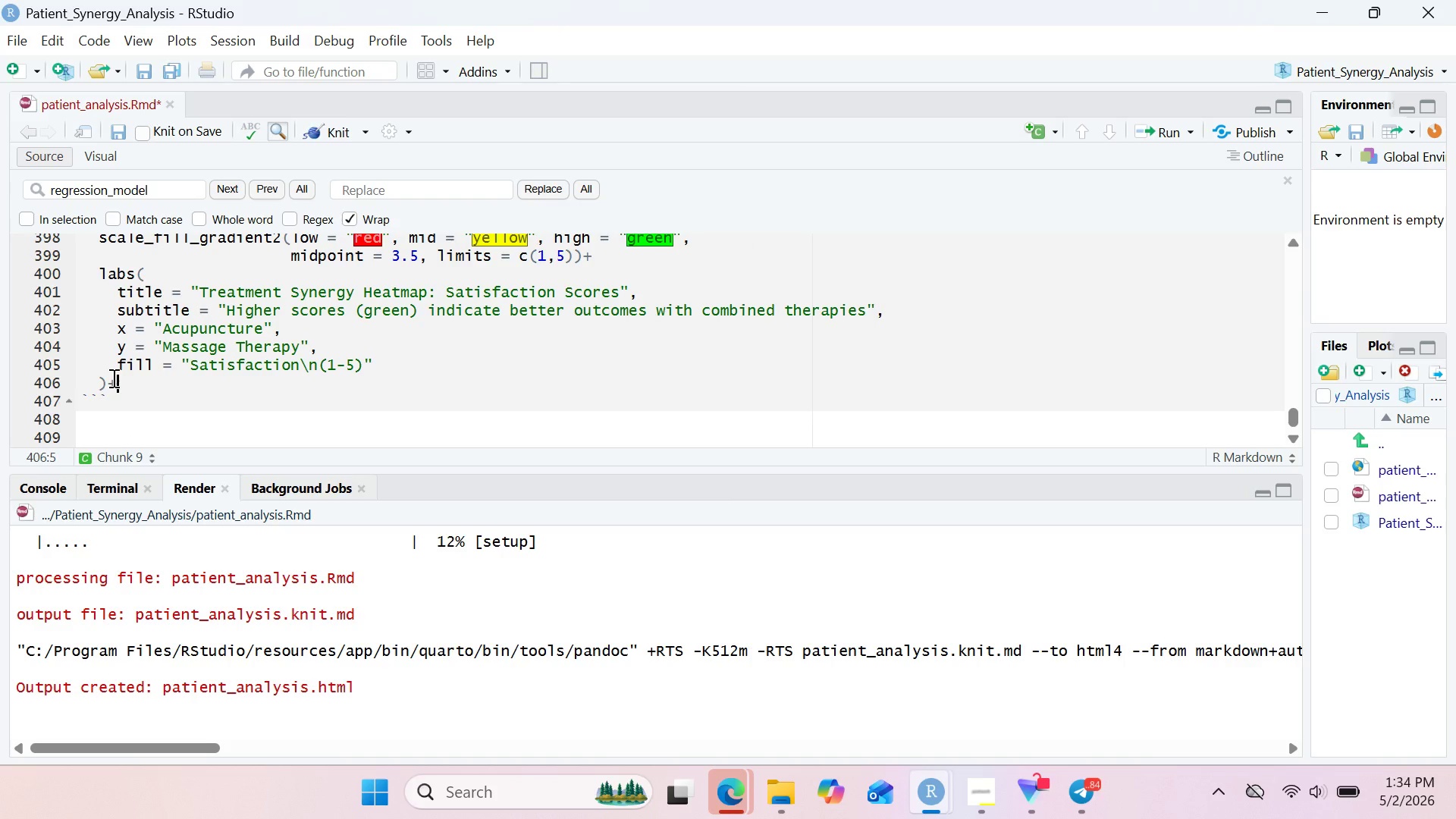 
key(Enter)
 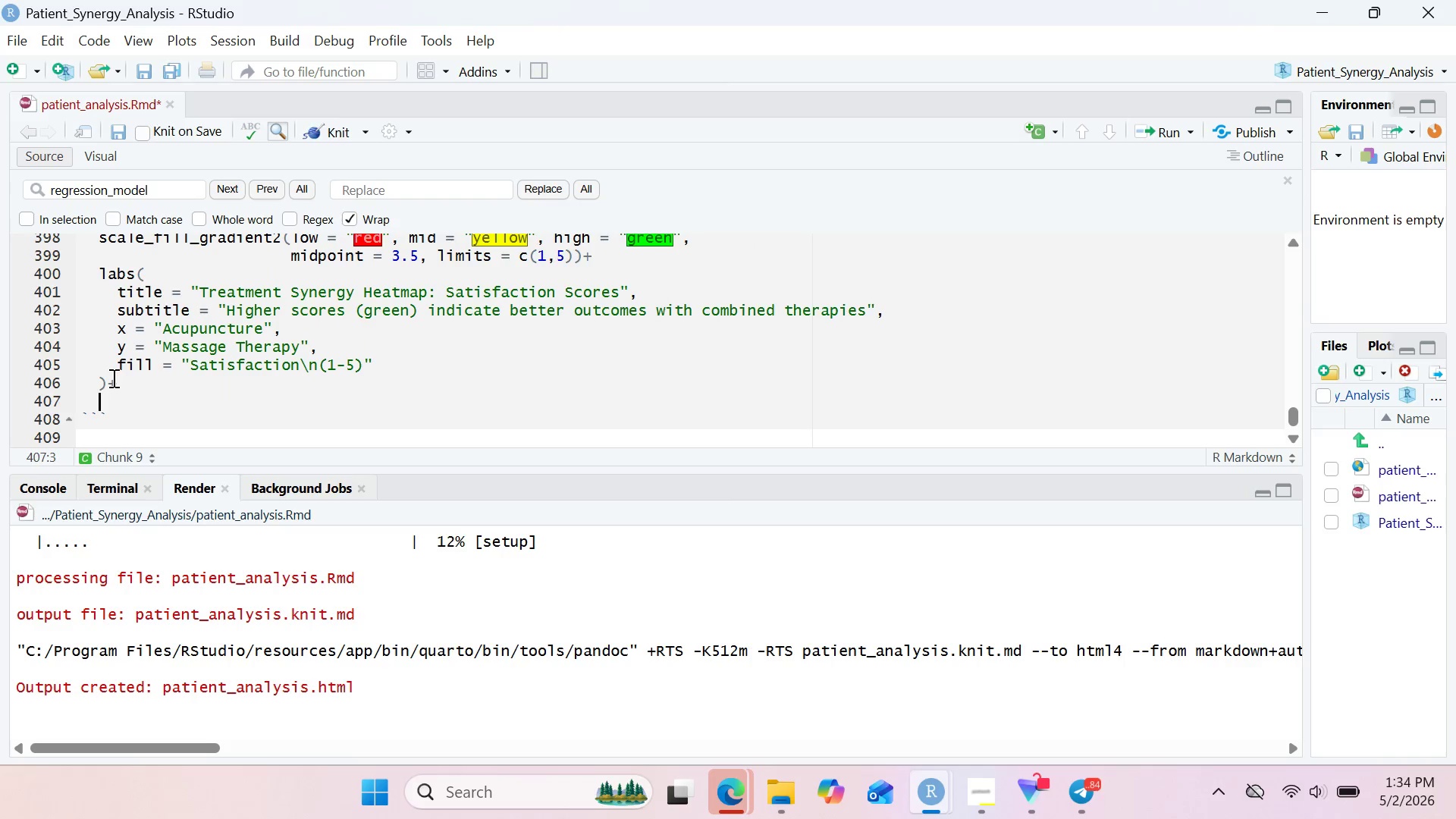 
type(theme_mini)
 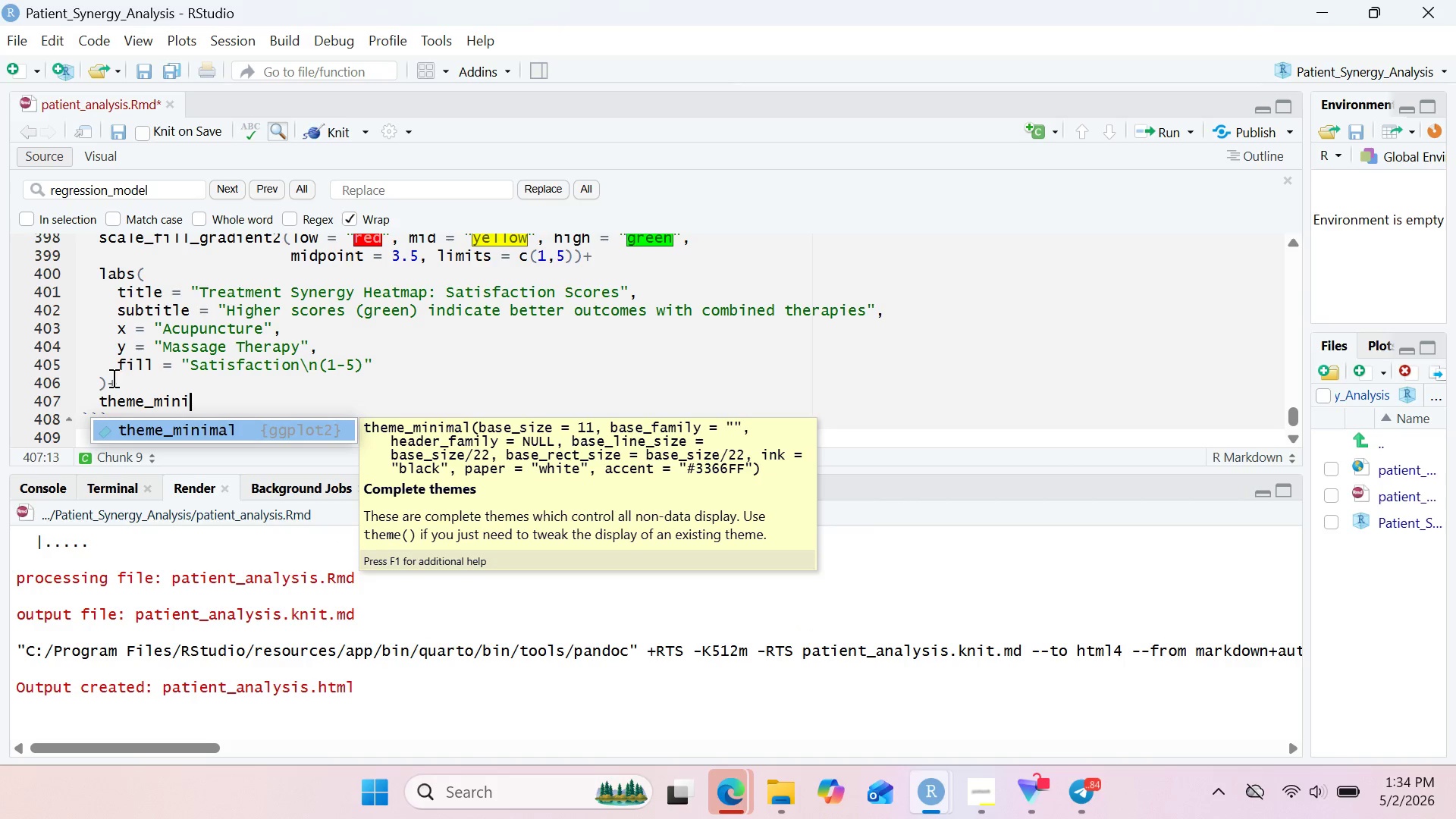 
key(Enter)
 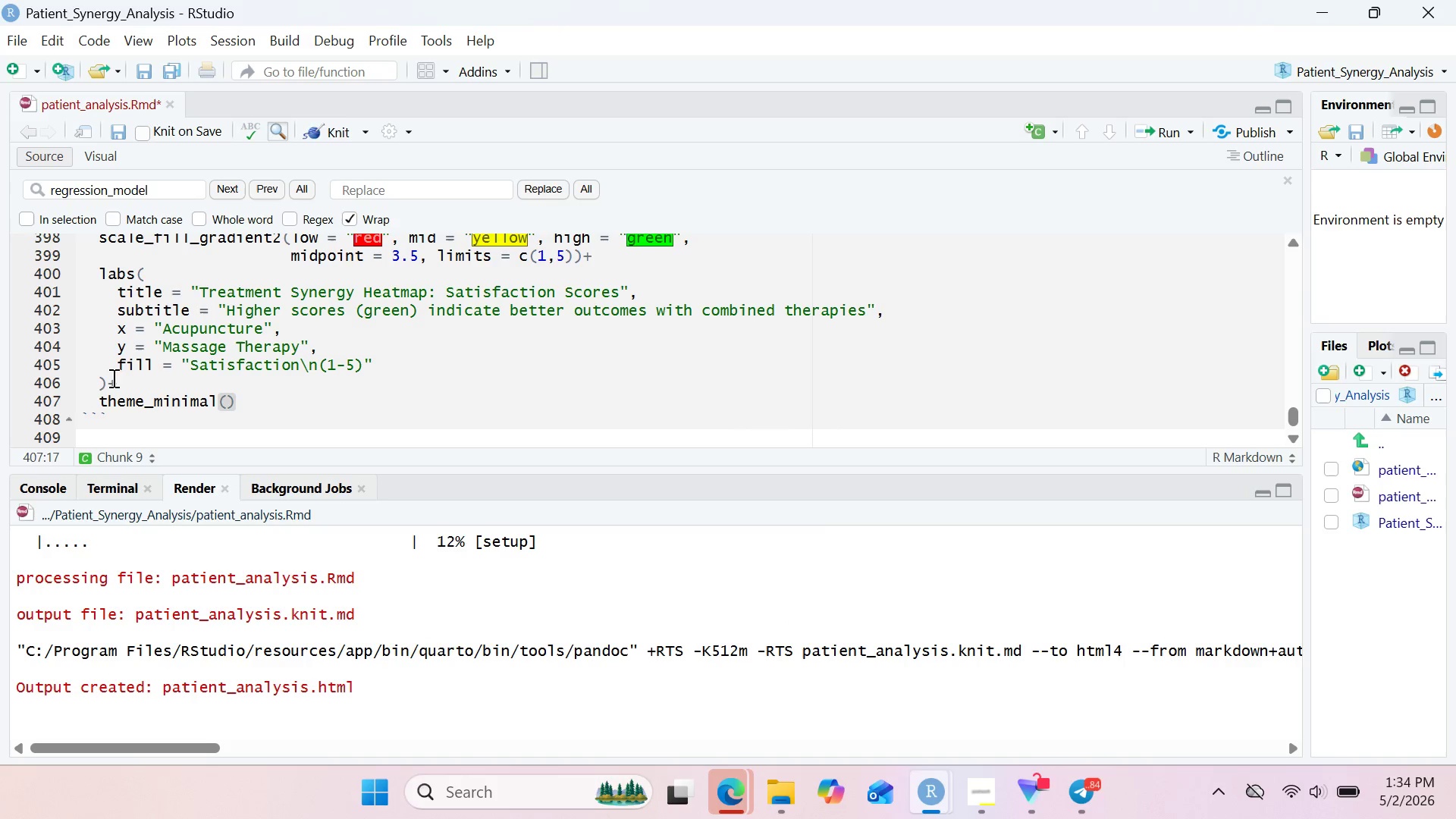 
key(ArrowRight)
 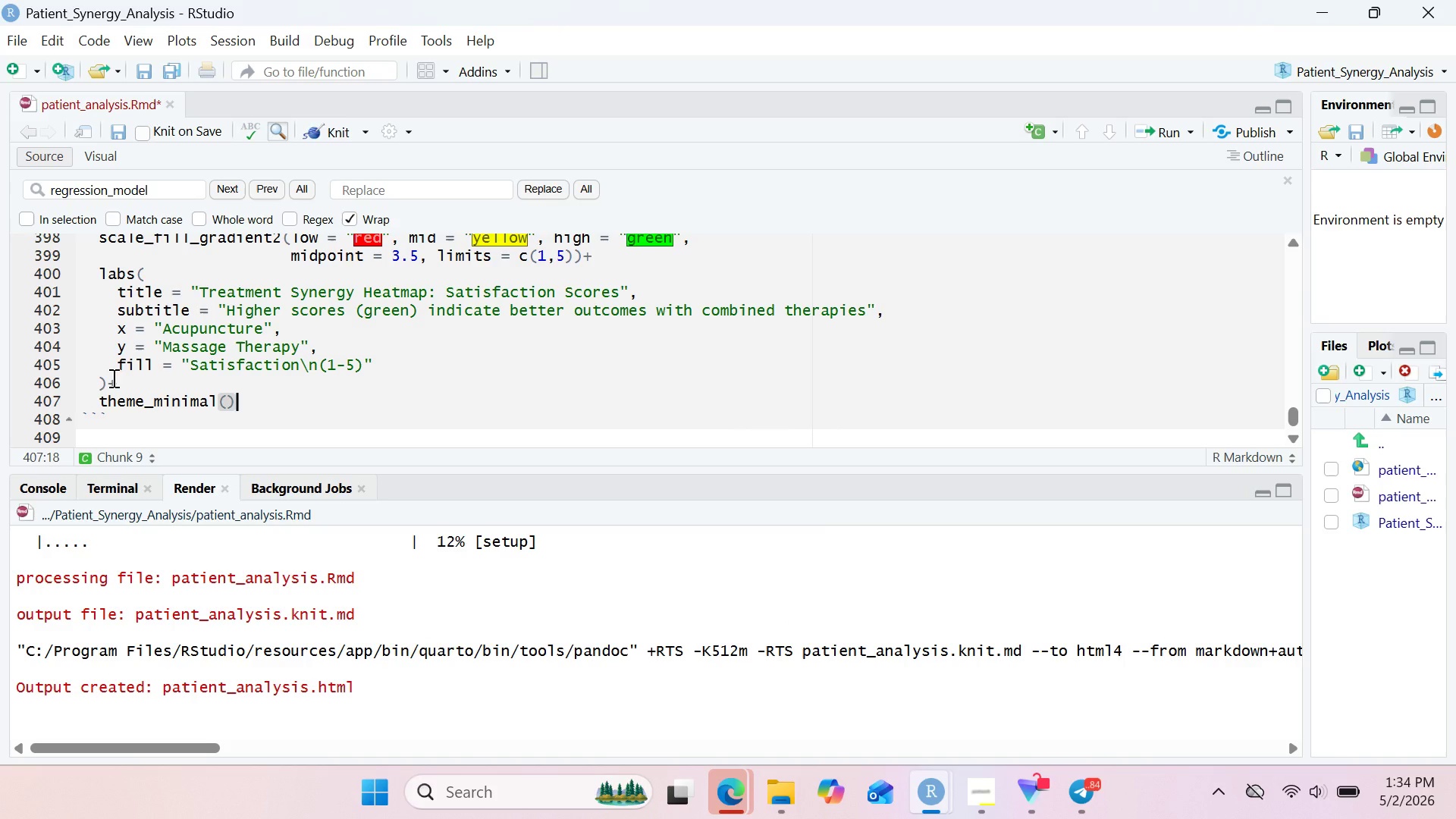 
key(Shift+Equal)
 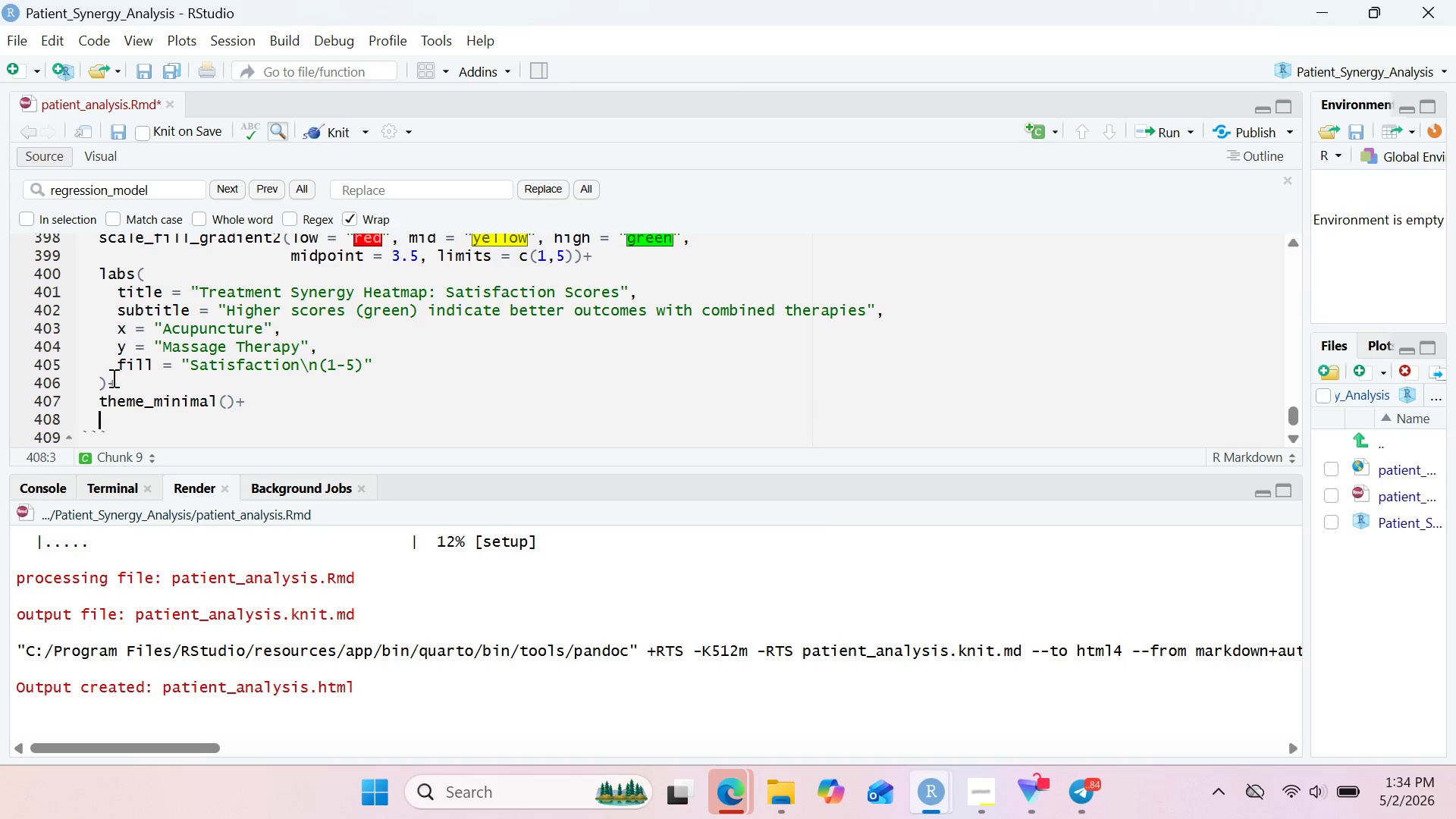 
key(Enter)
 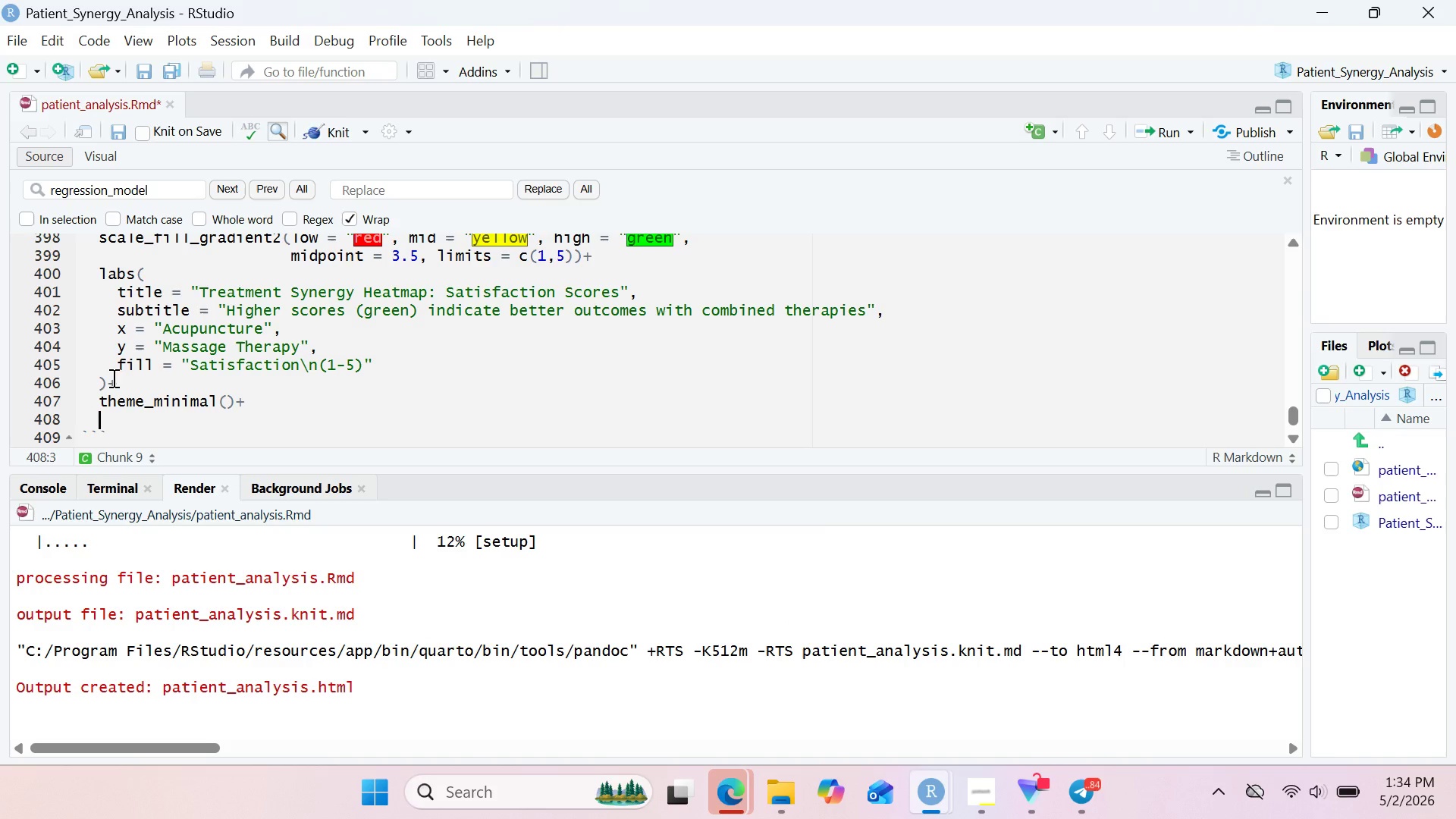 
type(theme()
 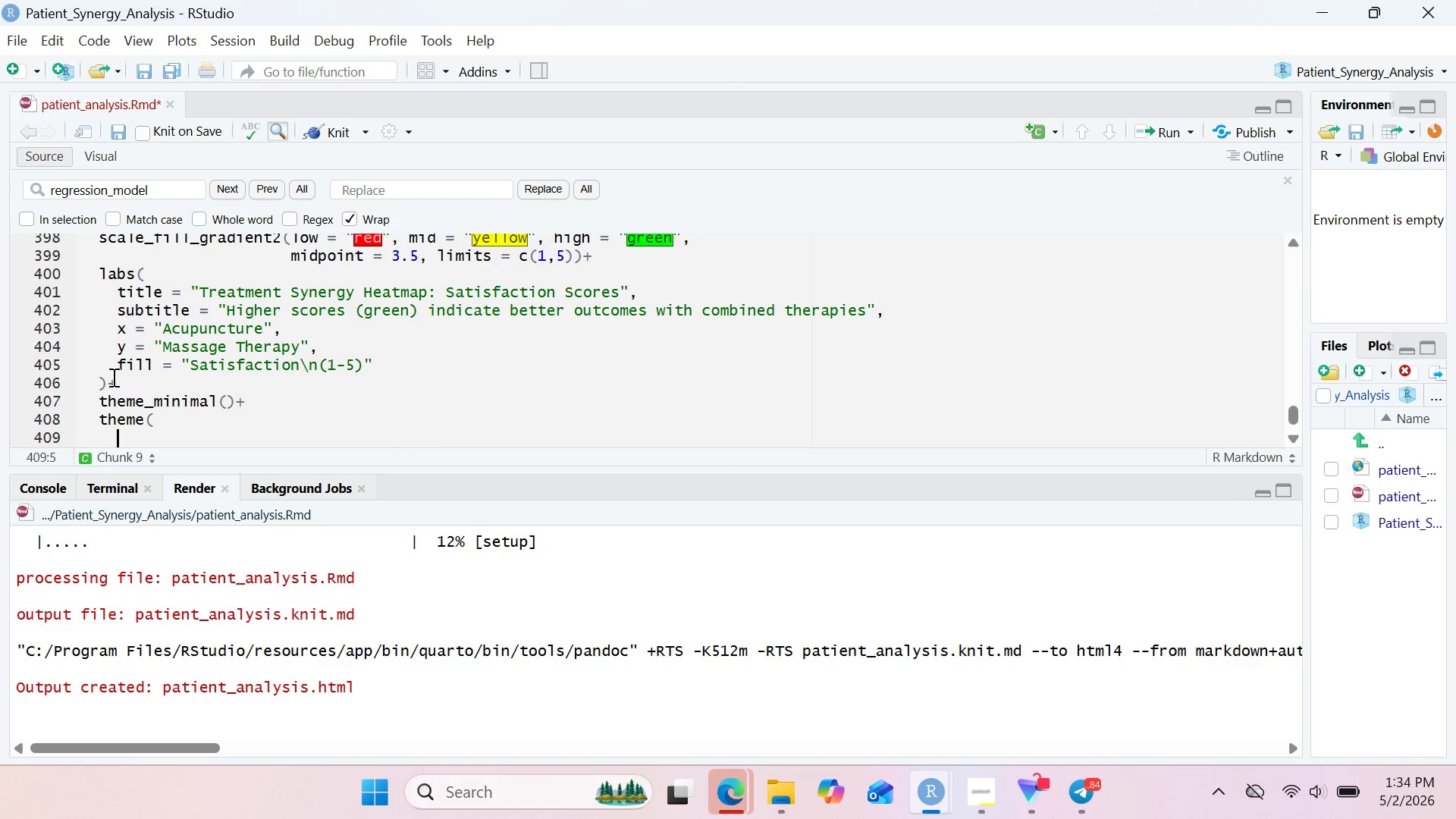 
 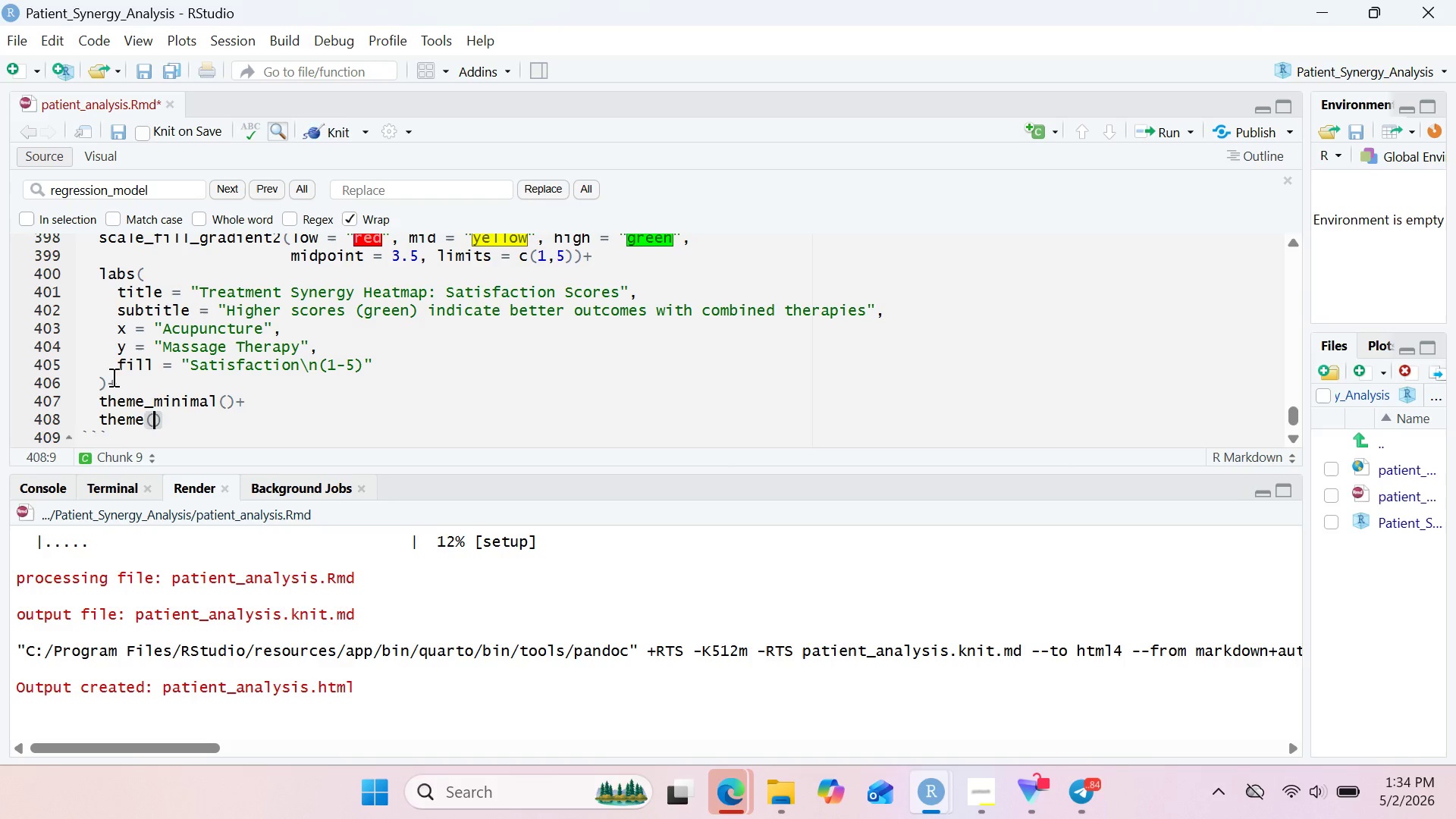 
key(Enter)
 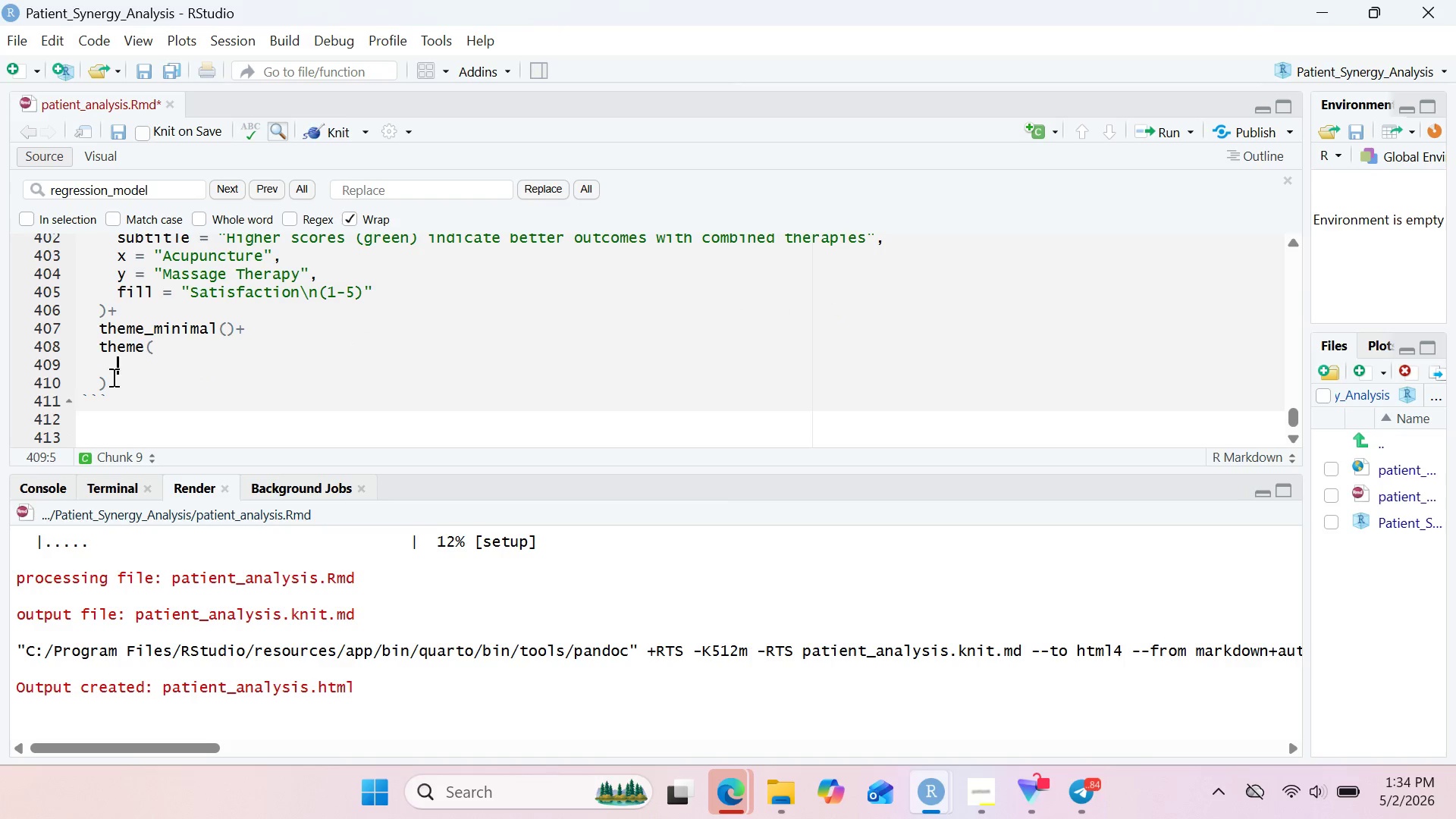 
wait(6.41)
 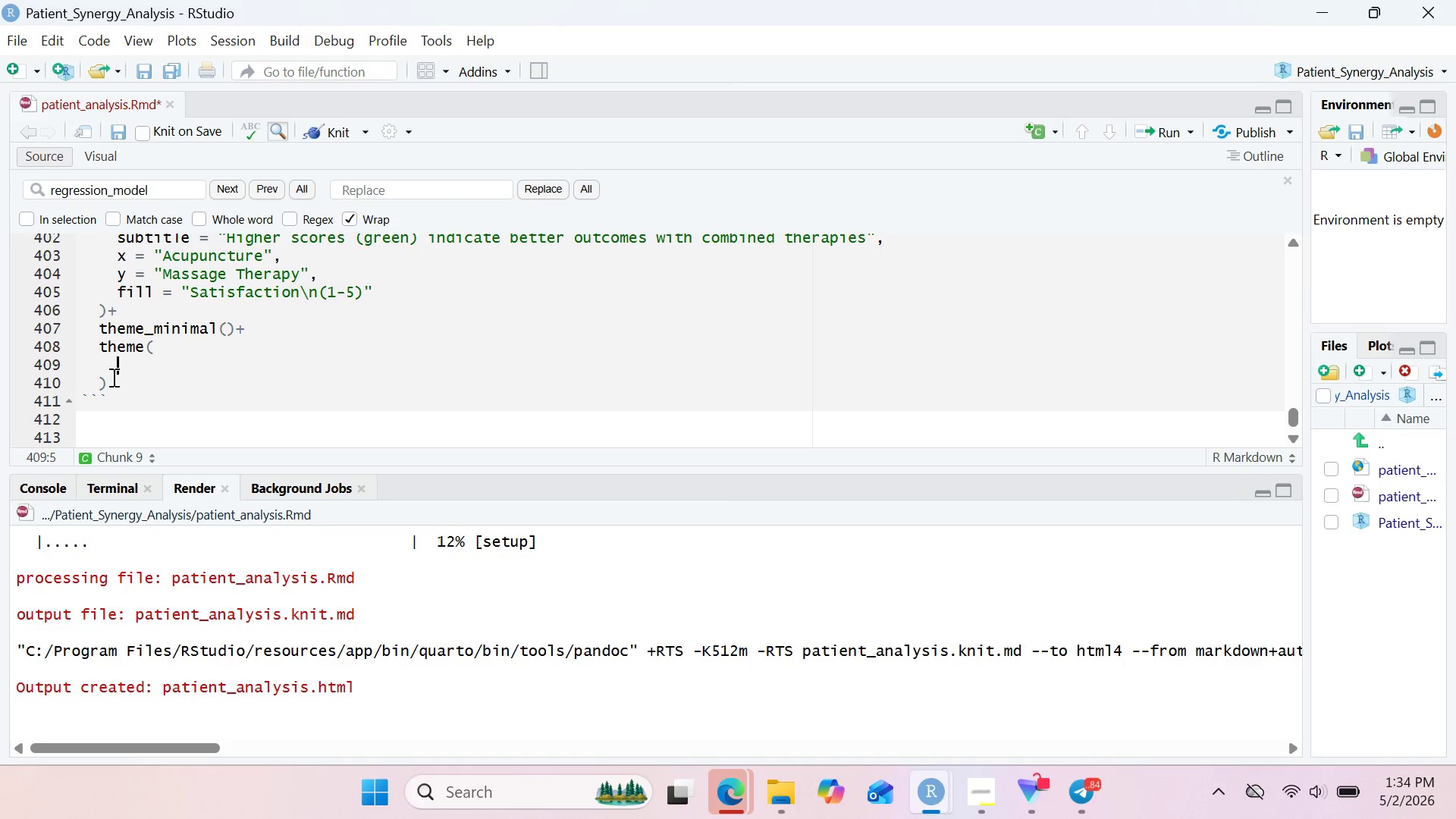 
type(plot)
 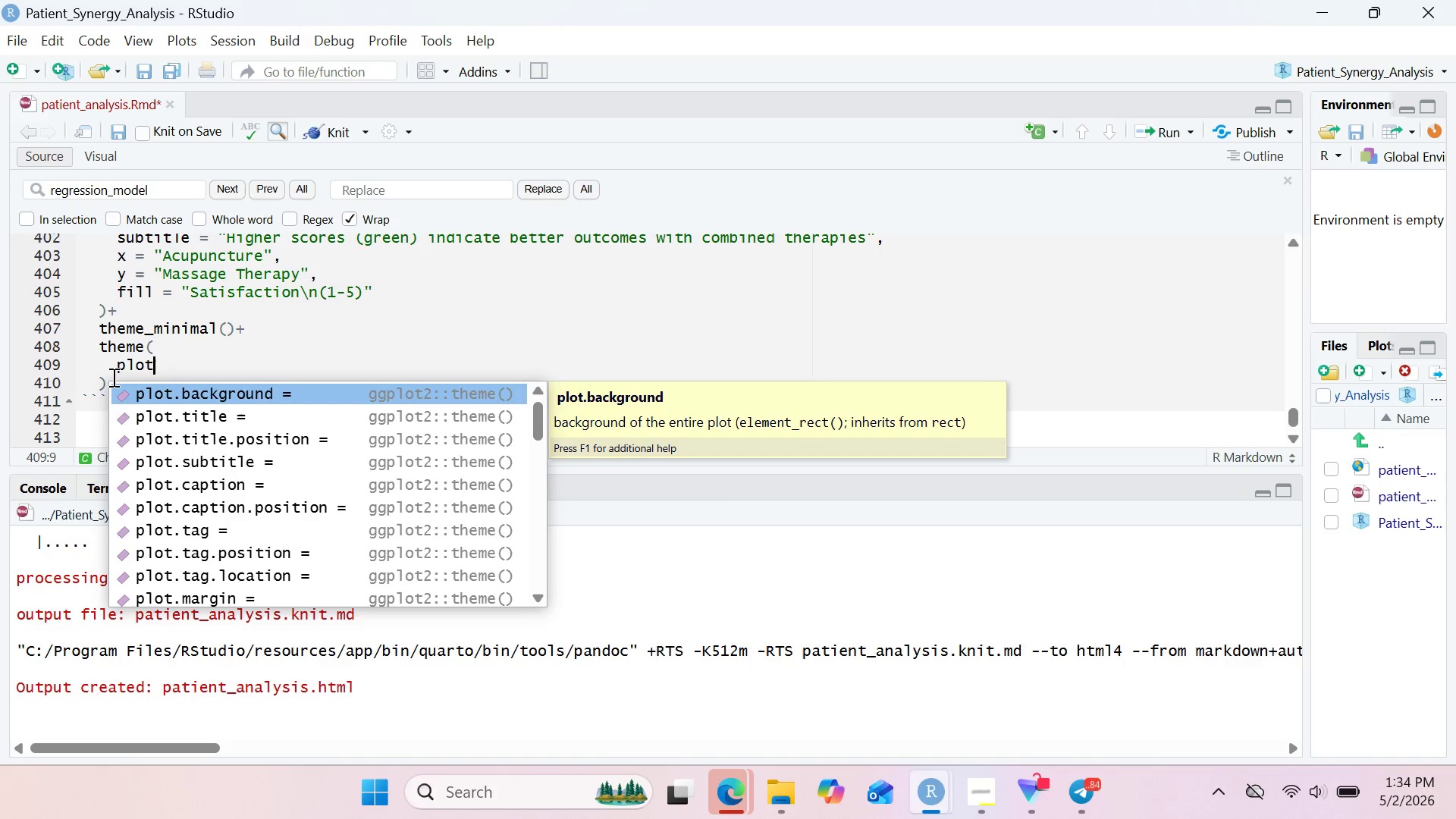 
key(ArrowDown)
 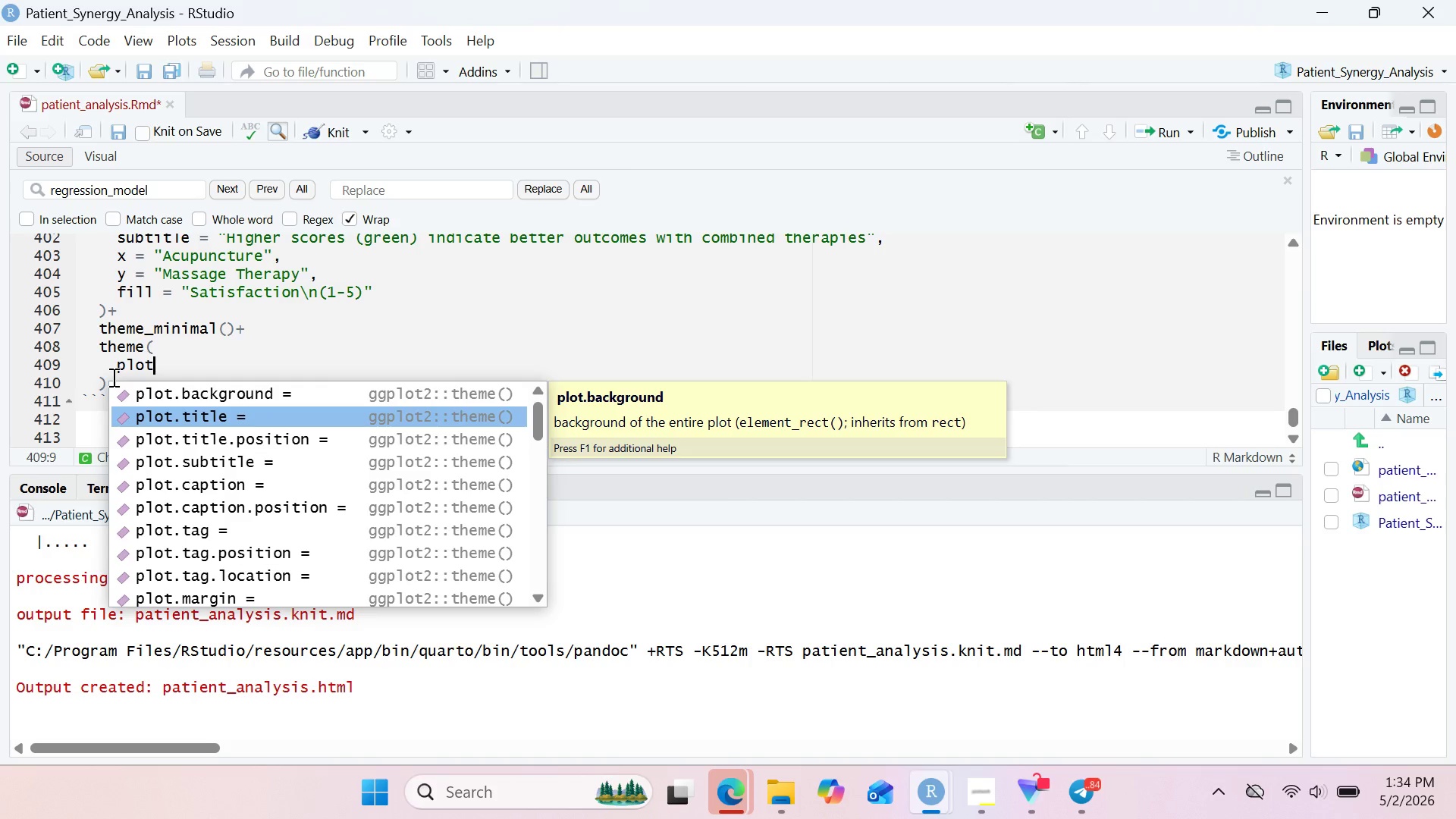 
key(Enter)
 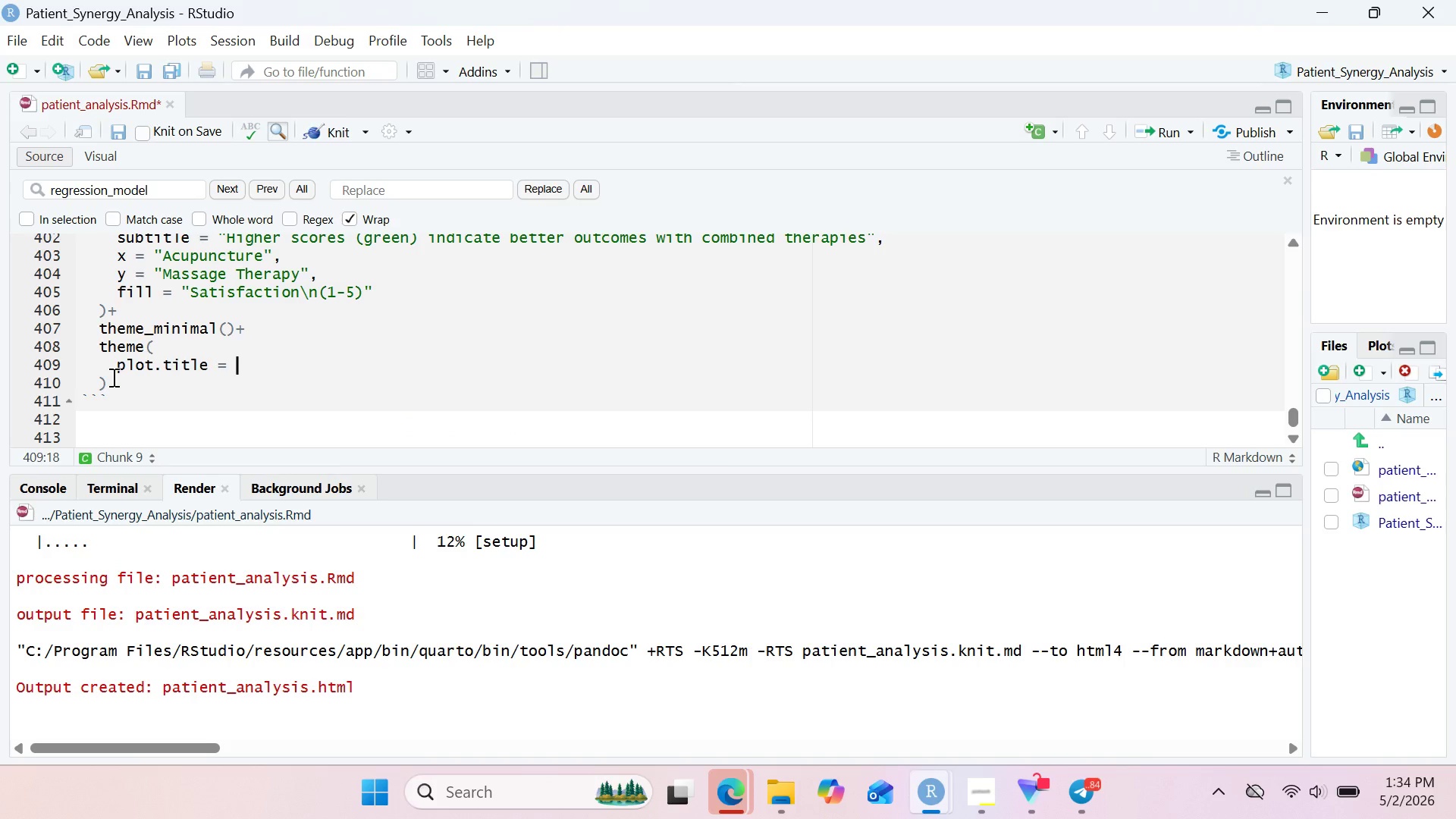 
type(elem)
 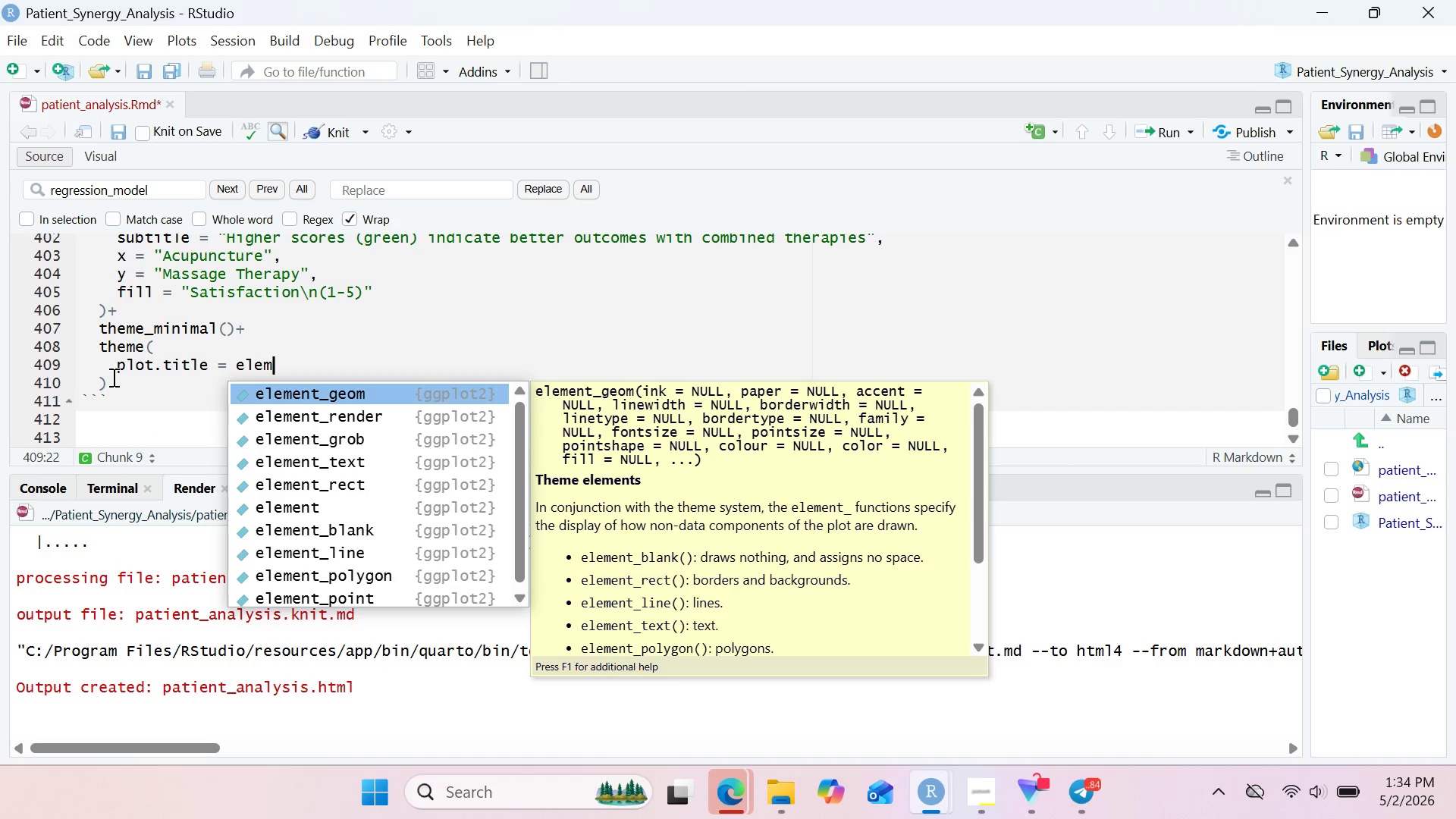 
key(ArrowDown)
 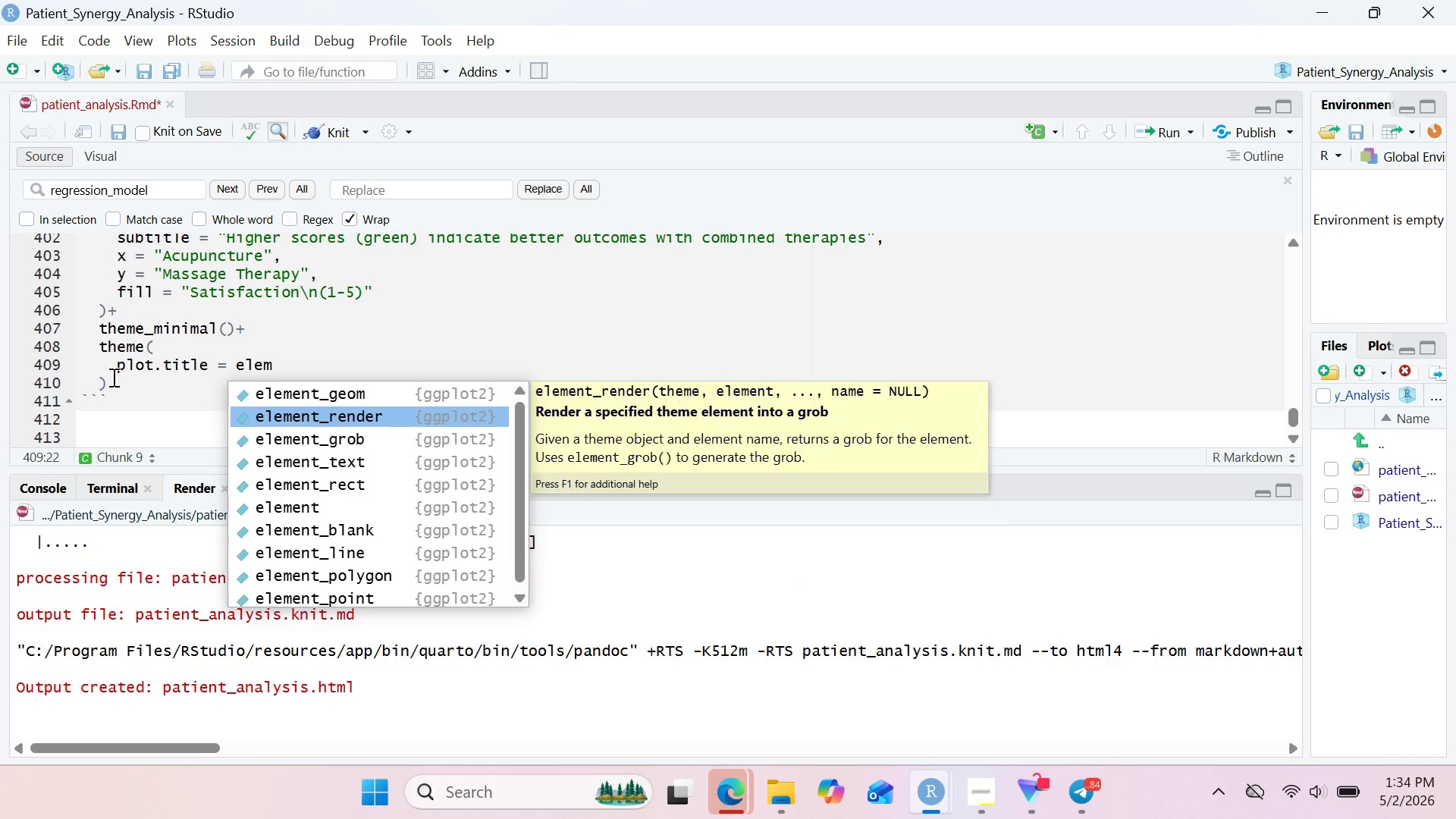 
key(ArrowDown)
 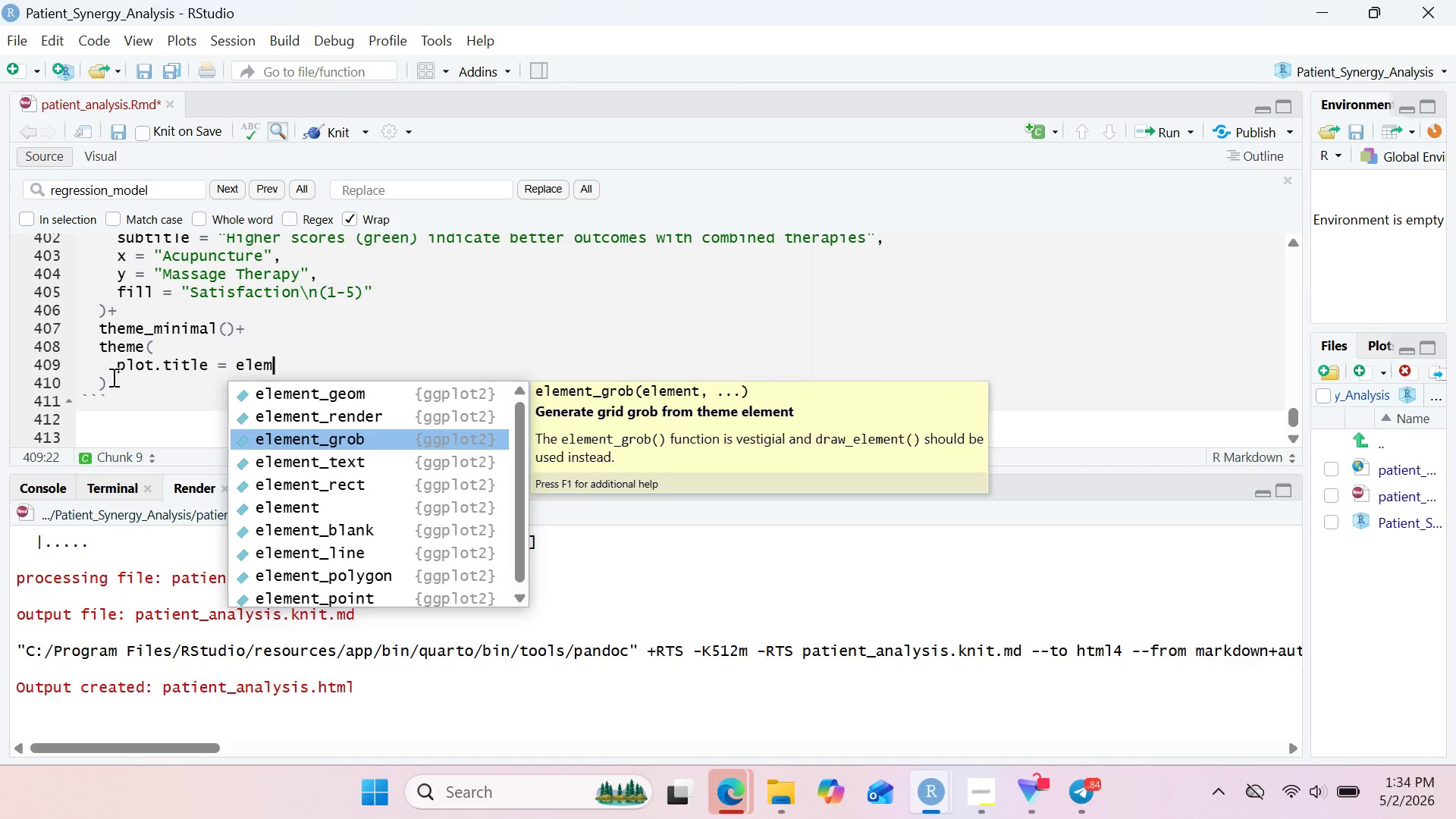 
key(ArrowDown)
 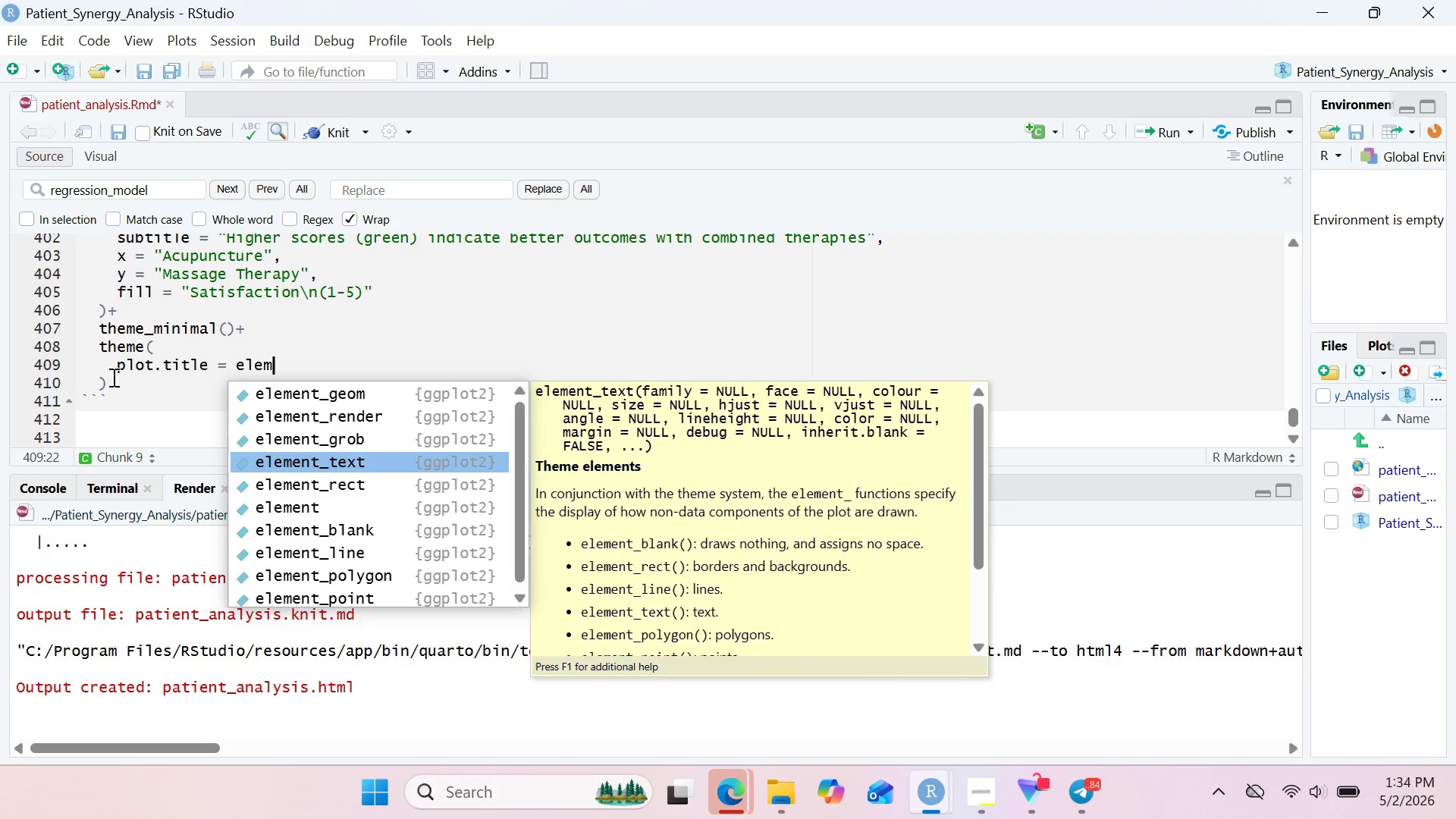 
key(Enter)
 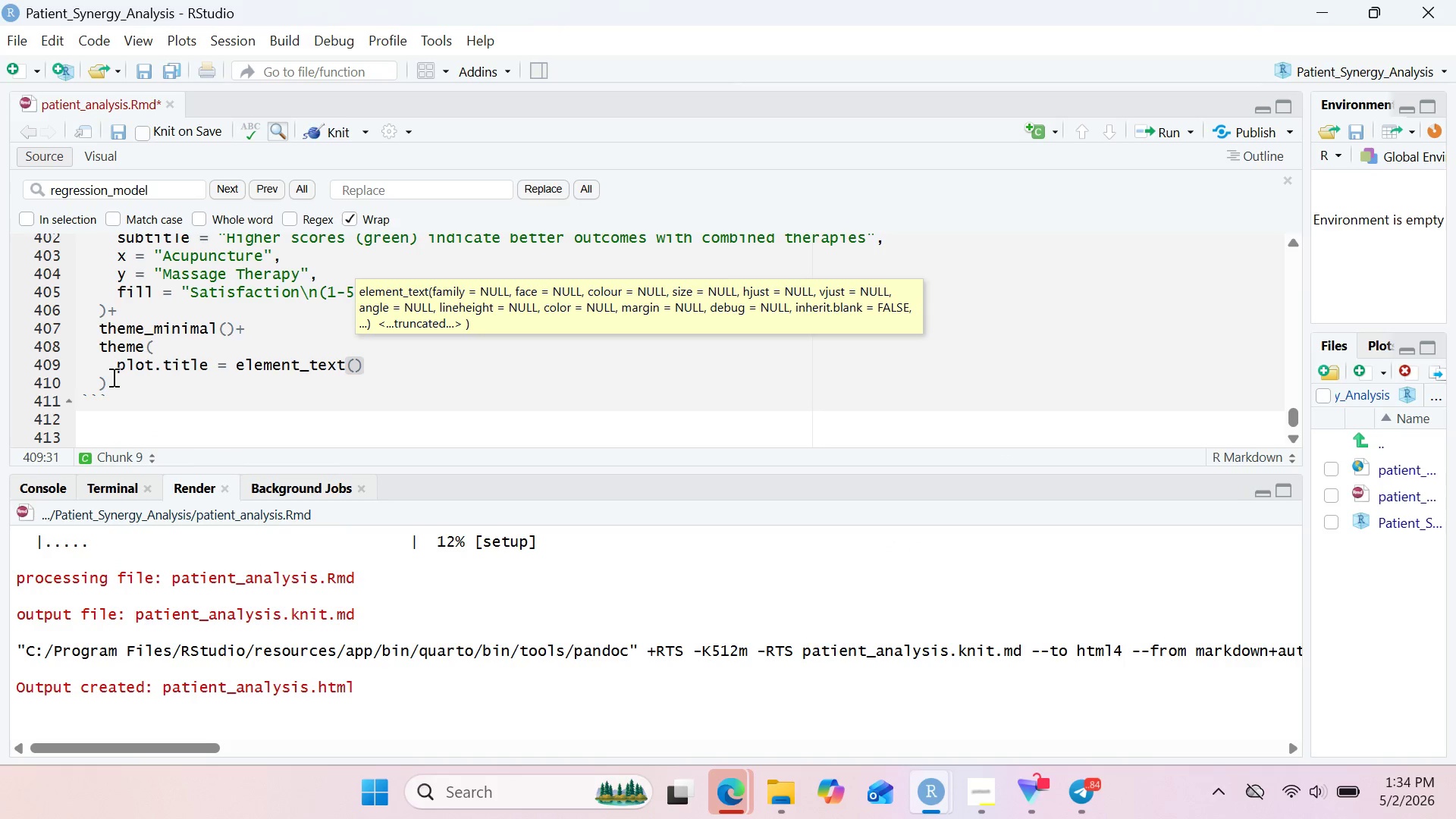 
type(size = 14, face = "bod)
 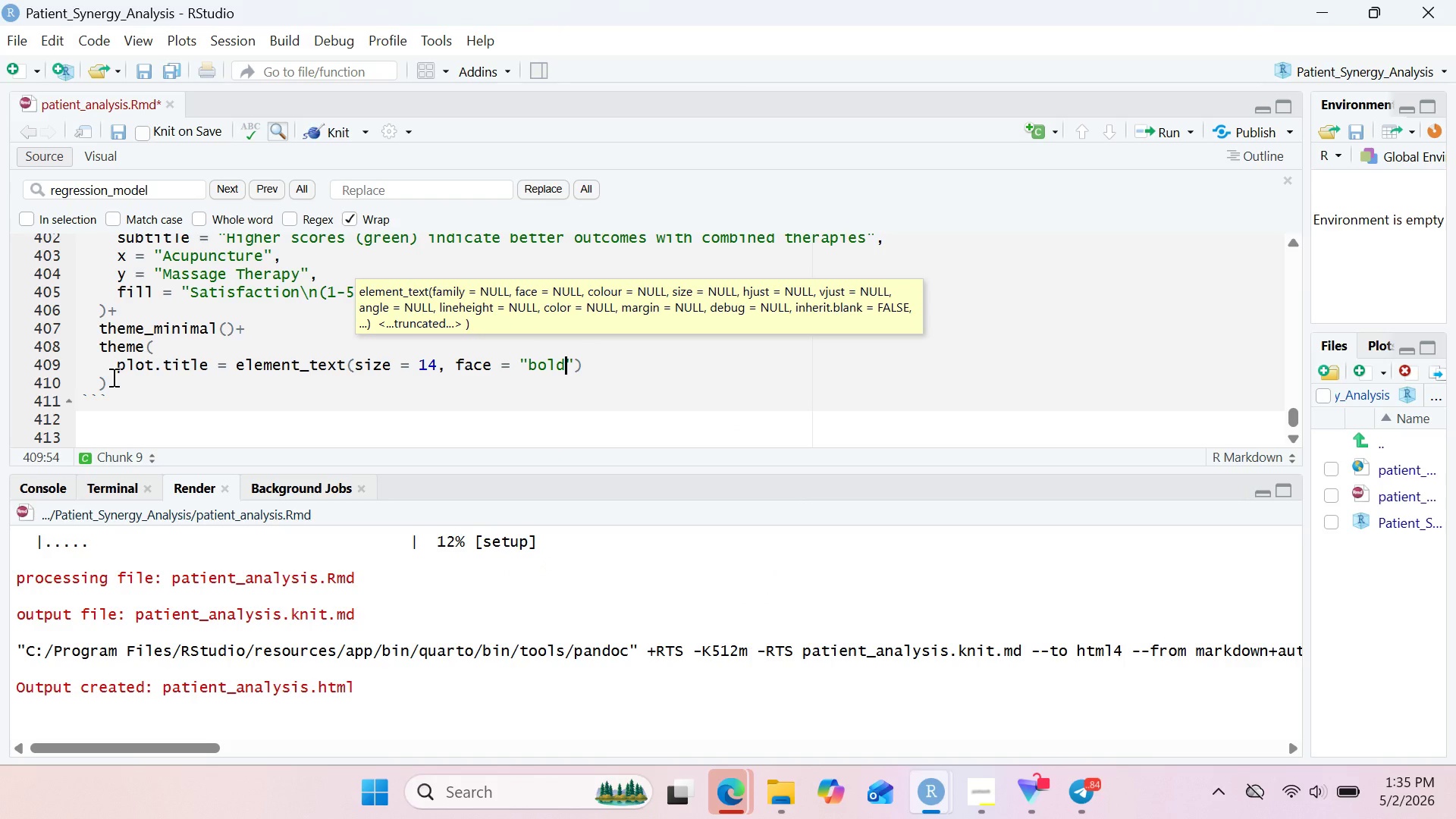 
 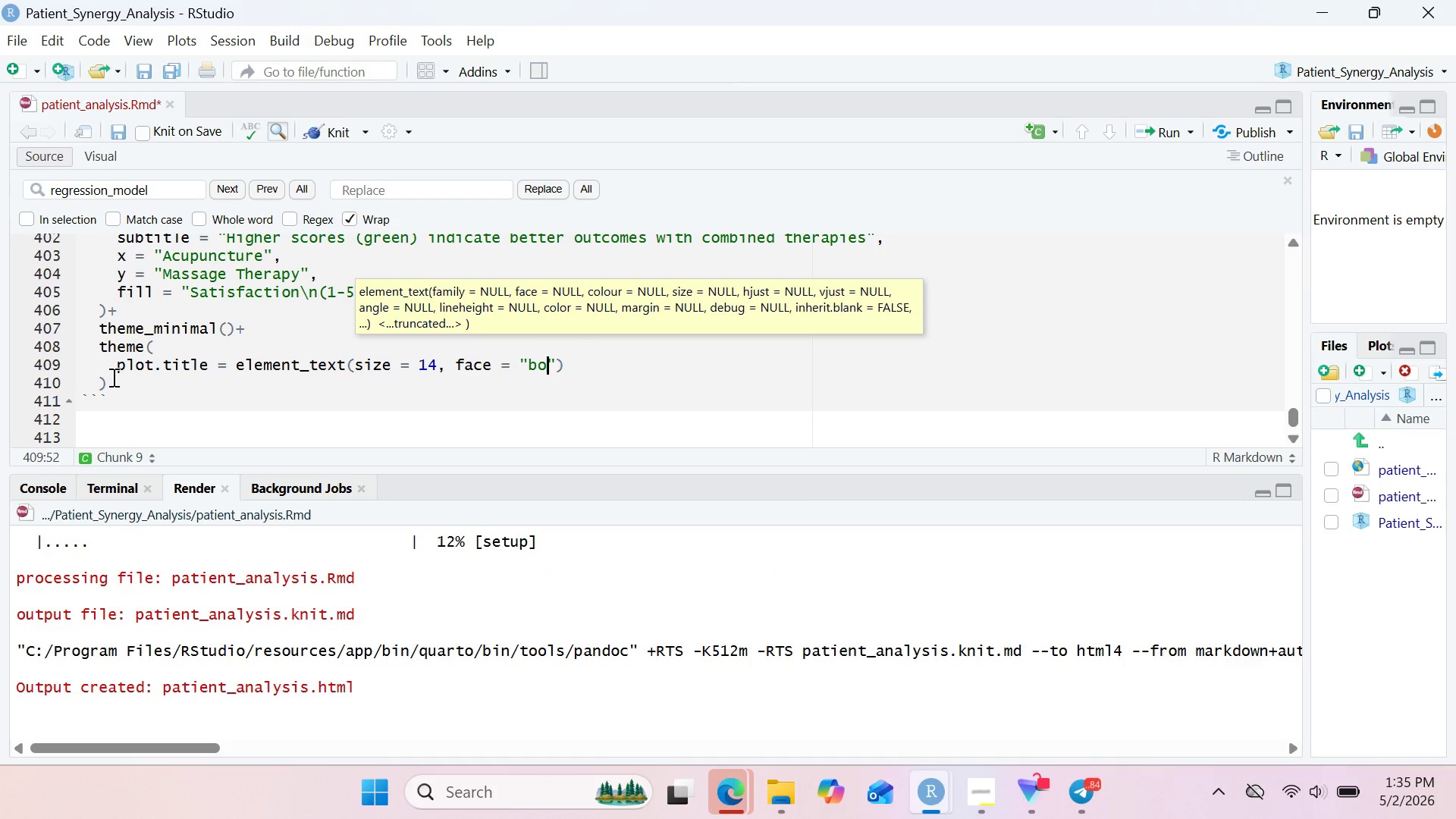 
hold_key(key=L, duration=0.31)
 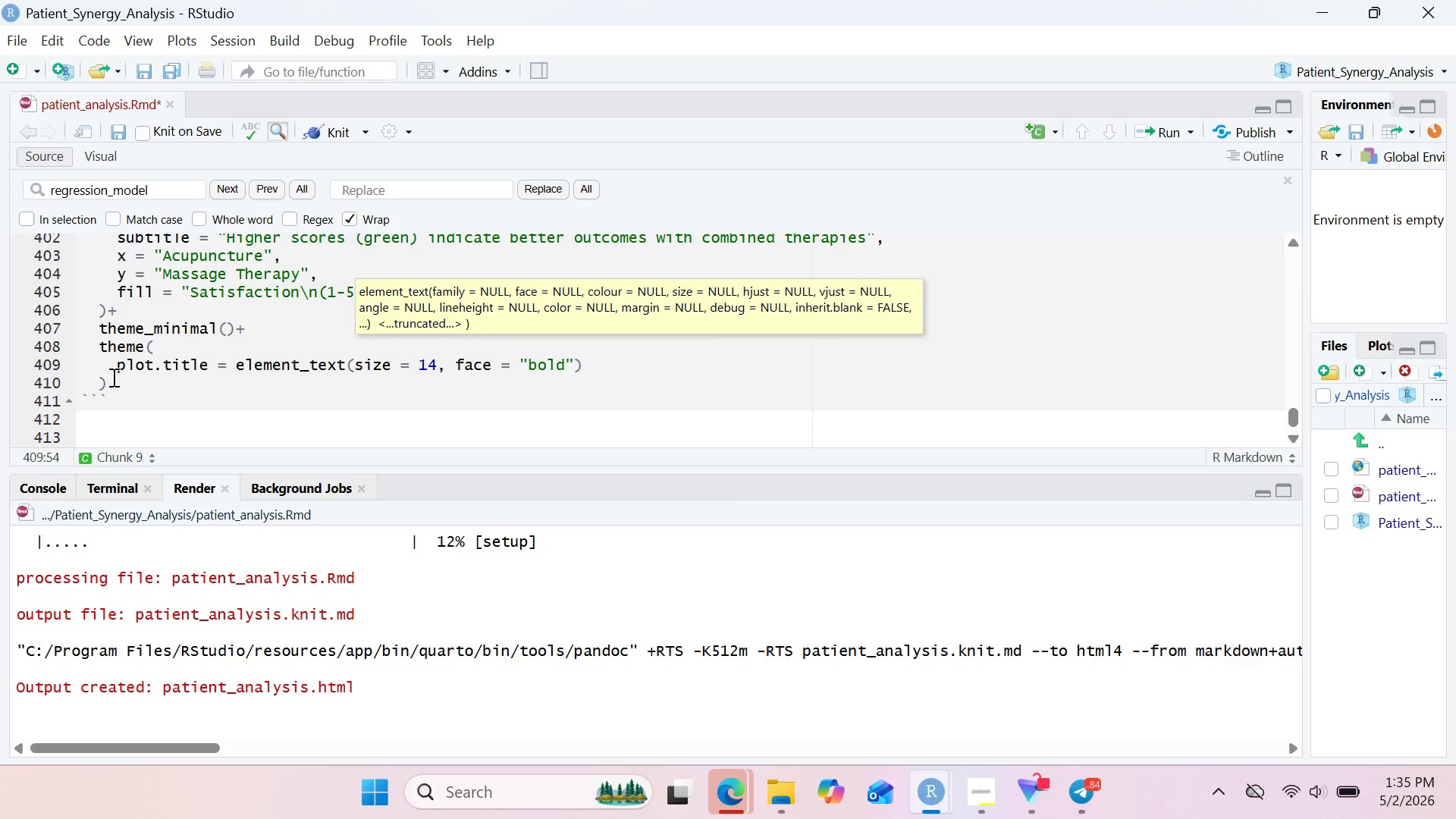 
key(ArrowRight)
 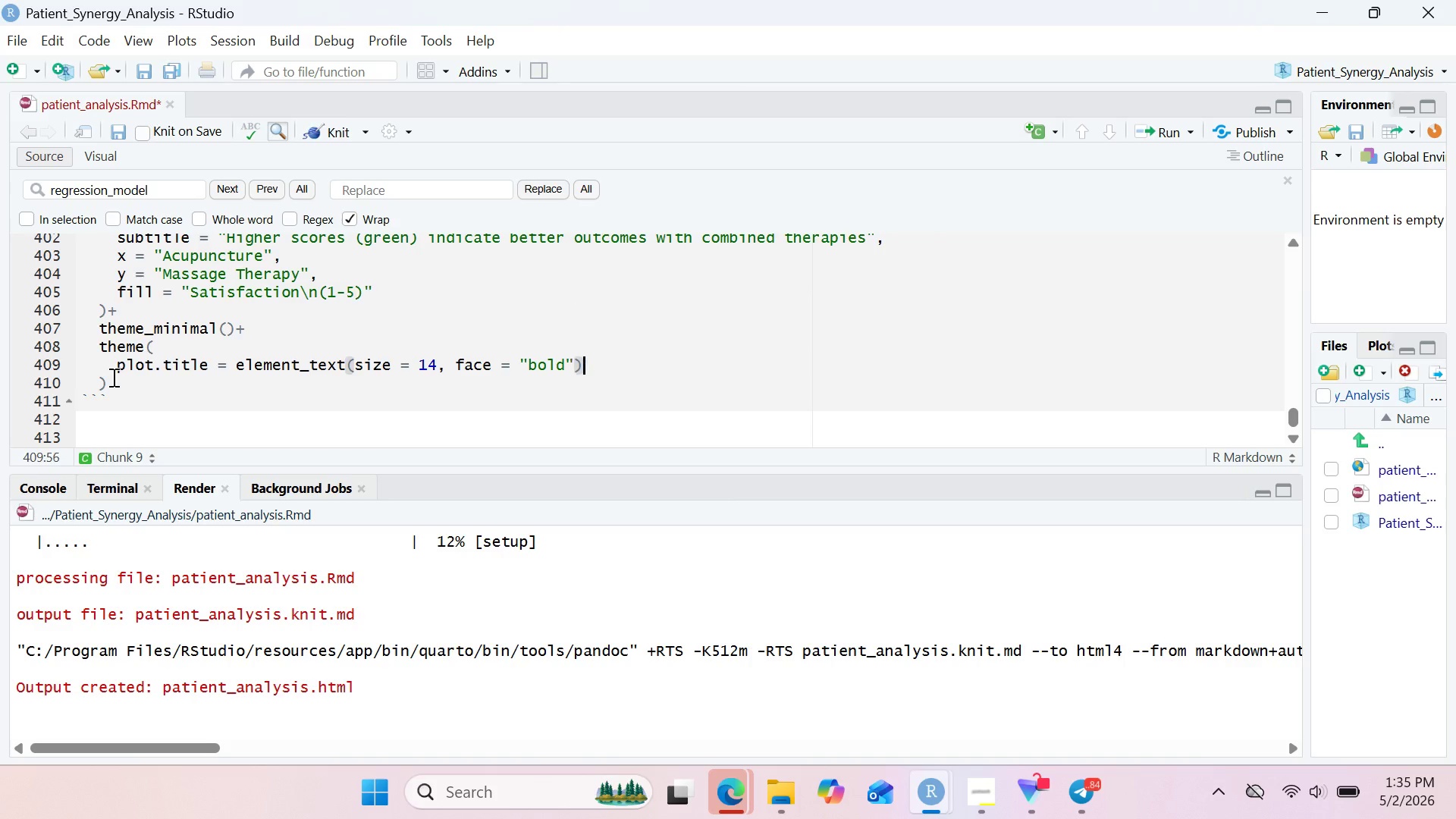 
key(ArrowRight)
 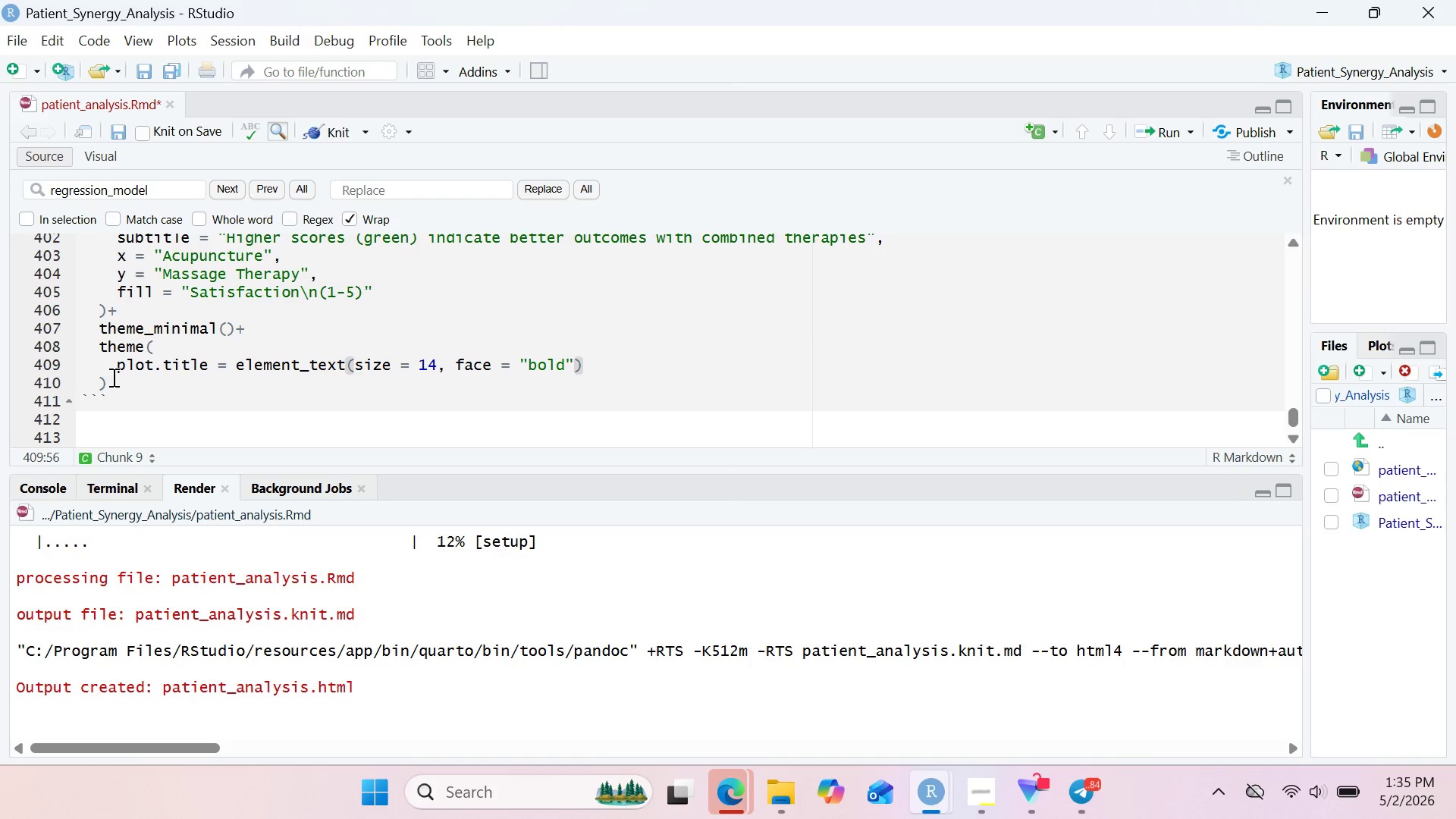 
key(Comma)
 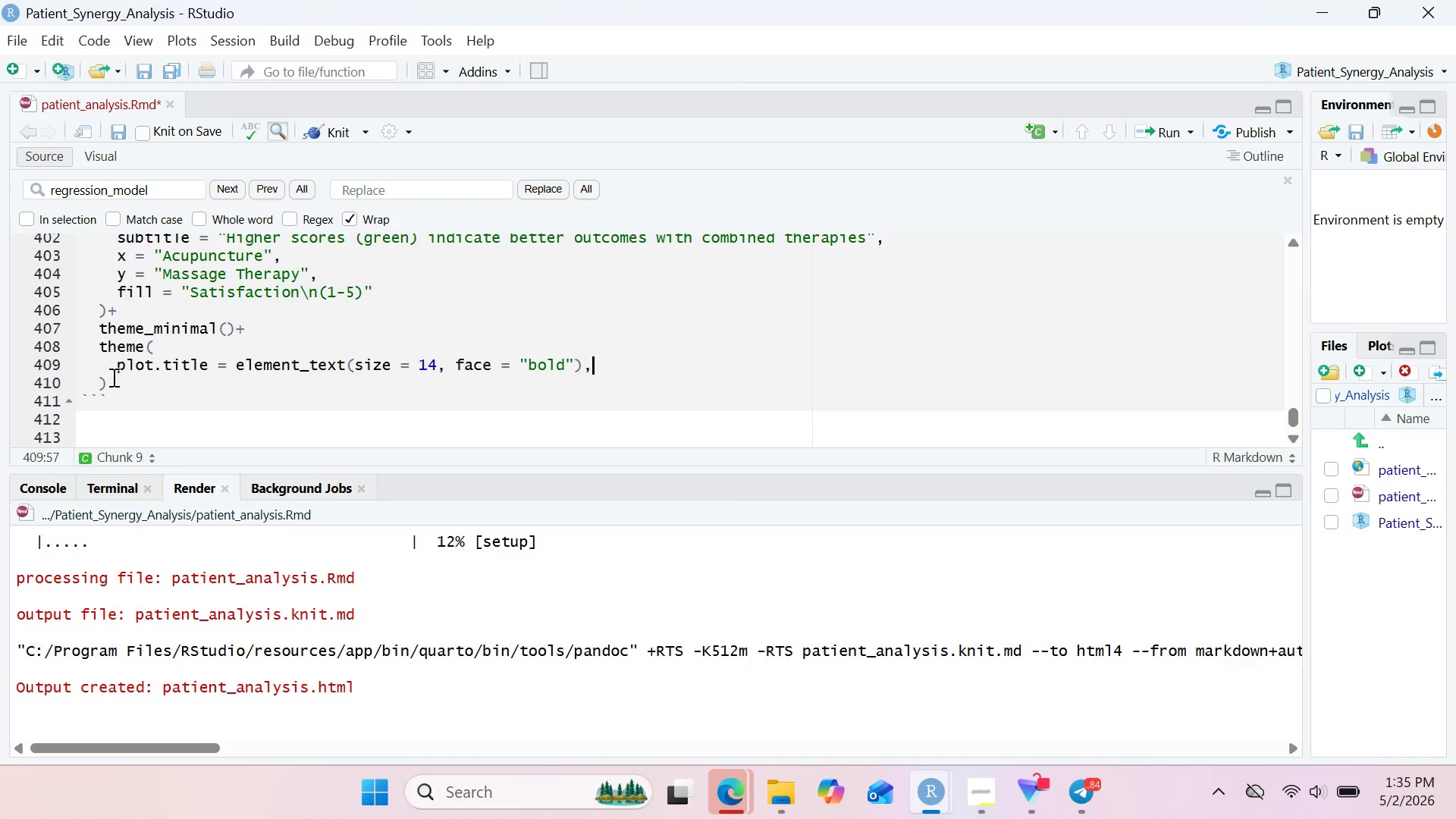 
key(Enter)
 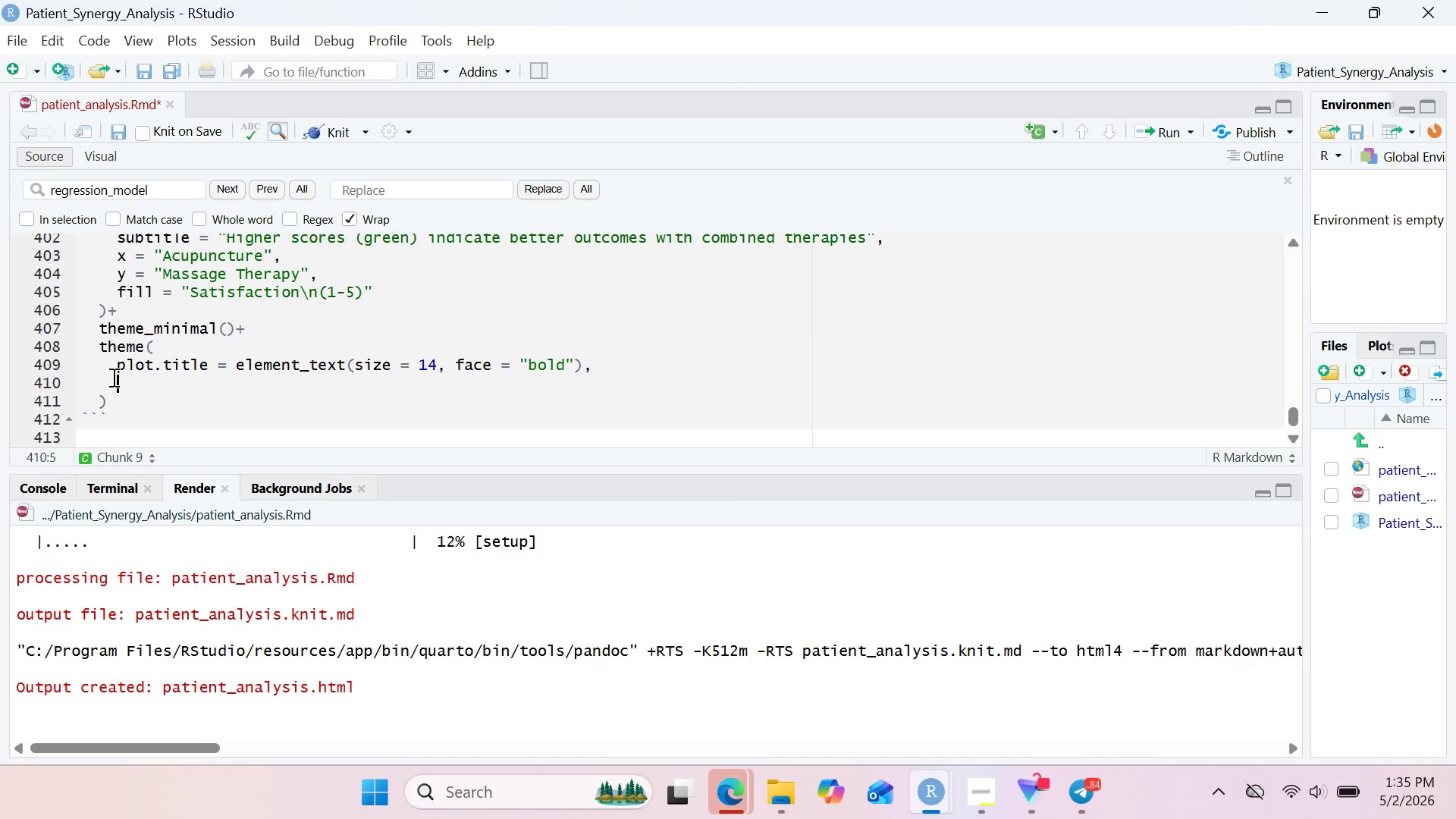 
wait(9.11)
 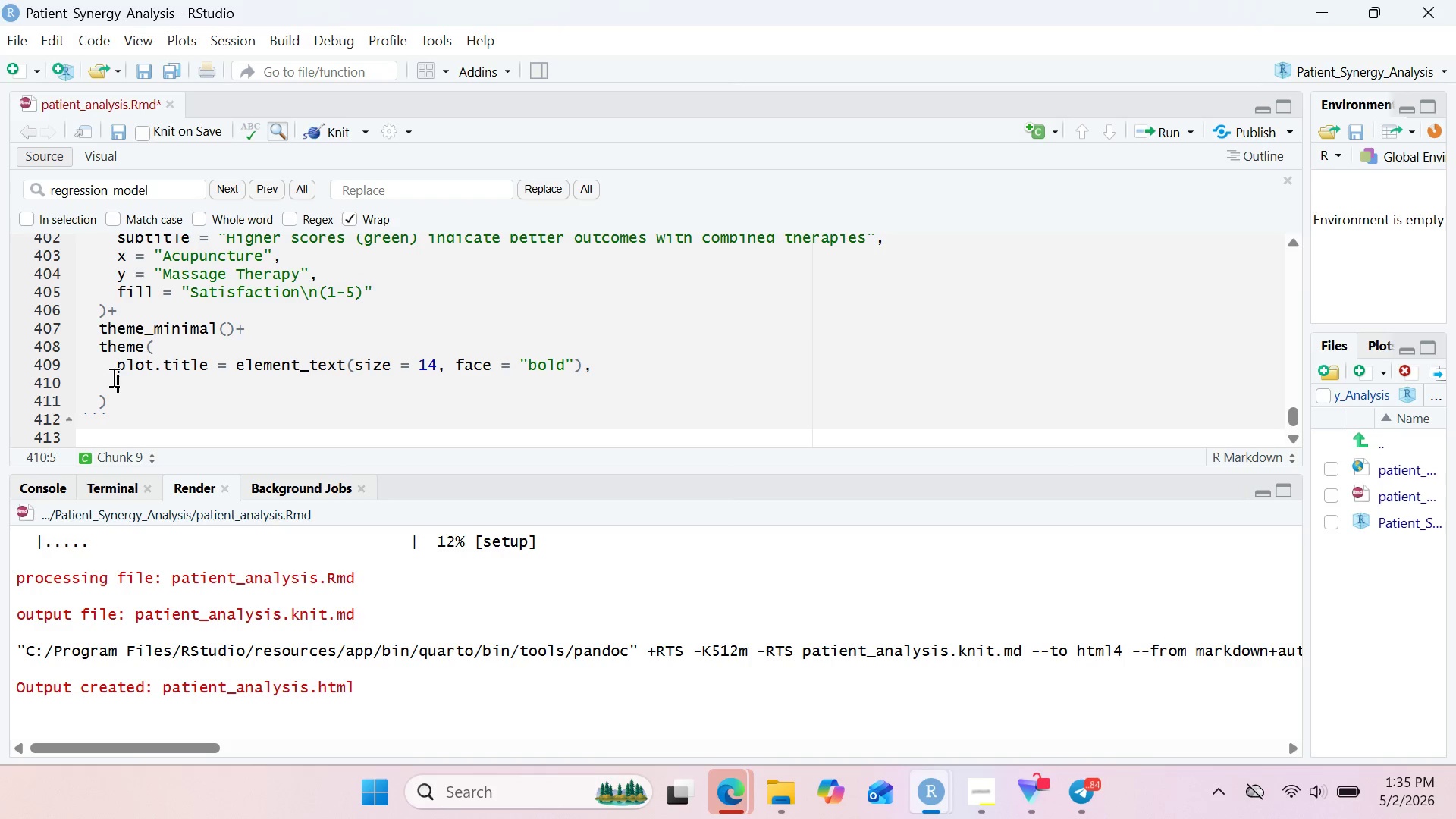 
type(strip.back)
 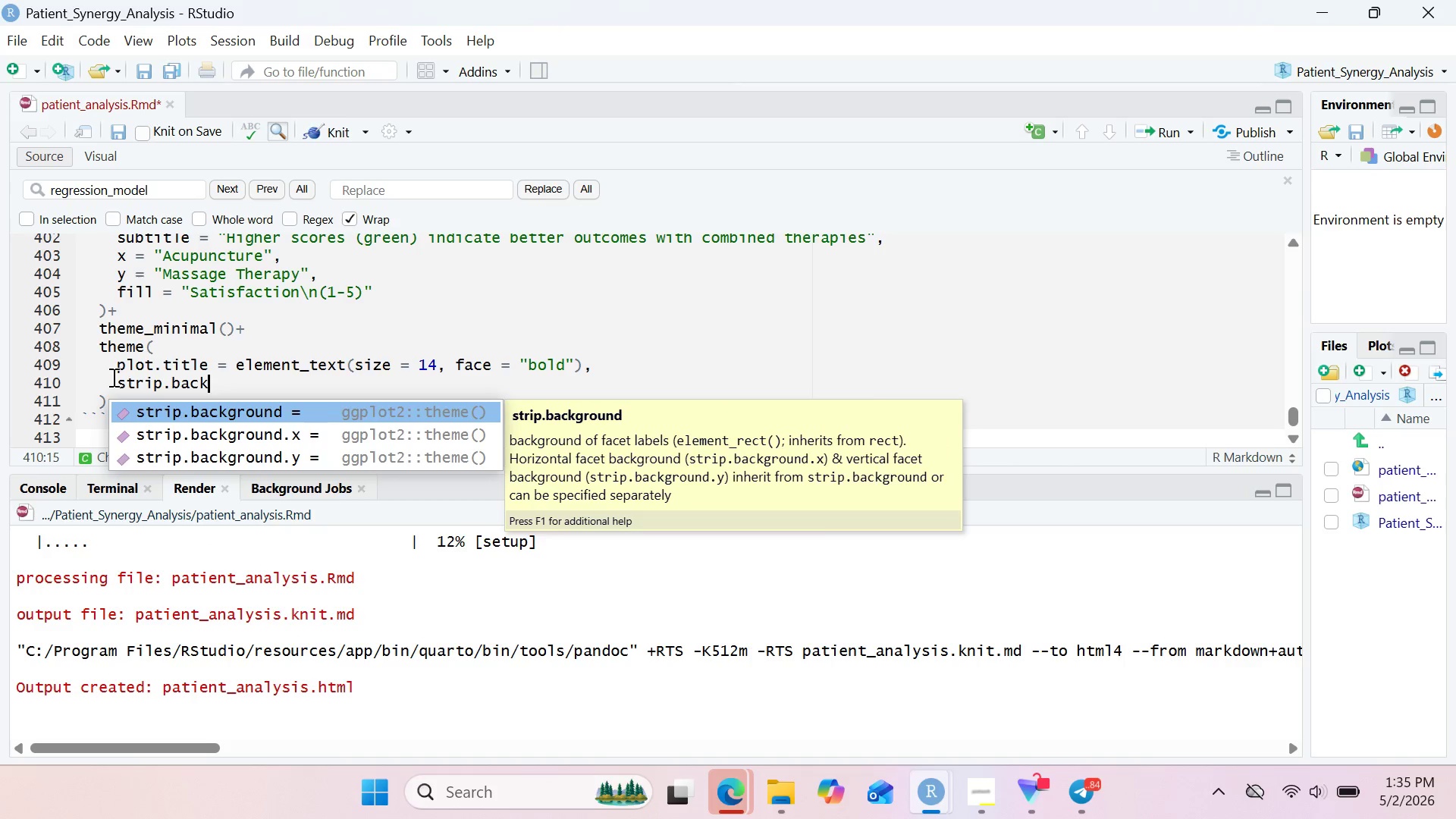 
key(Enter)
 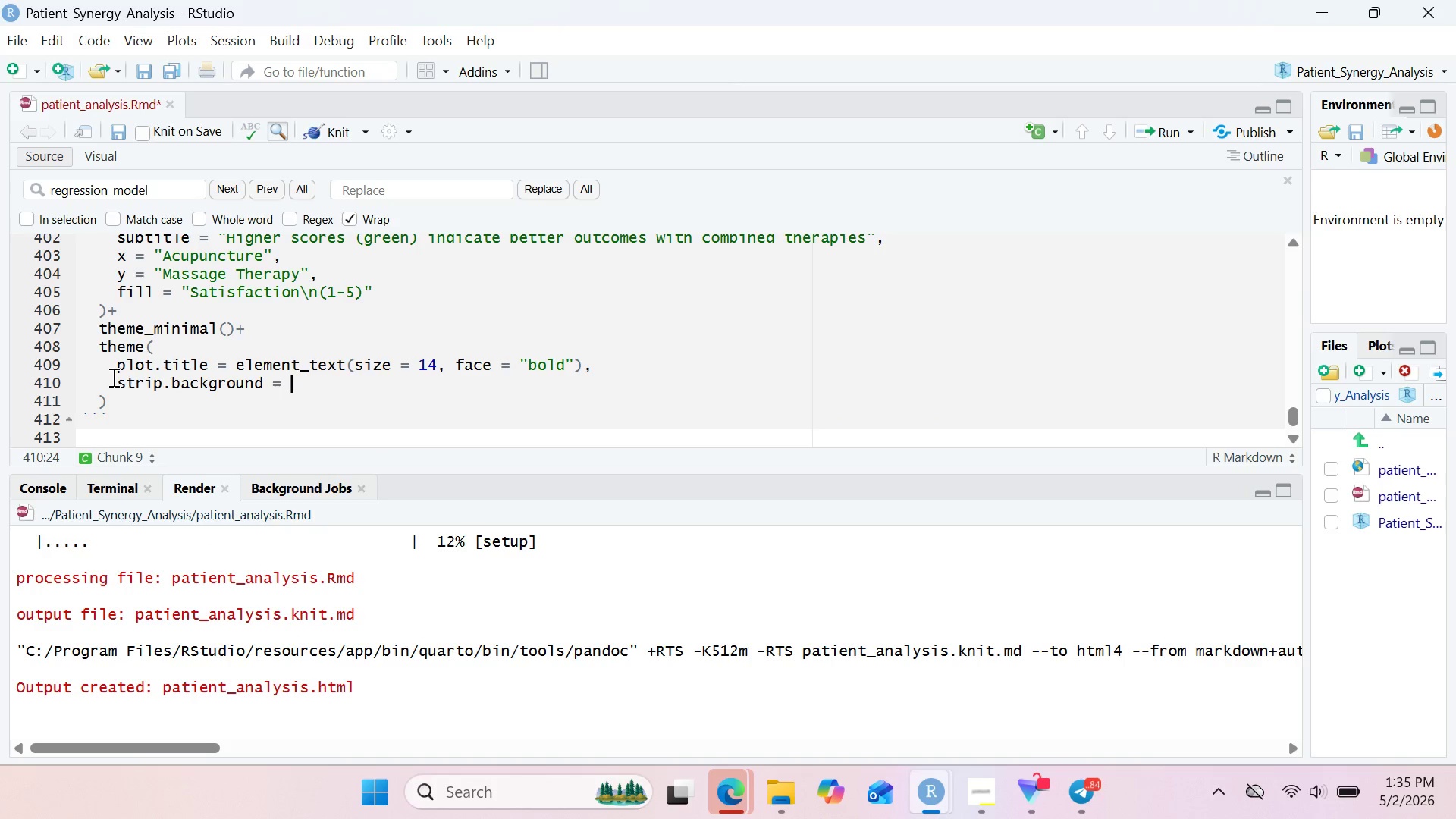 
type(element)
 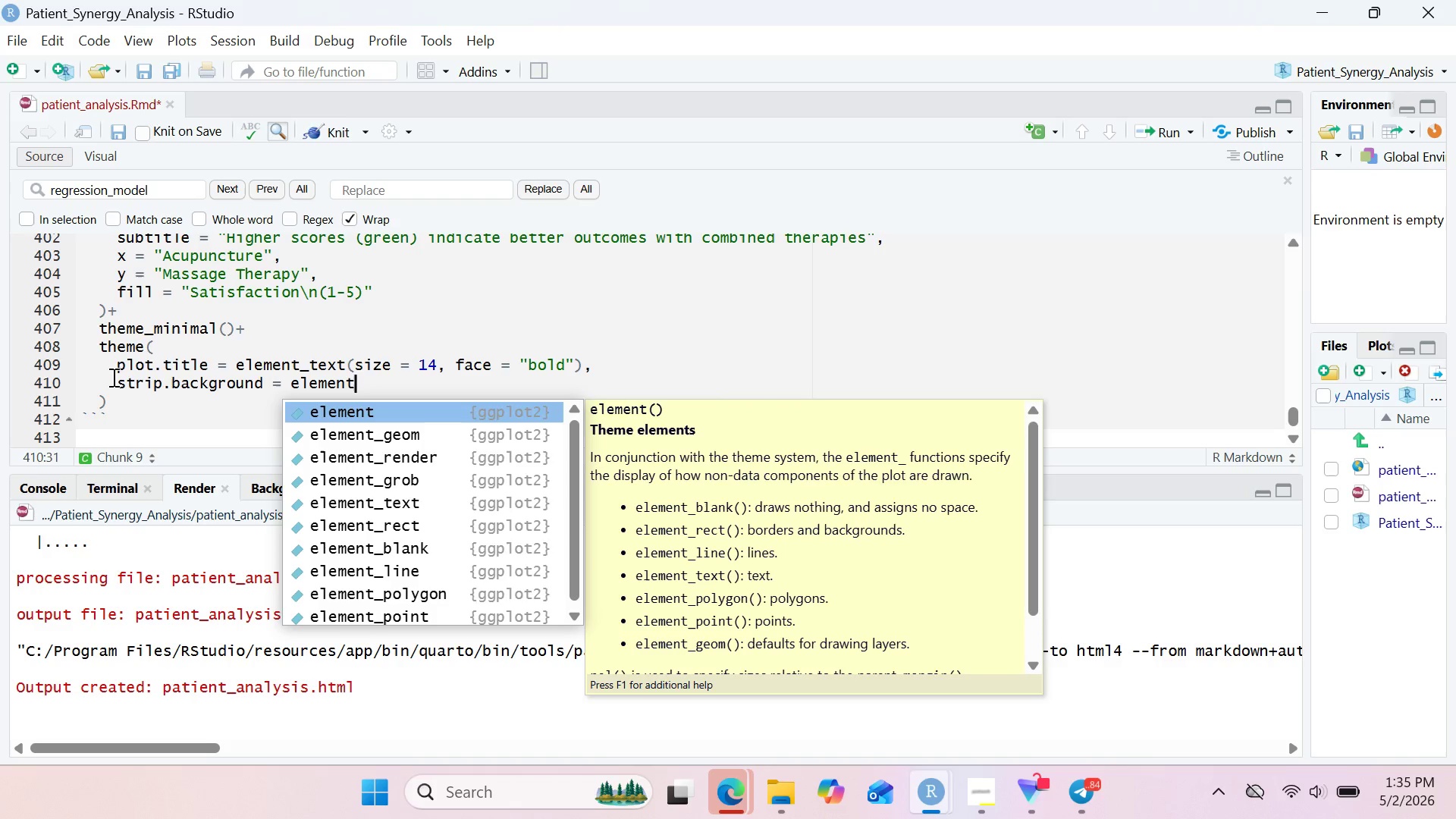 
key(ArrowDown)
 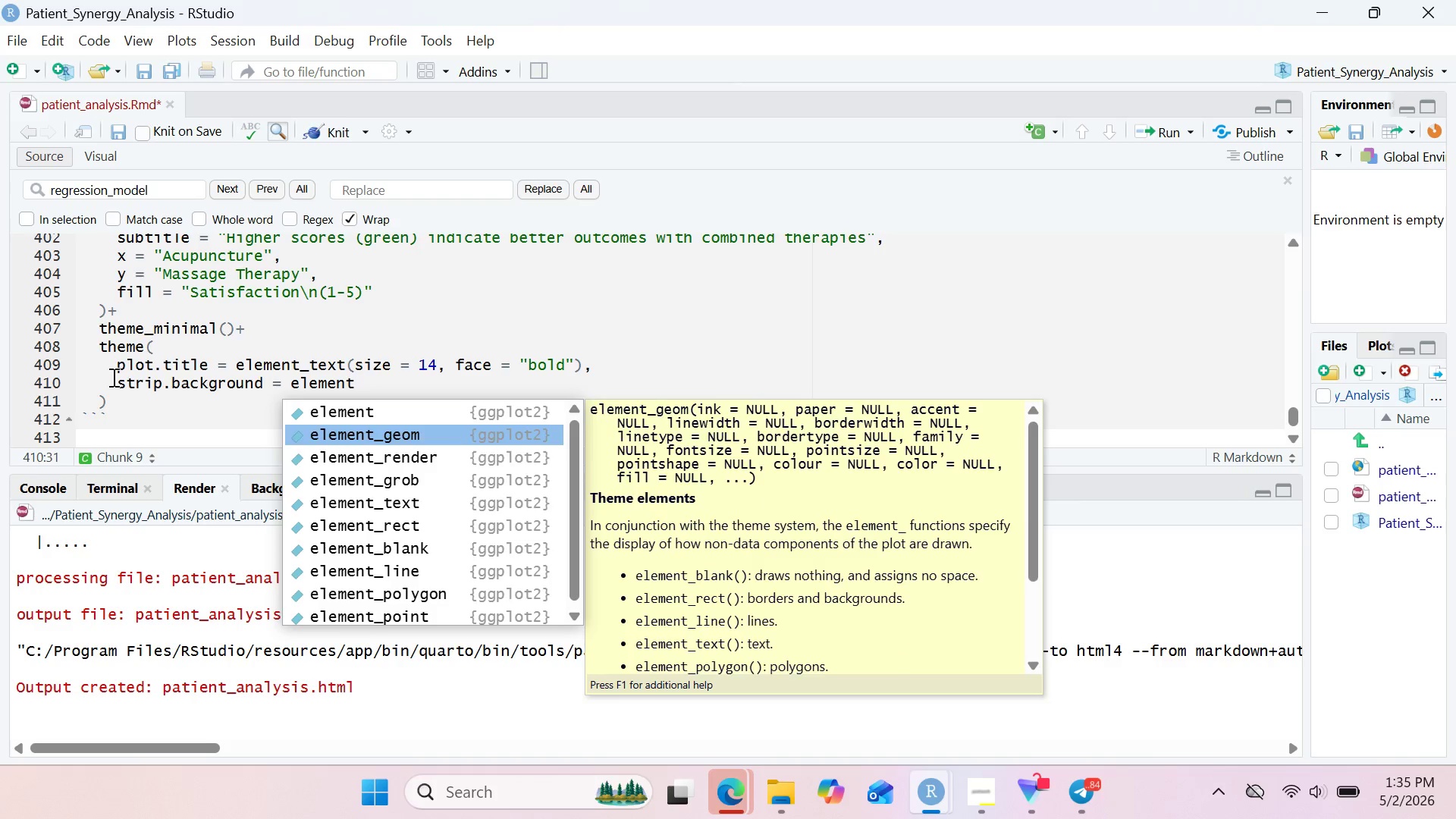 
key(ArrowDown)
 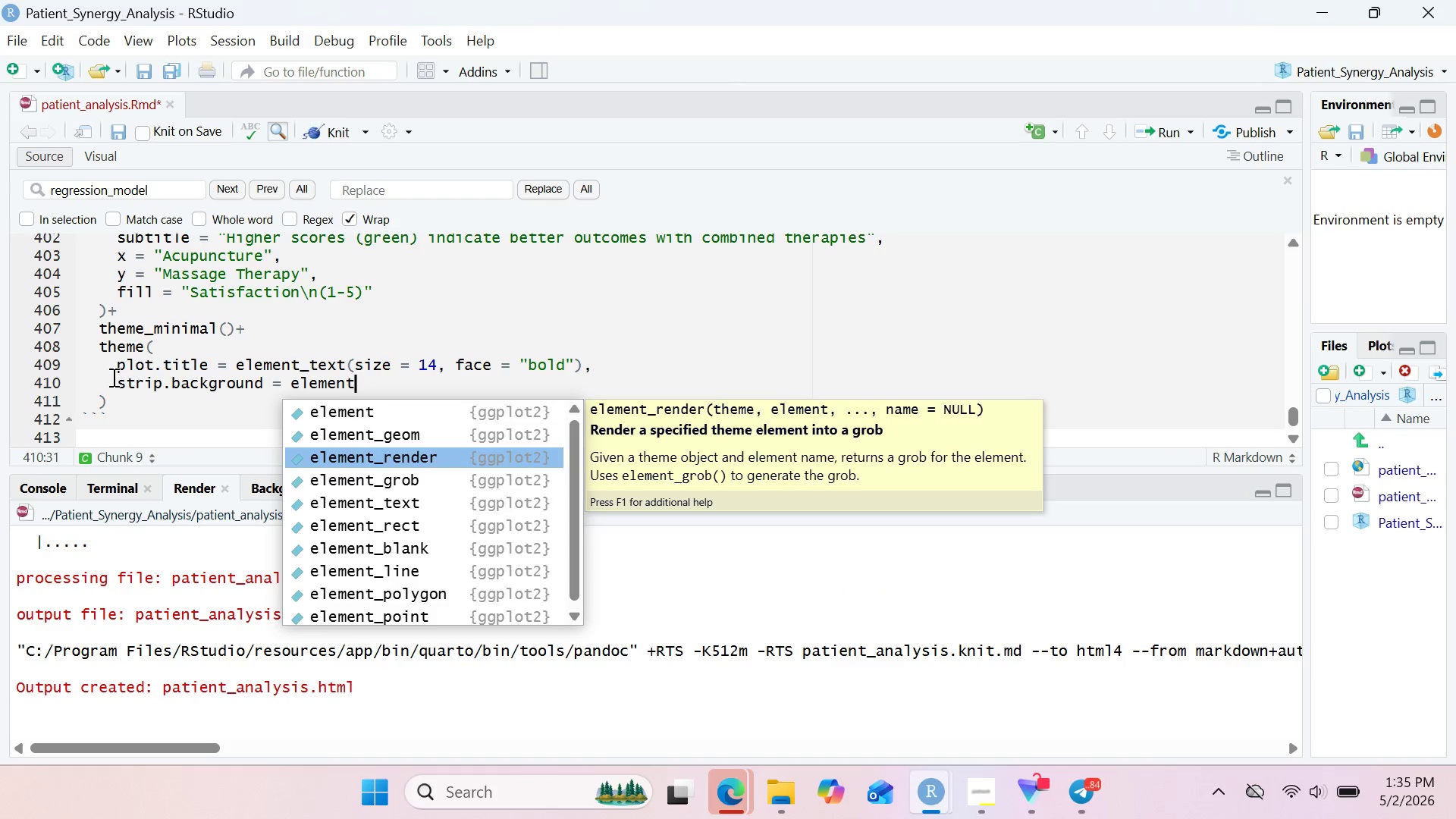 
key(ArrowDown)
 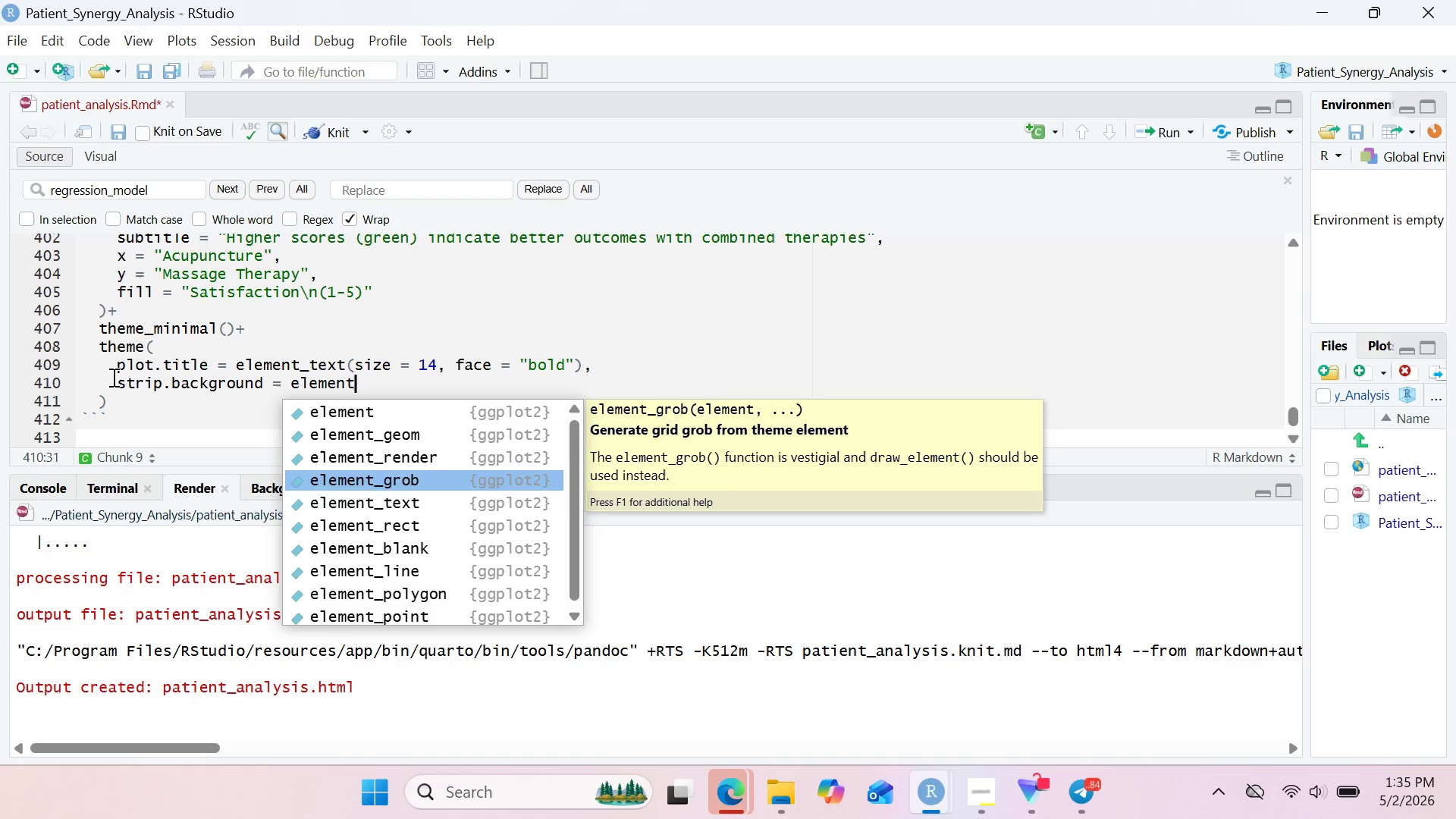 
key(ArrowDown)
 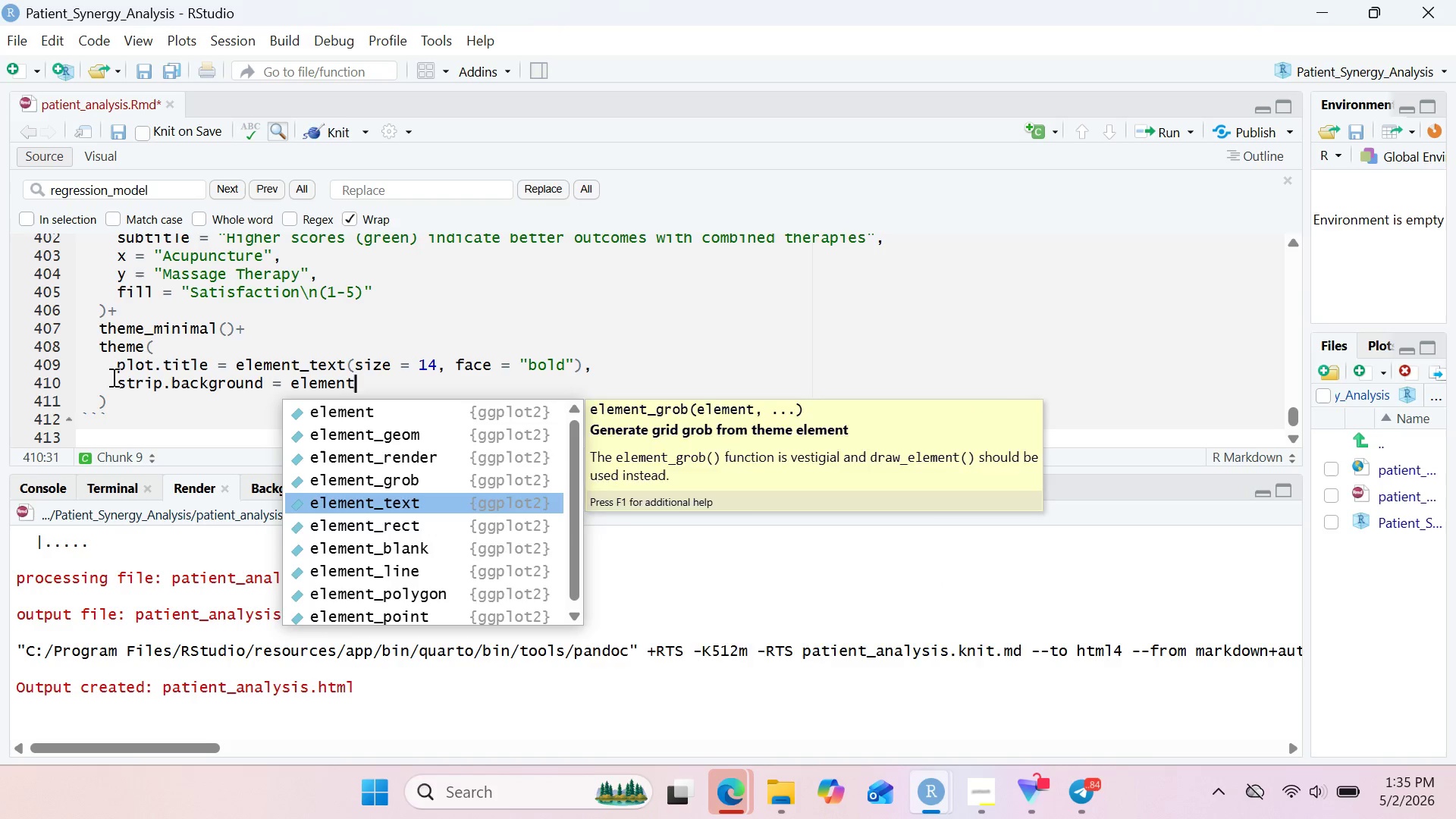 
key(ArrowDown)
 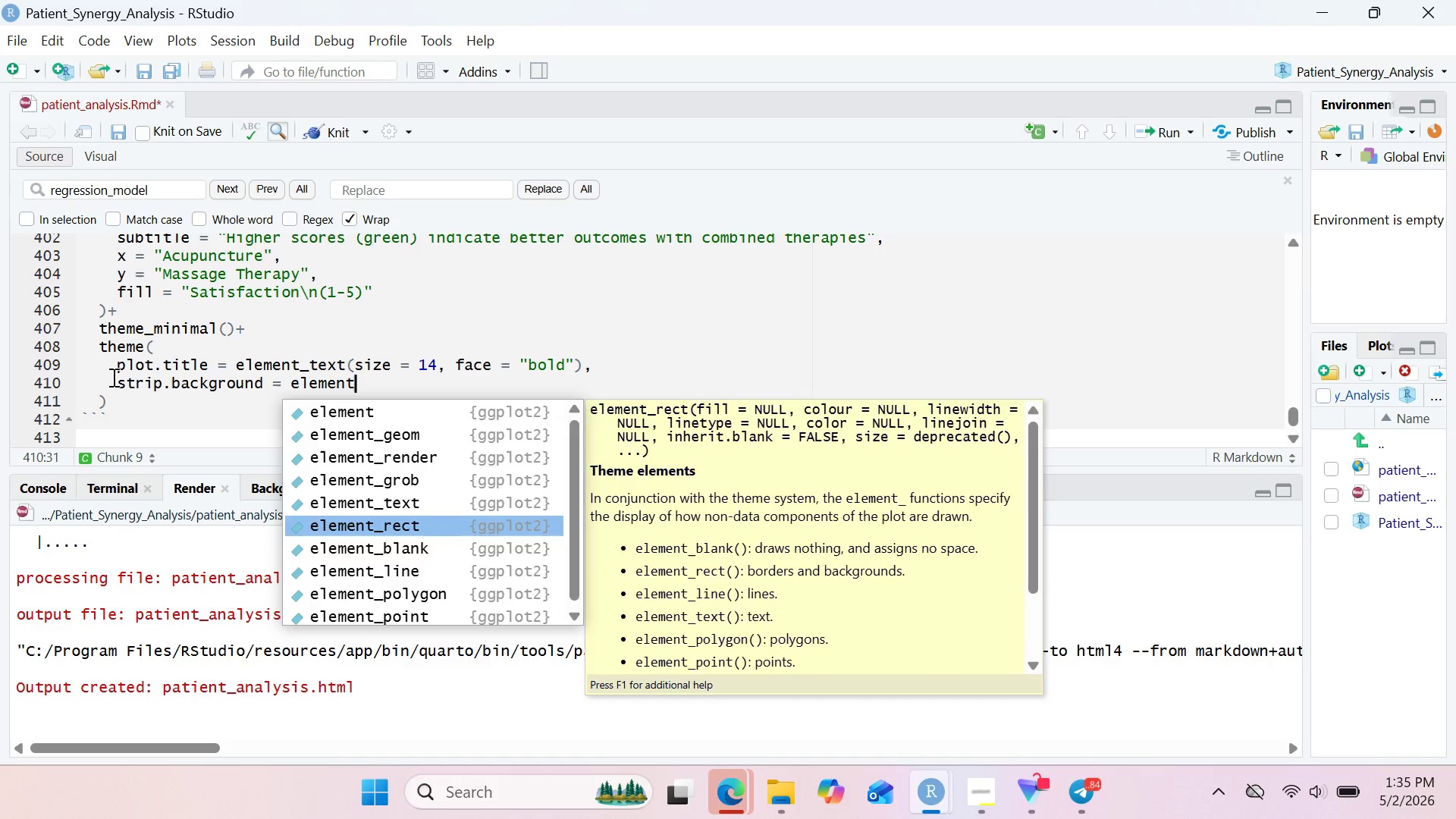 
key(Enter)
 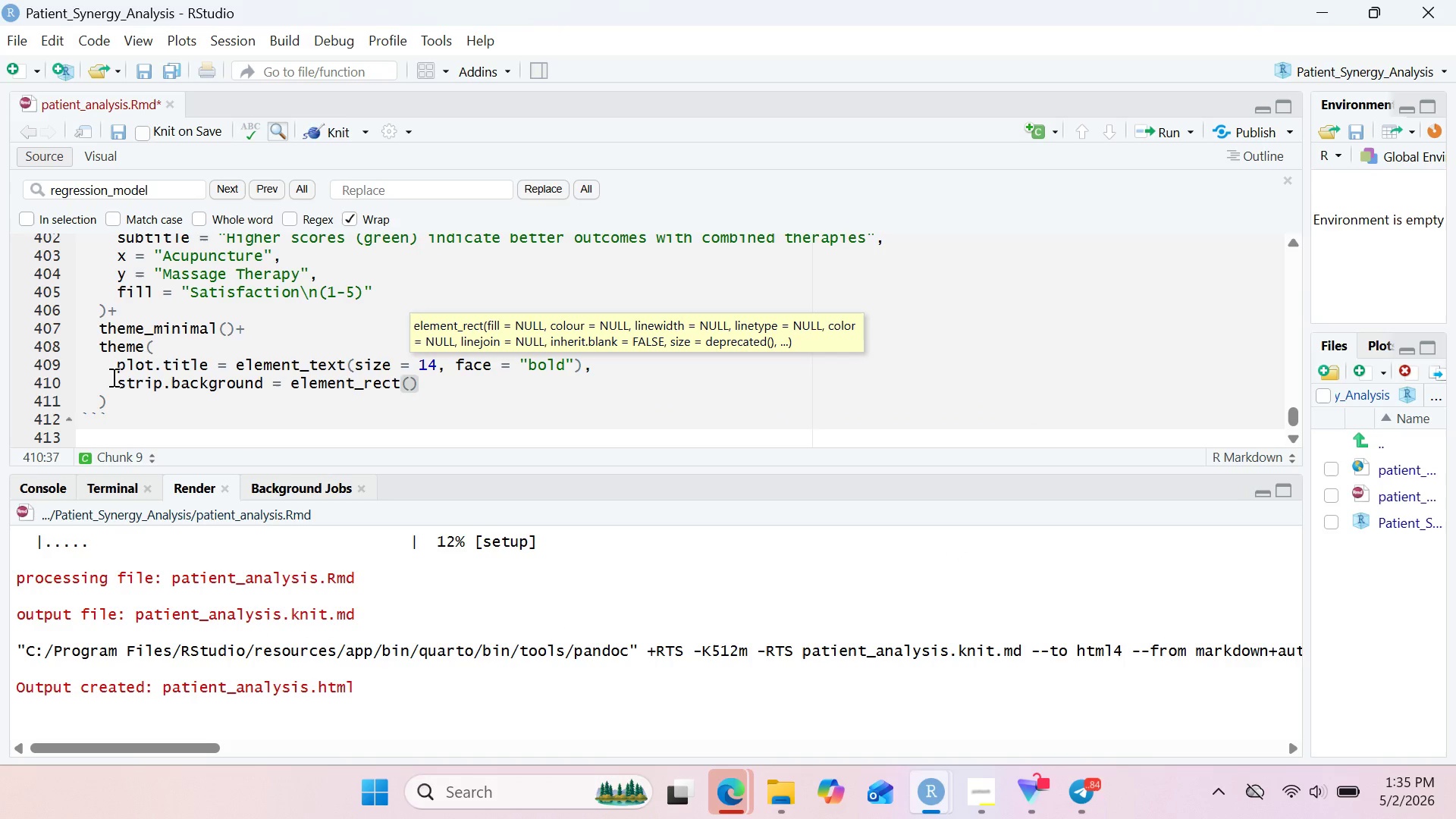 
wait(5.16)
 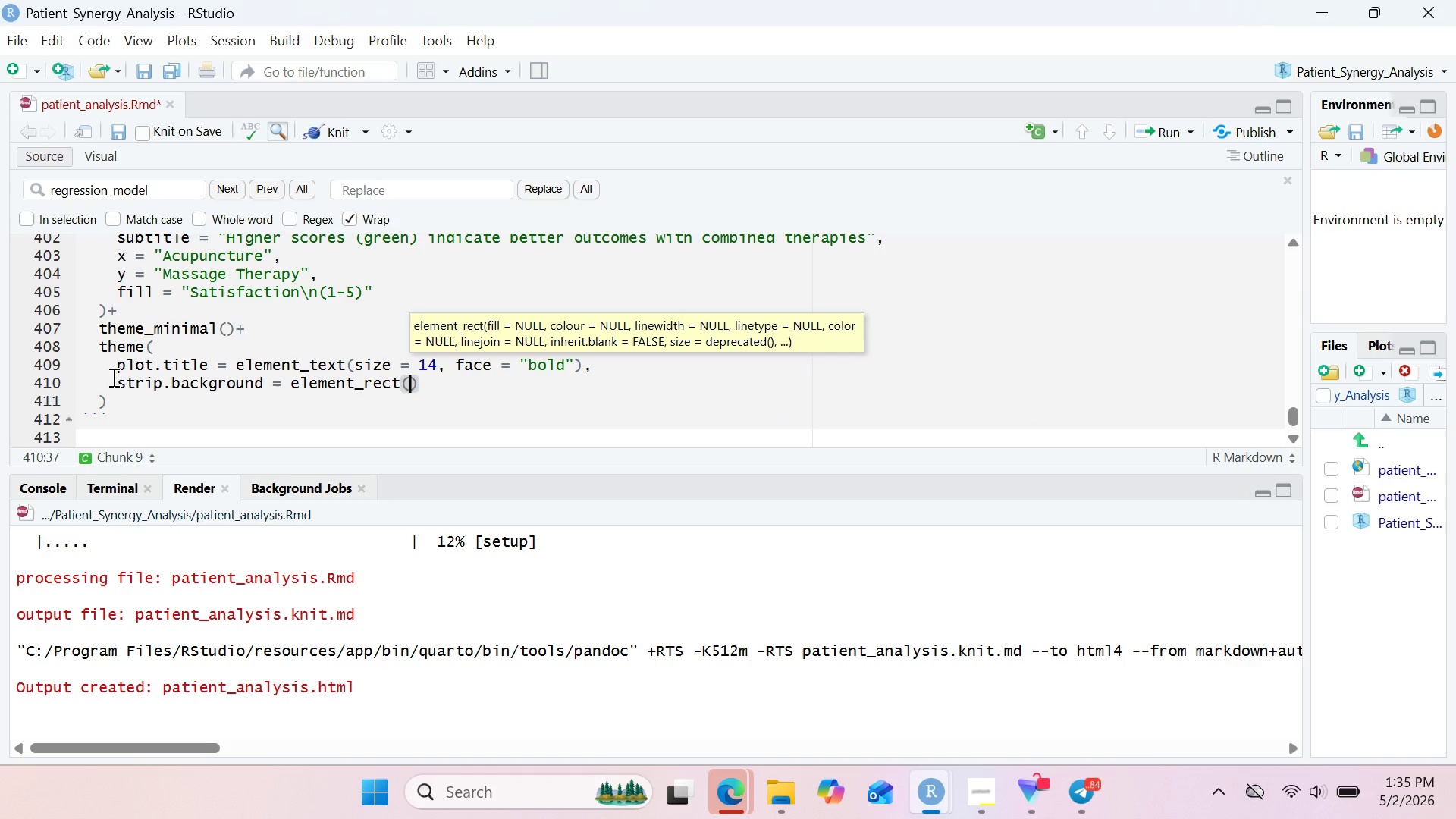 
type(fill  =)
key(Backspace)
key(Backspace)
type( = "lightlue)
 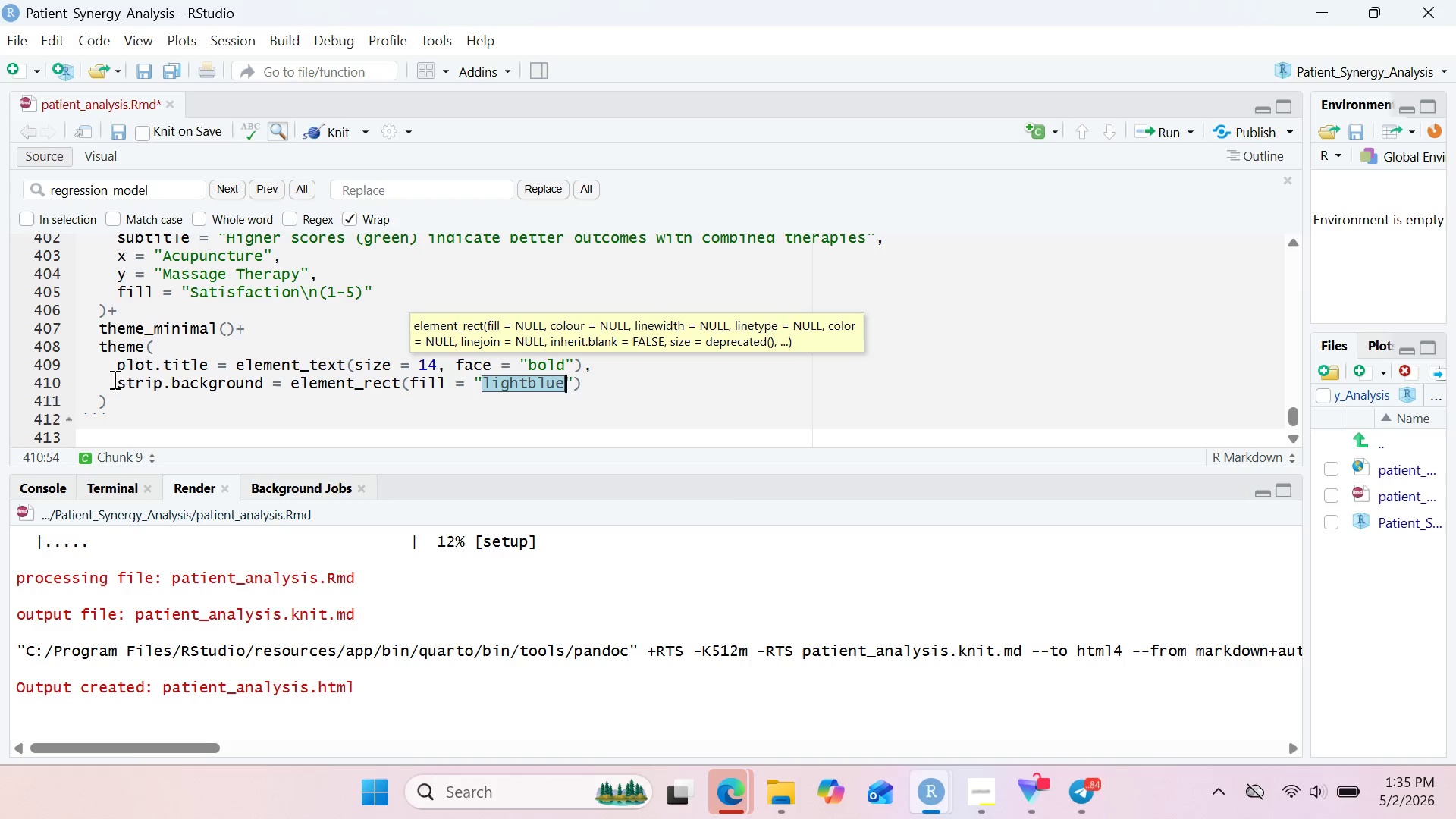 
 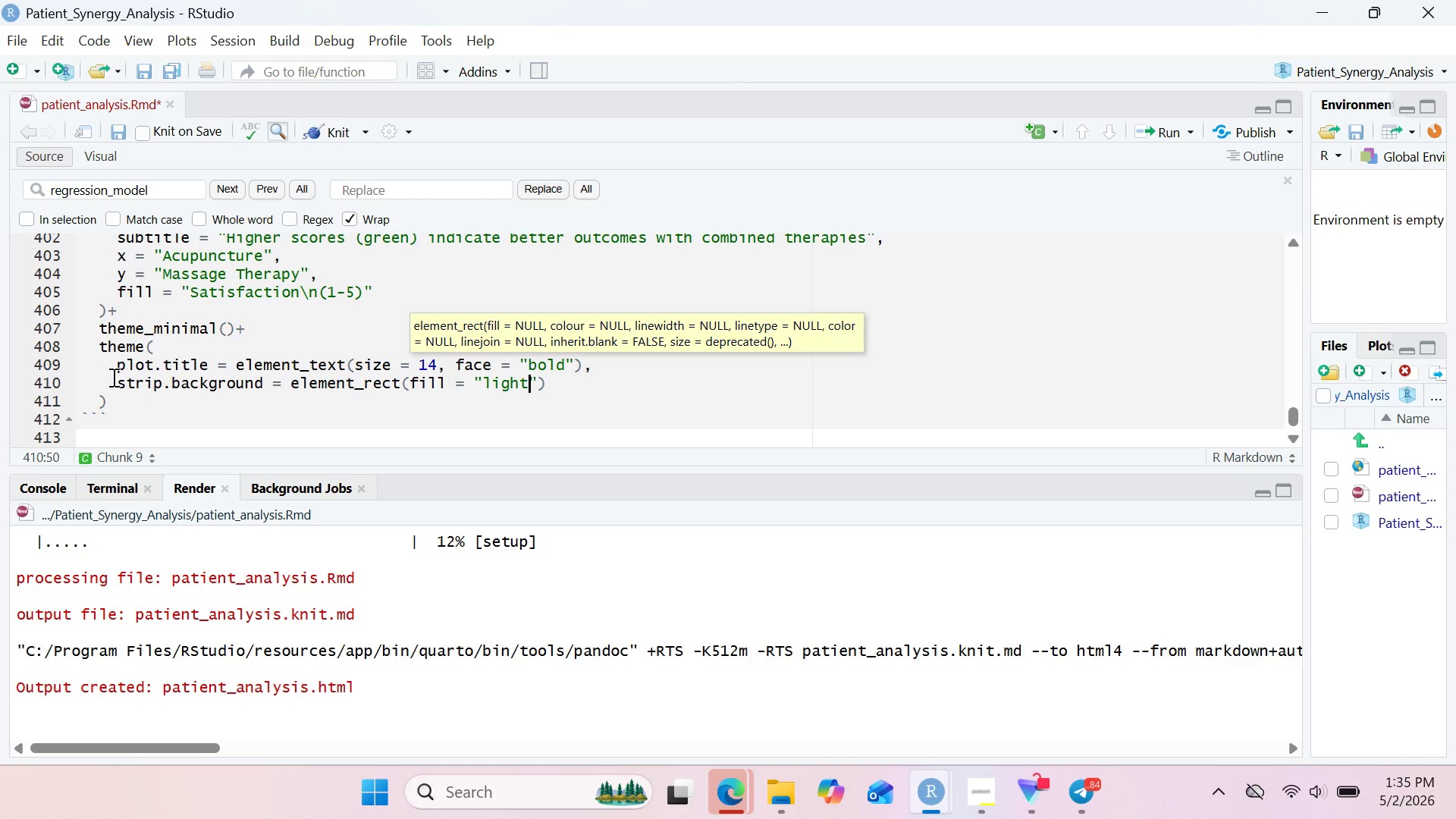 
hold_key(key=B, duration=0.38)
 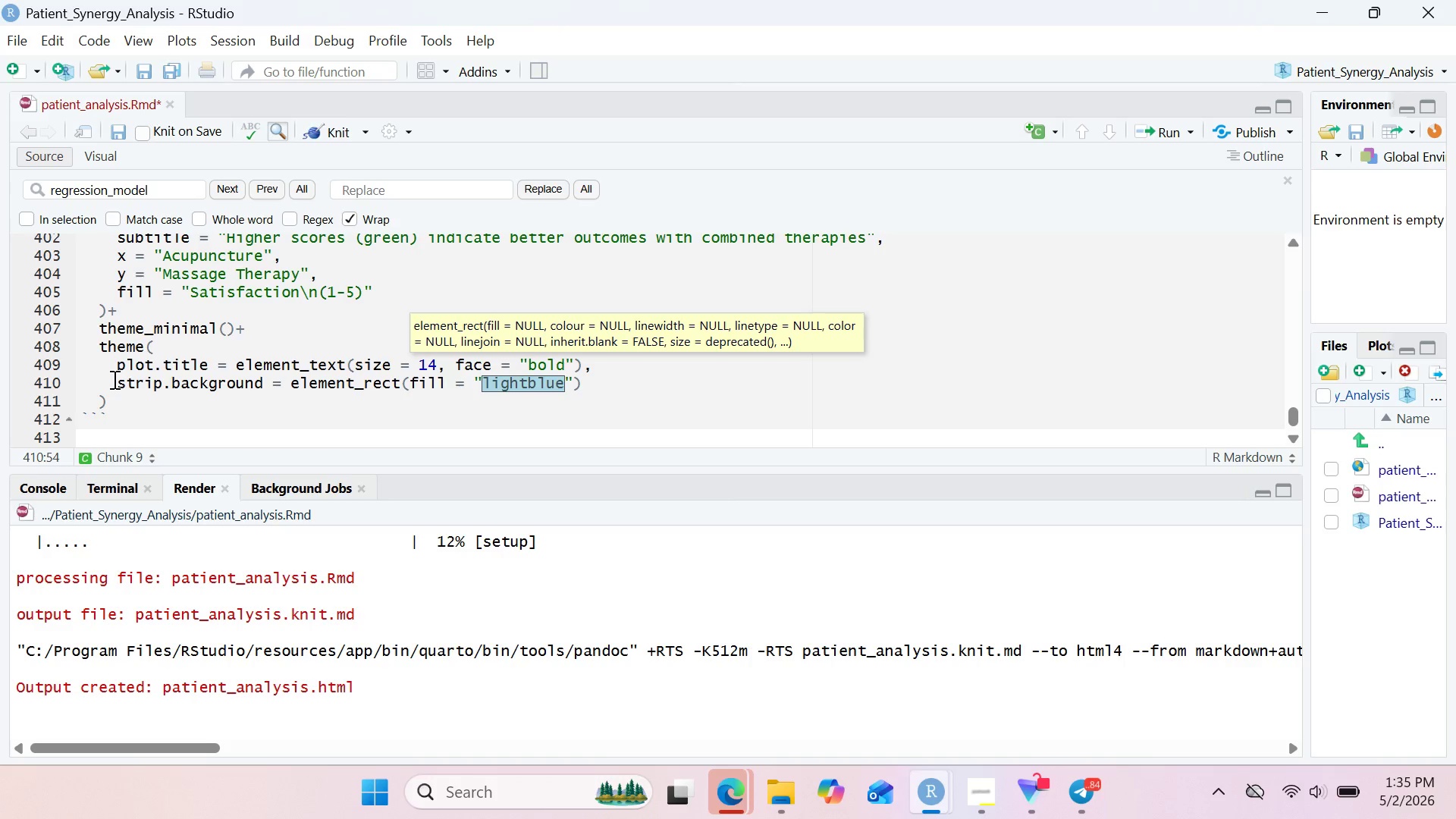 
key(ArrowRight)
 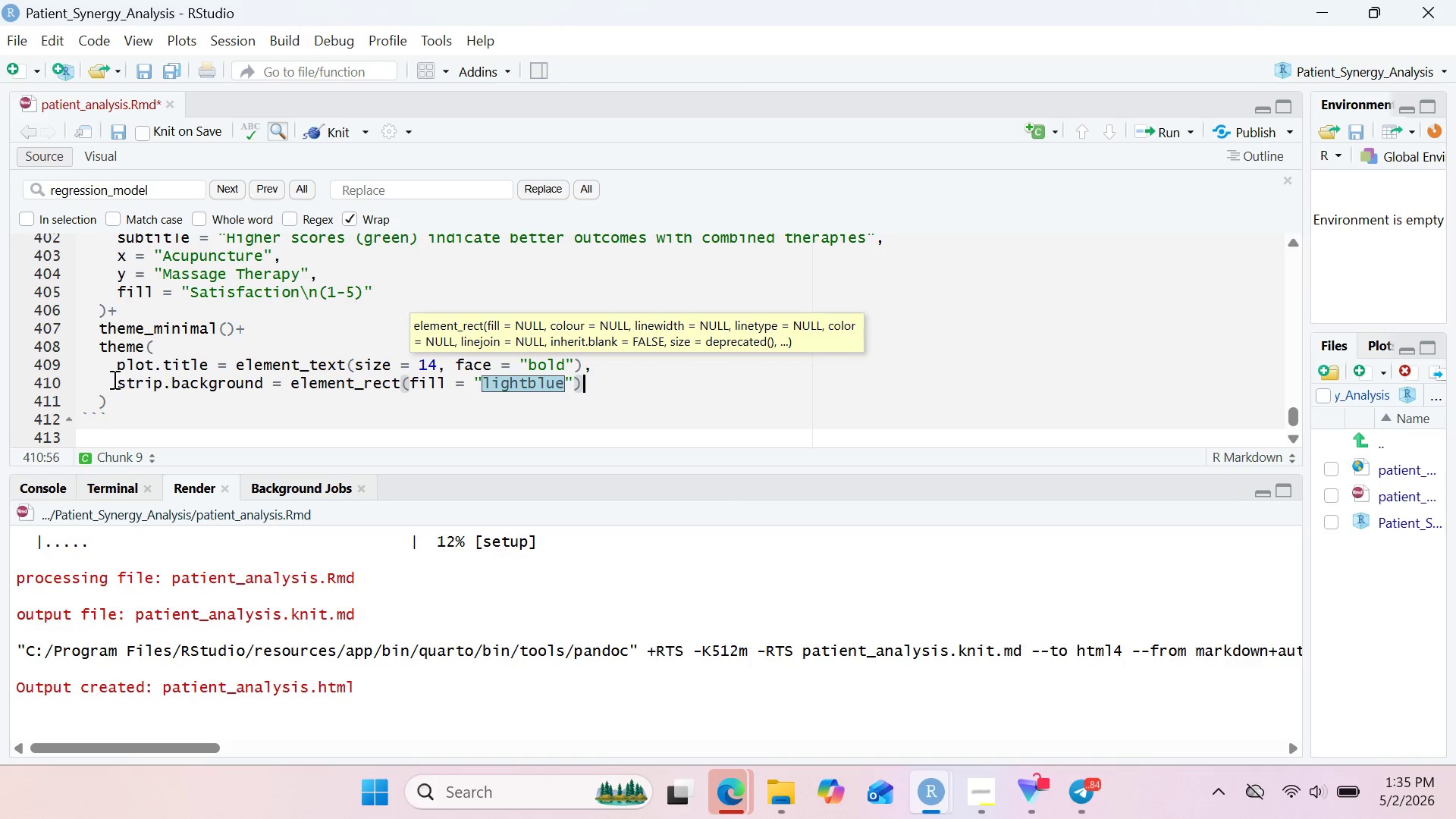 
key(ArrowRight)
 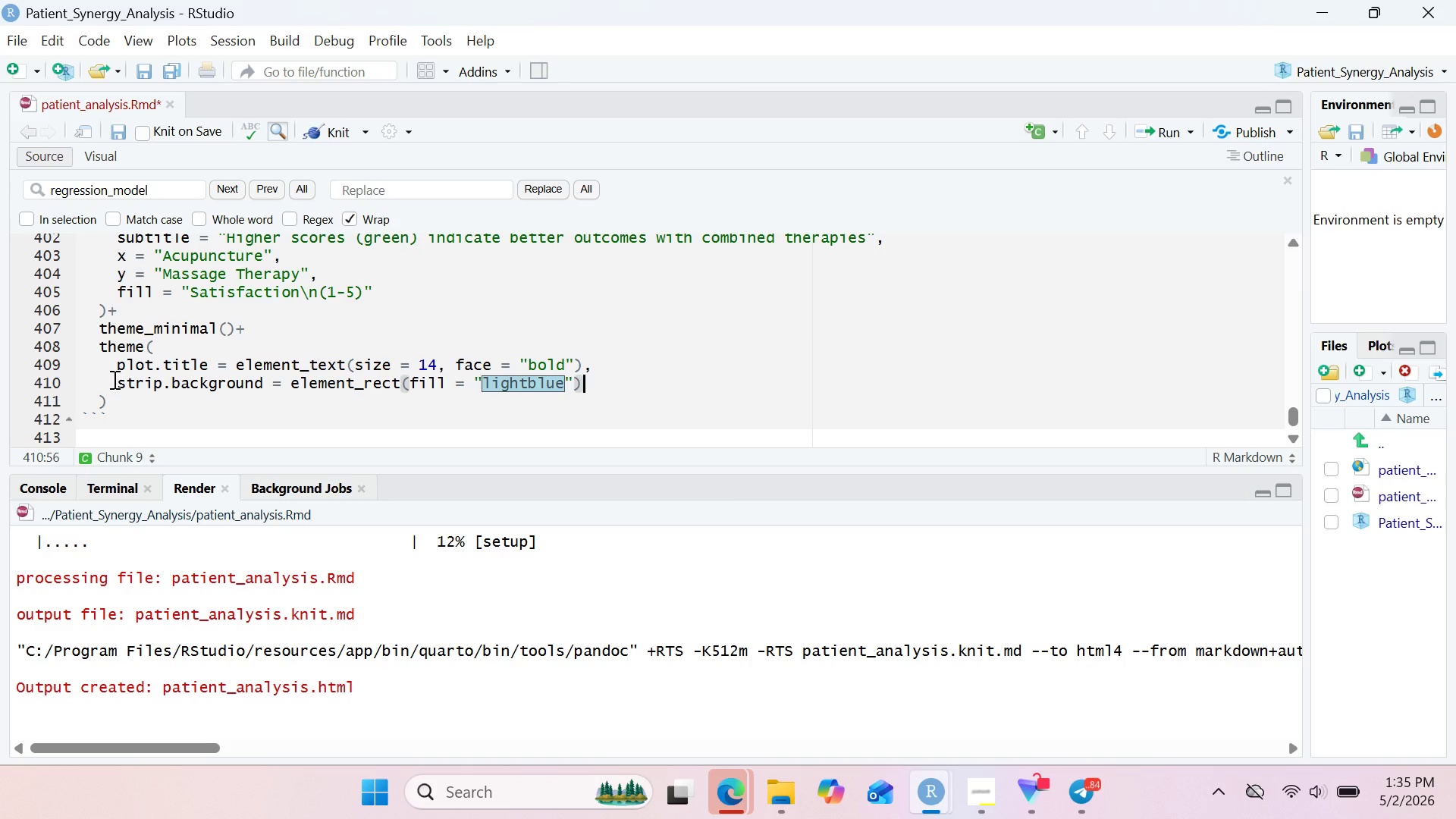 
key(Comma)
 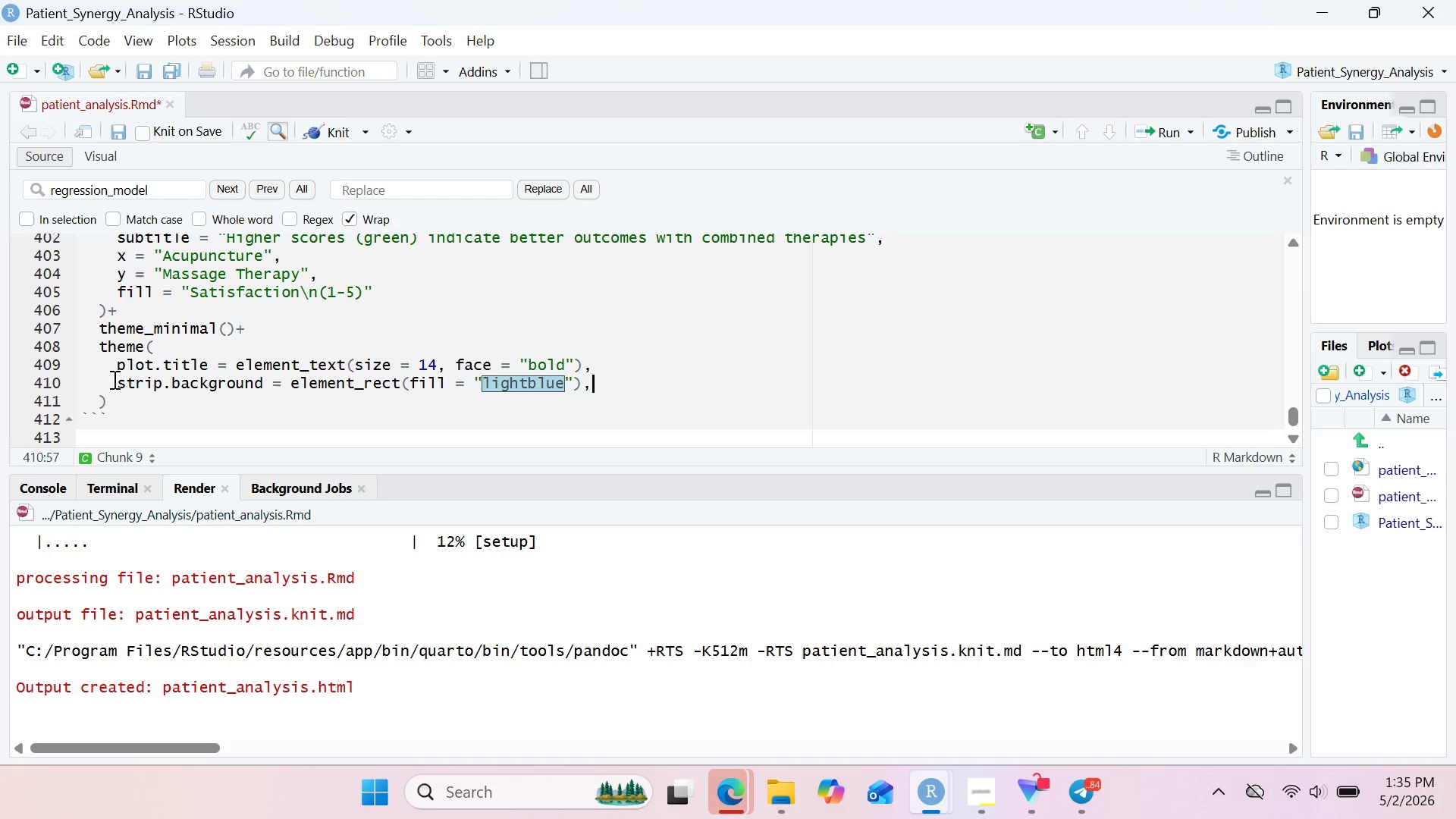 
key(Enter)
 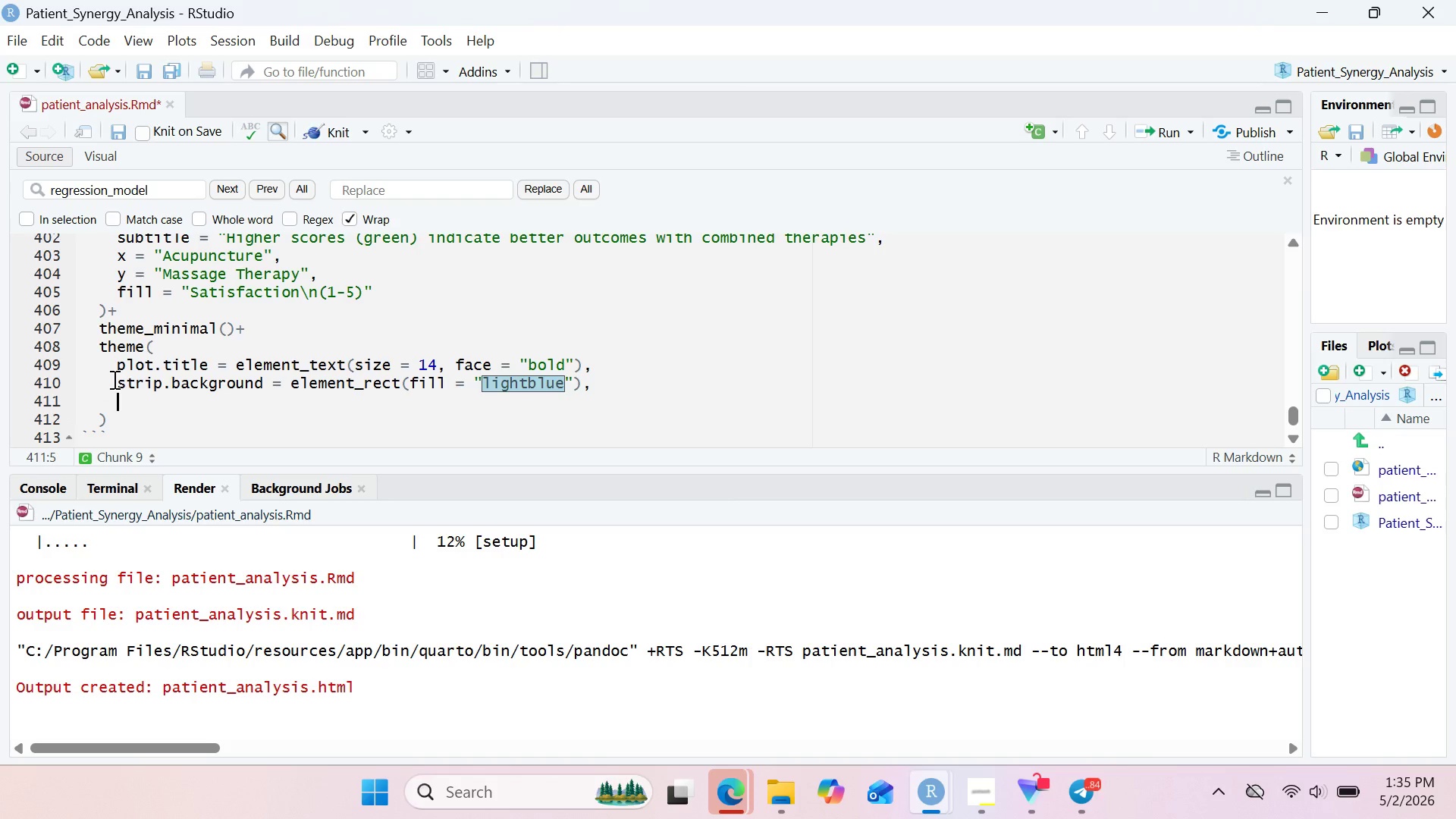 
type(strip.text = element-)
 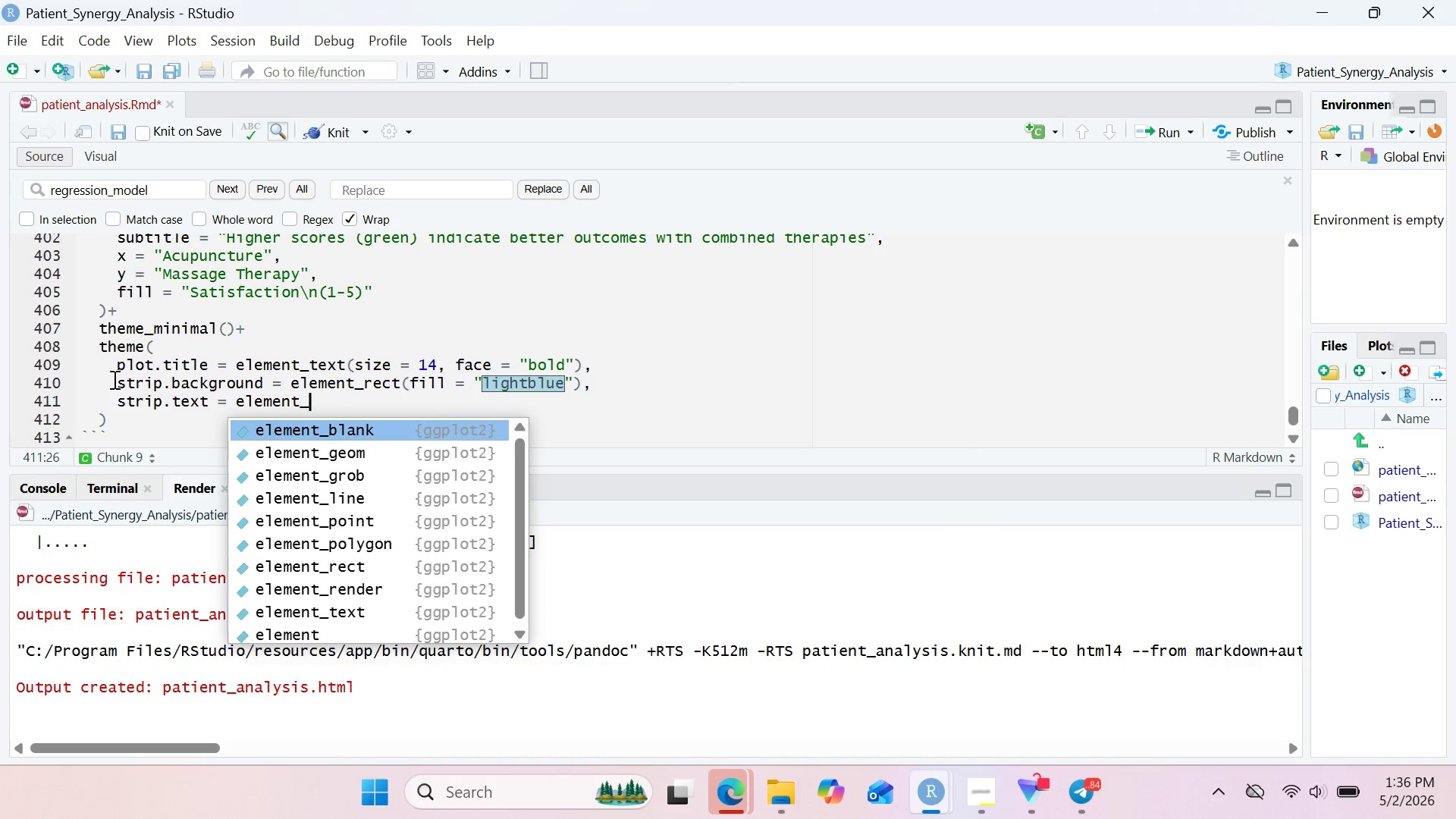 
hold_key(key=ShiftRight, duration=0.42)
 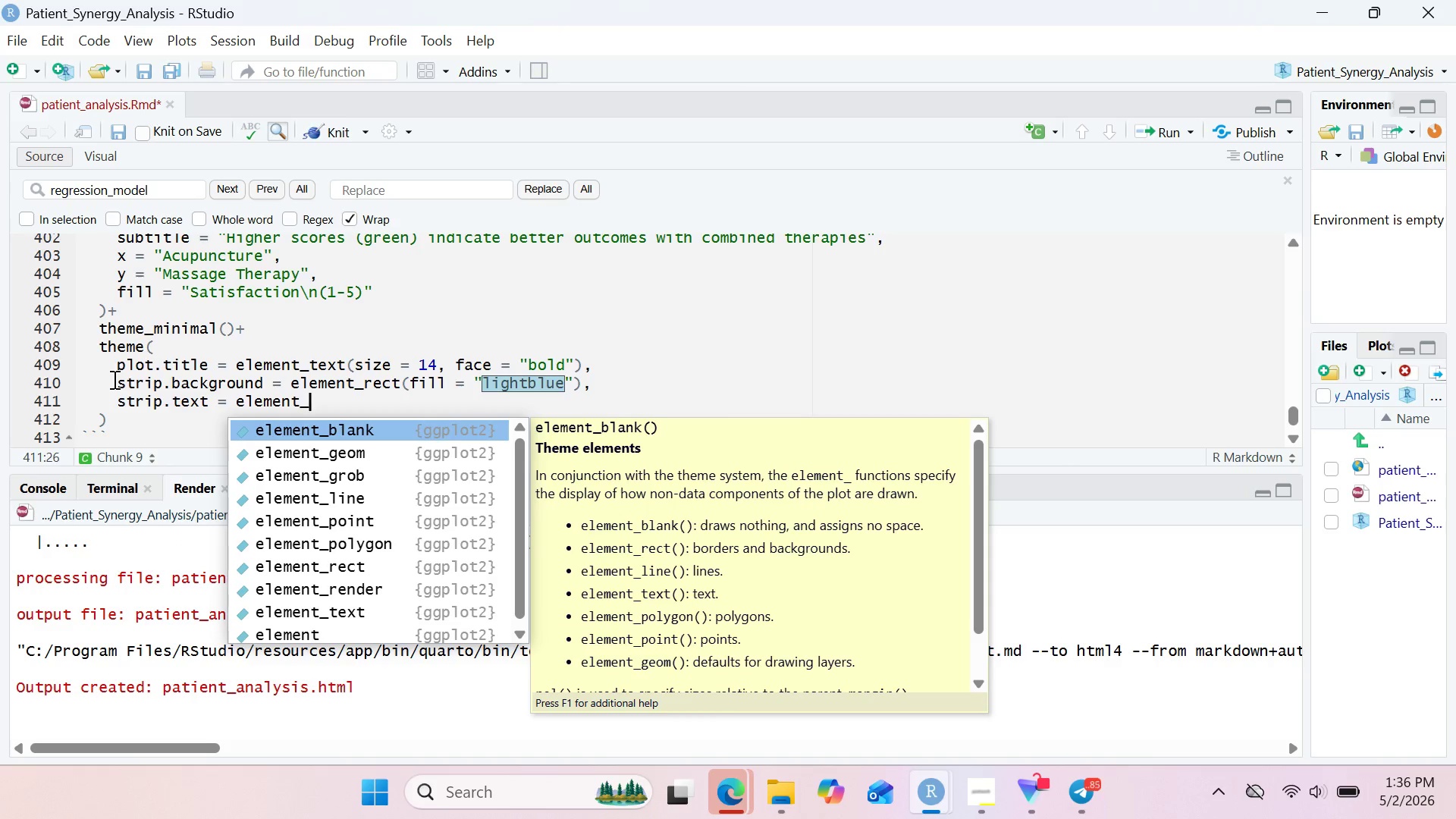 
key(ArrowDown)
 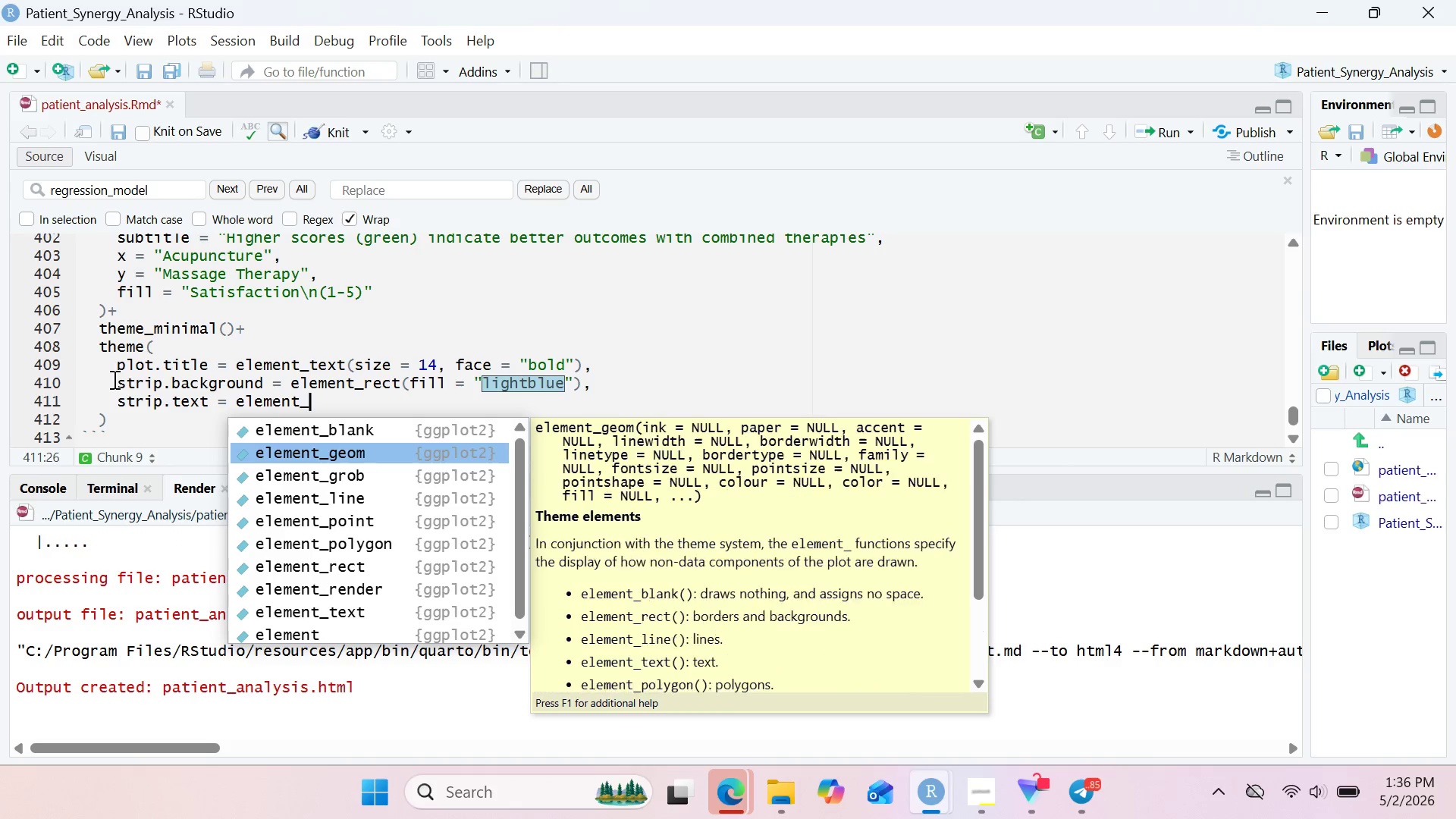 
key(ArrowDown)
 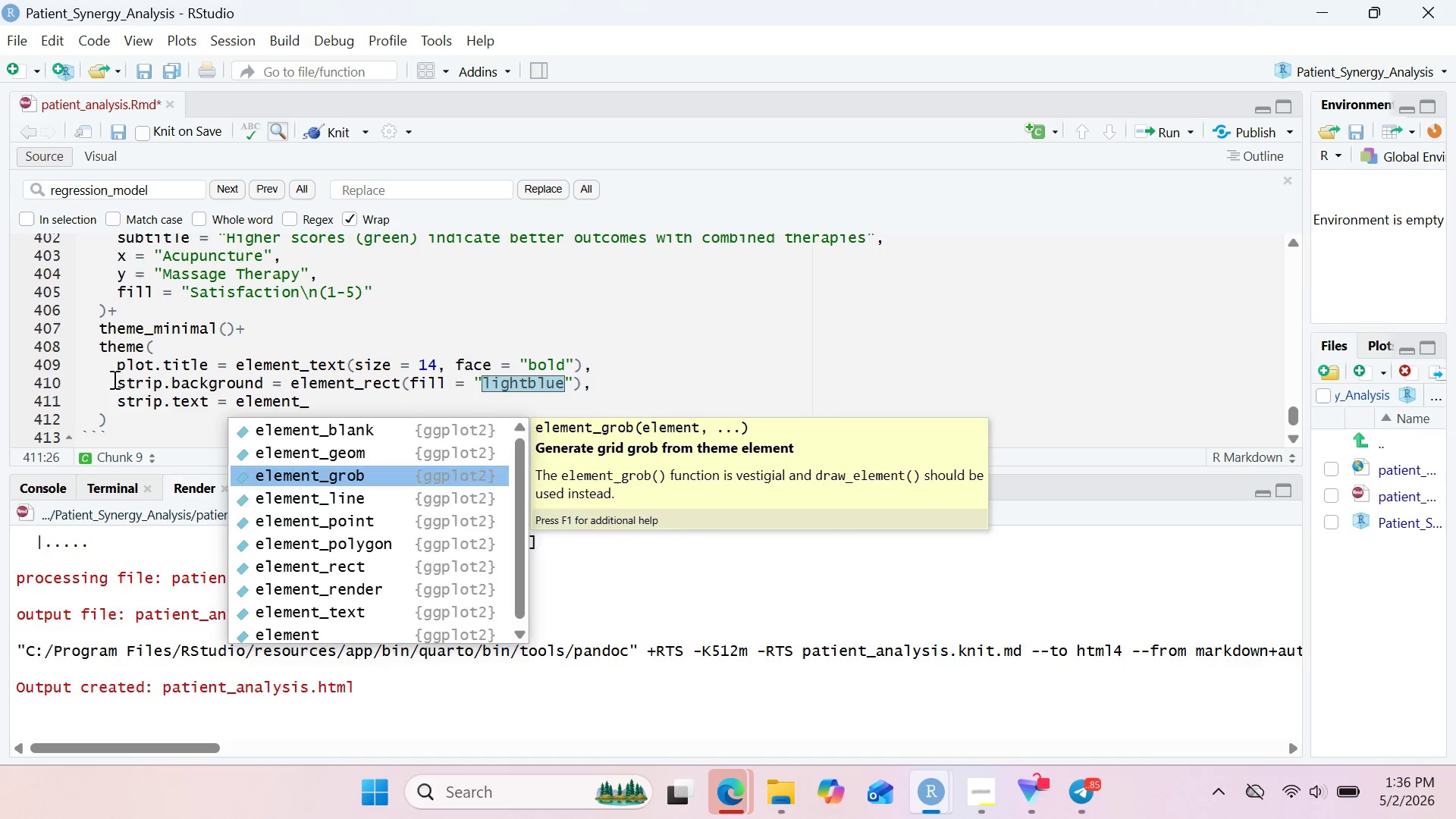 
key(ArrowDown)
 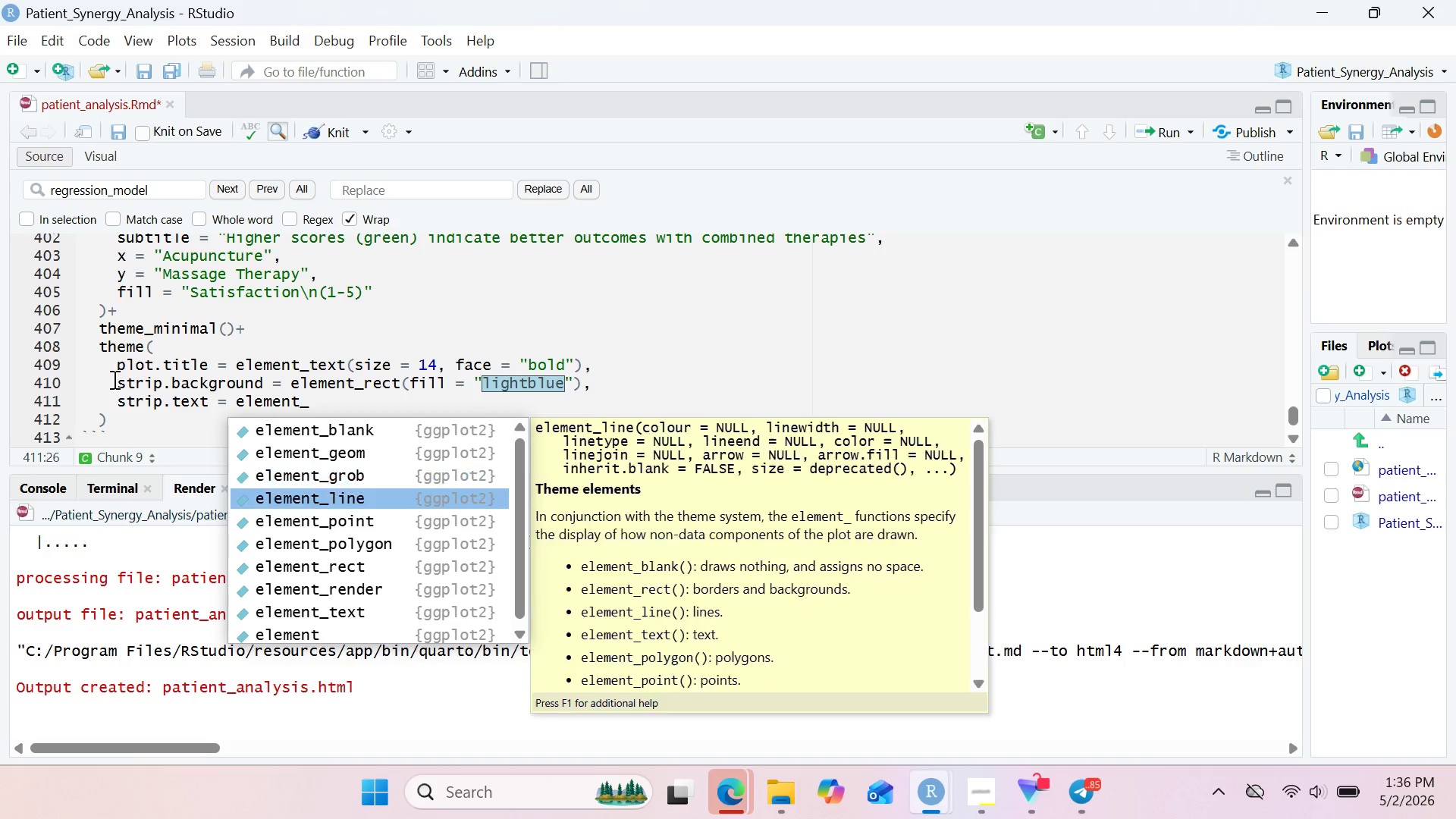 
key(ArrowDown)
 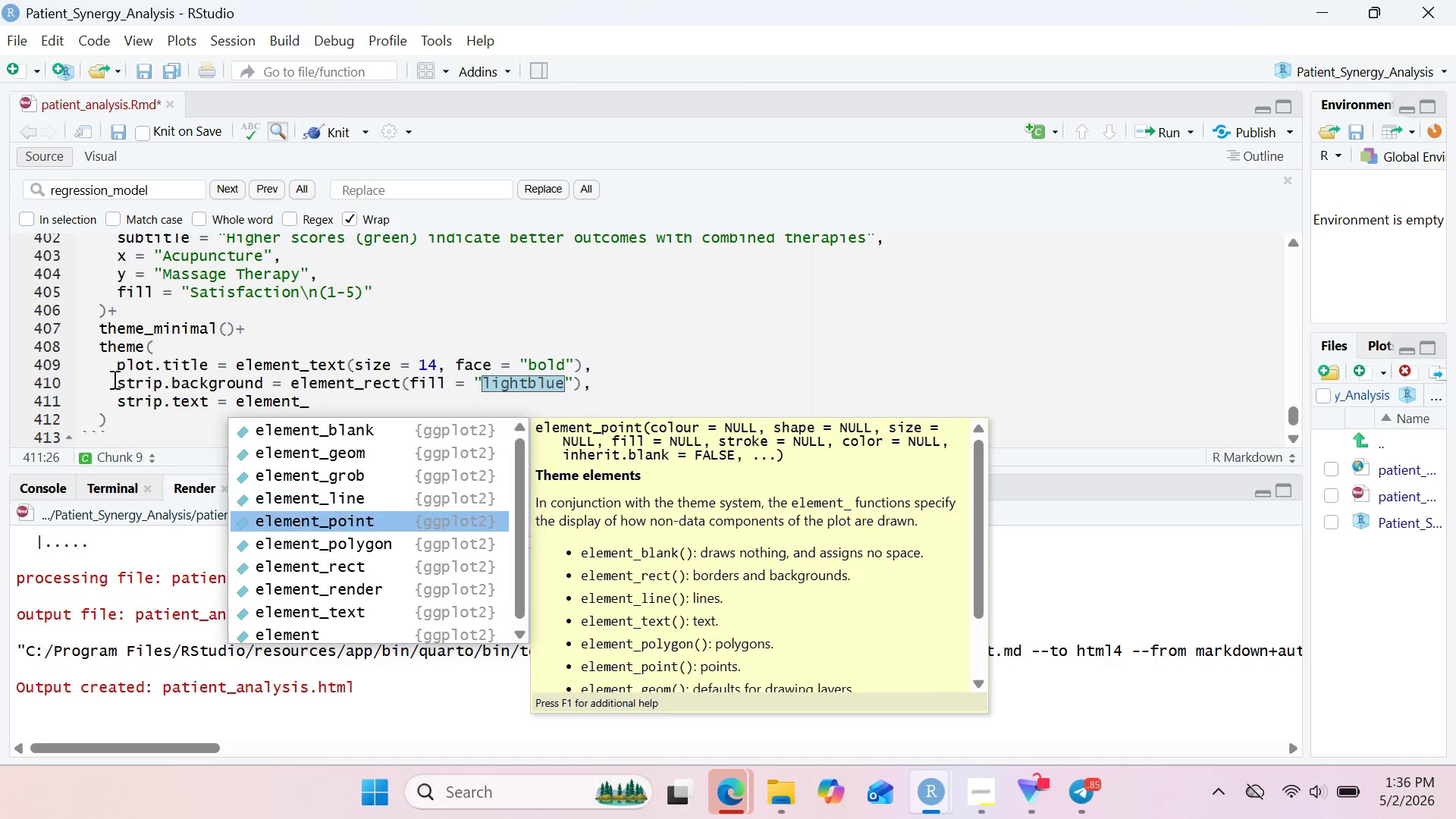 
key(ArrowDown)
 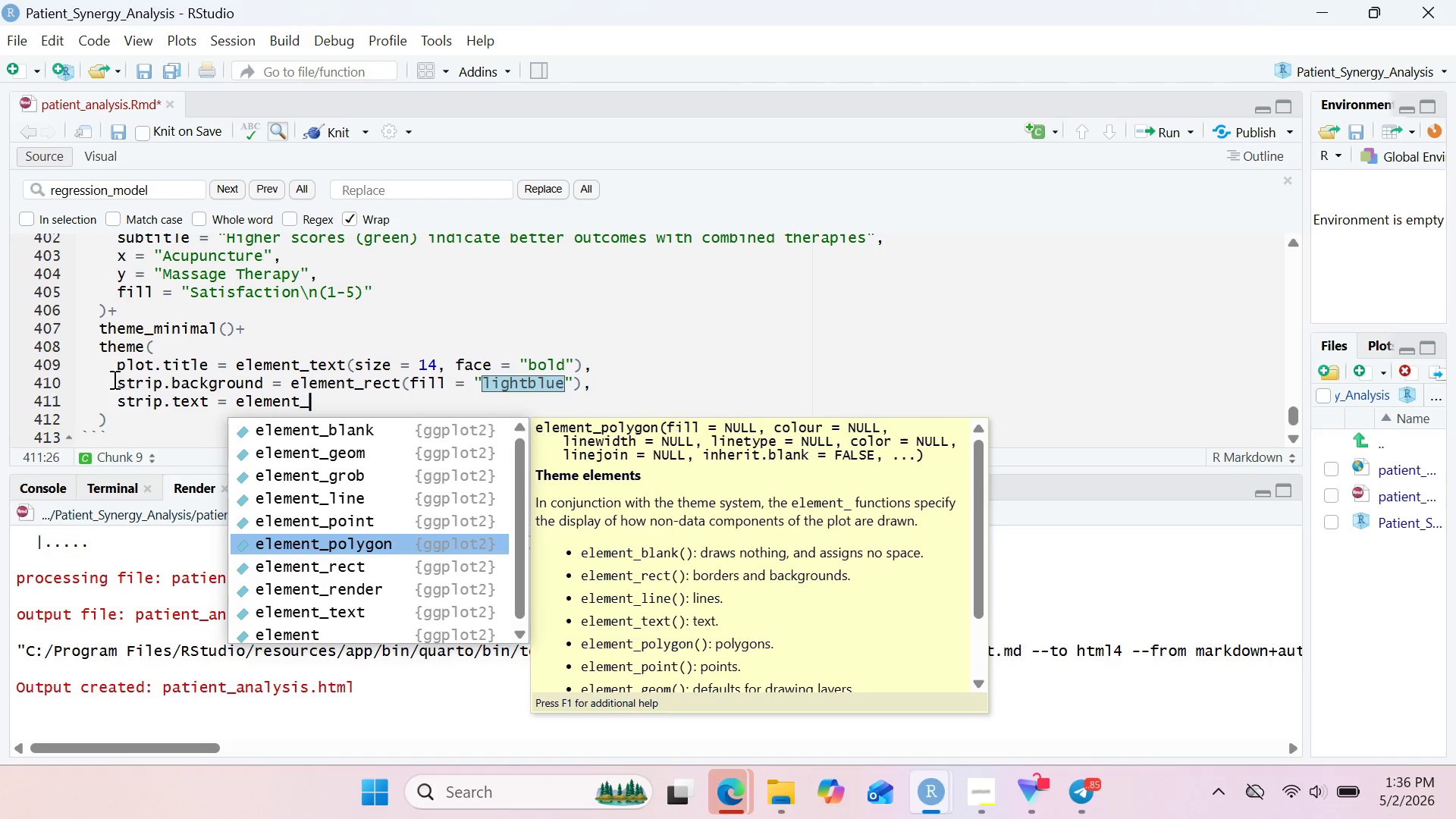 
key(ArrowDown)
 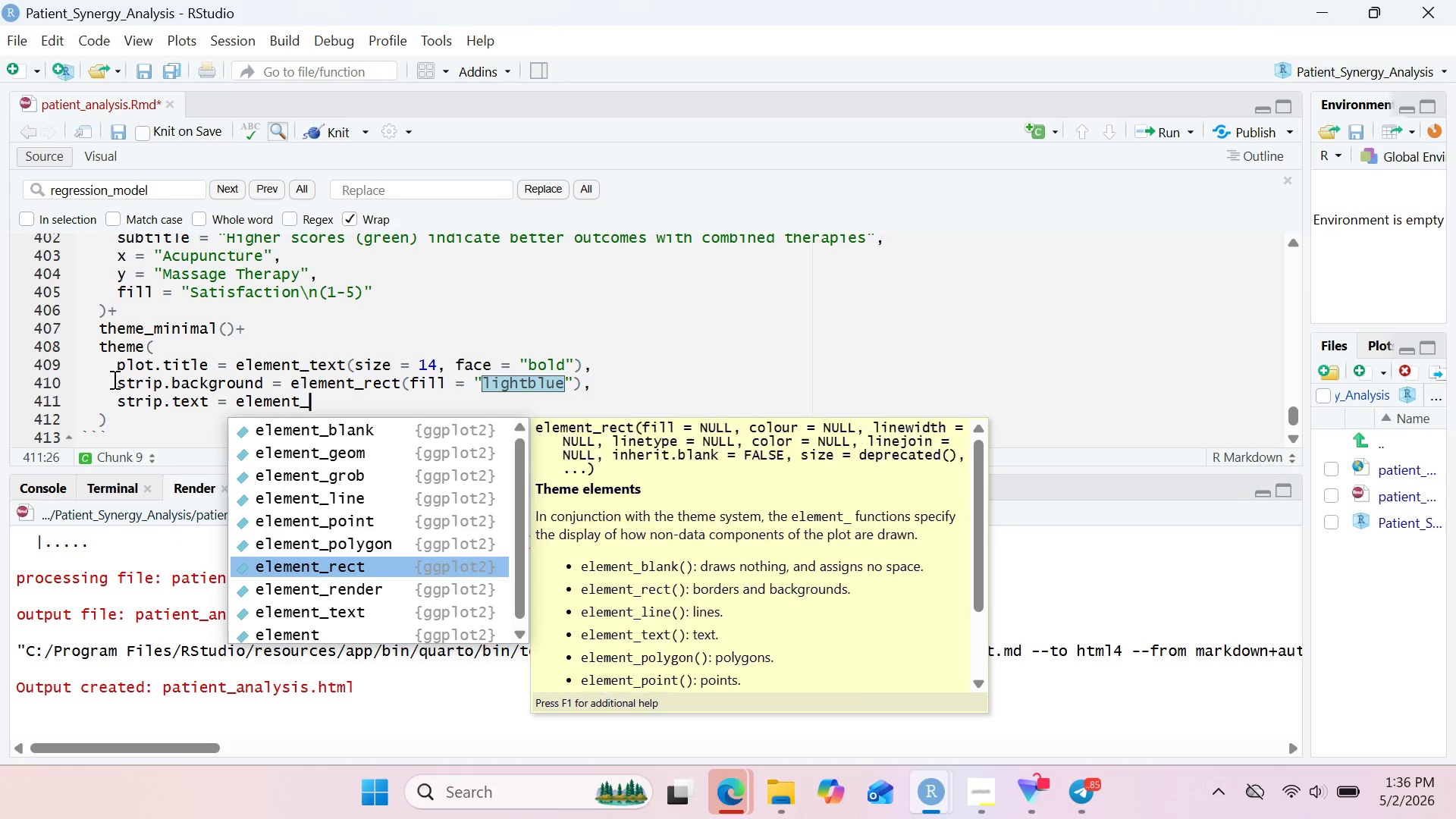 
key(ArrowDown)
 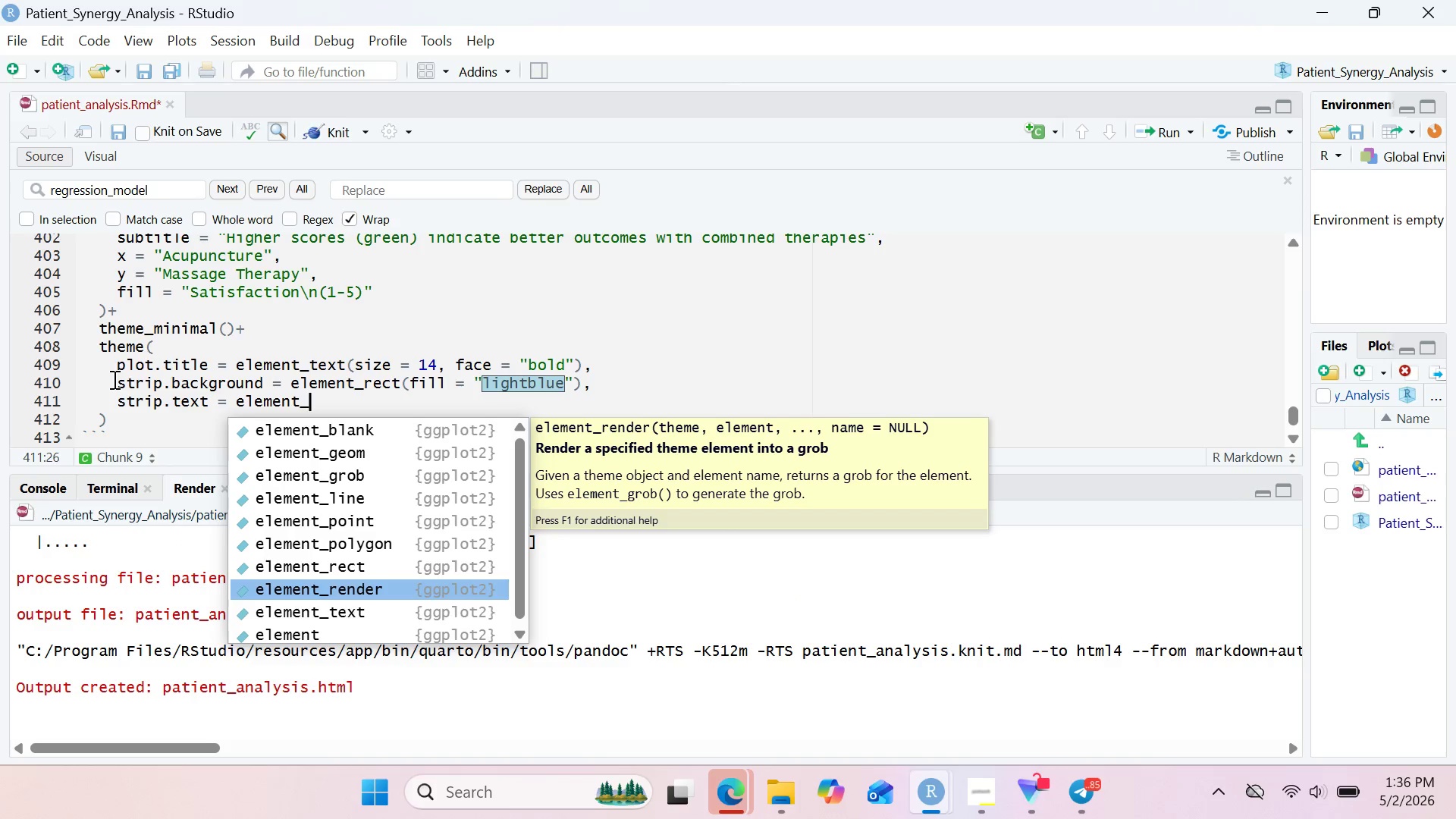 
key(ArrowDown)
 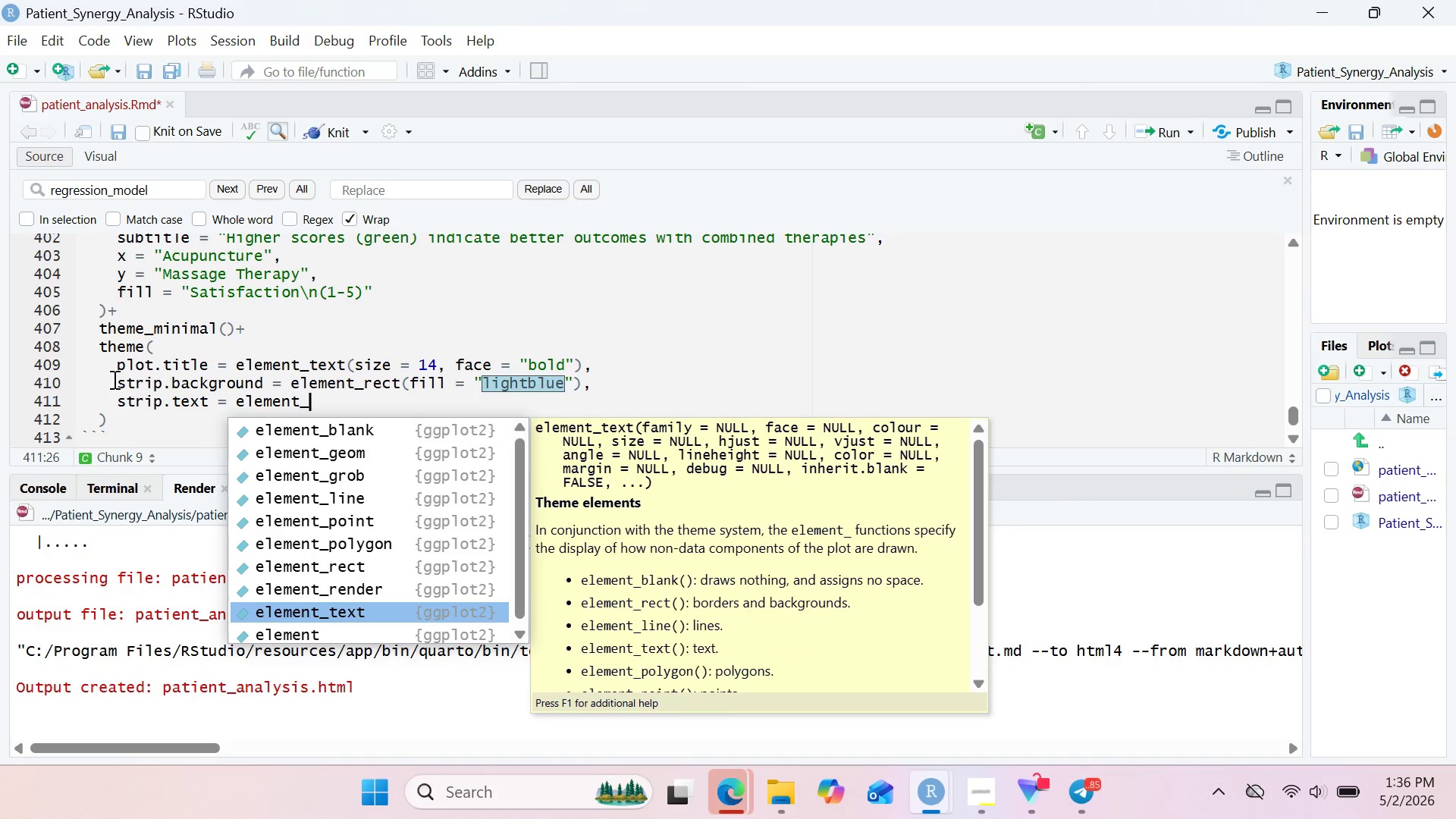 
key(Enter)
 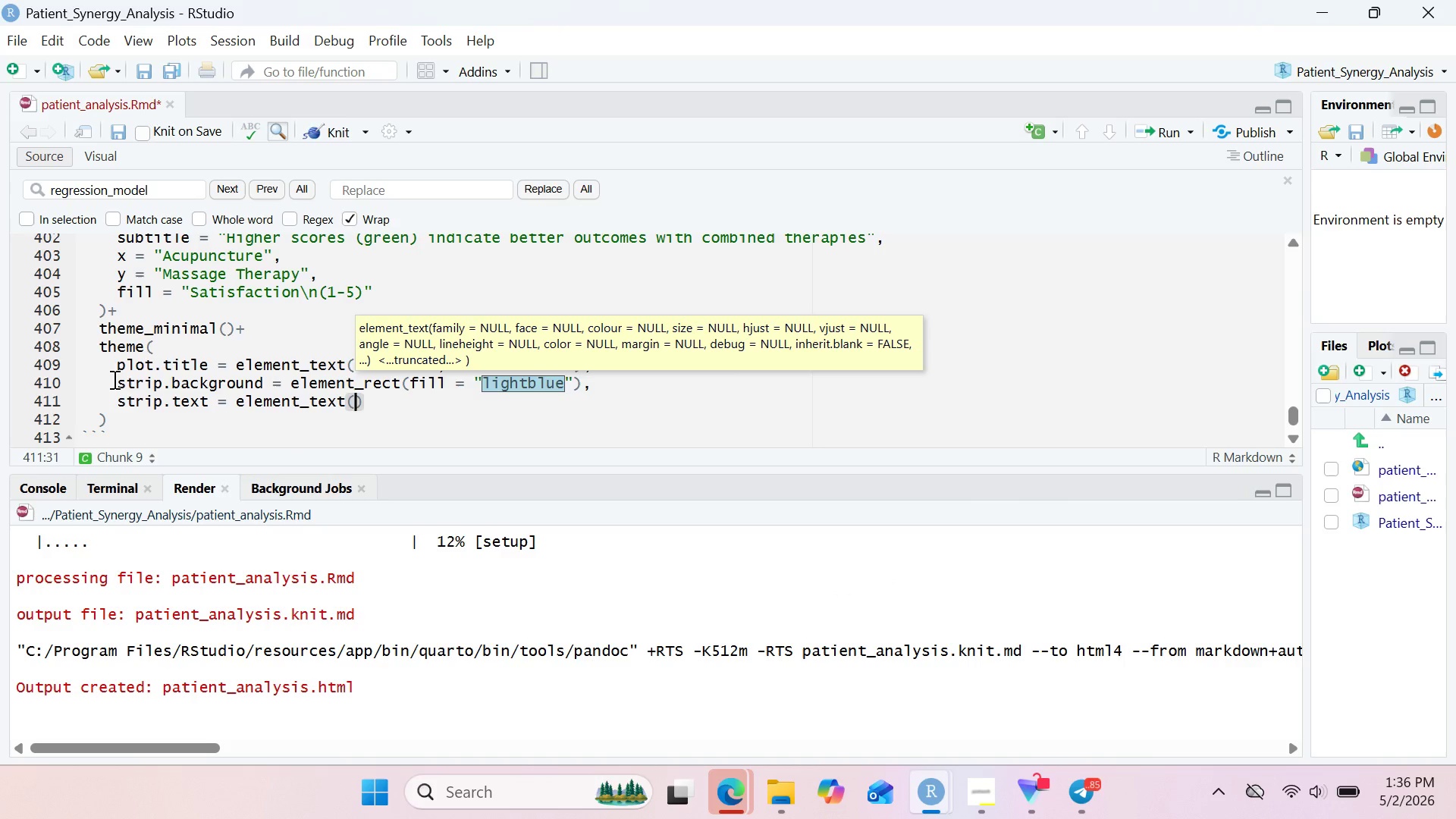 
type(face = "bold)
 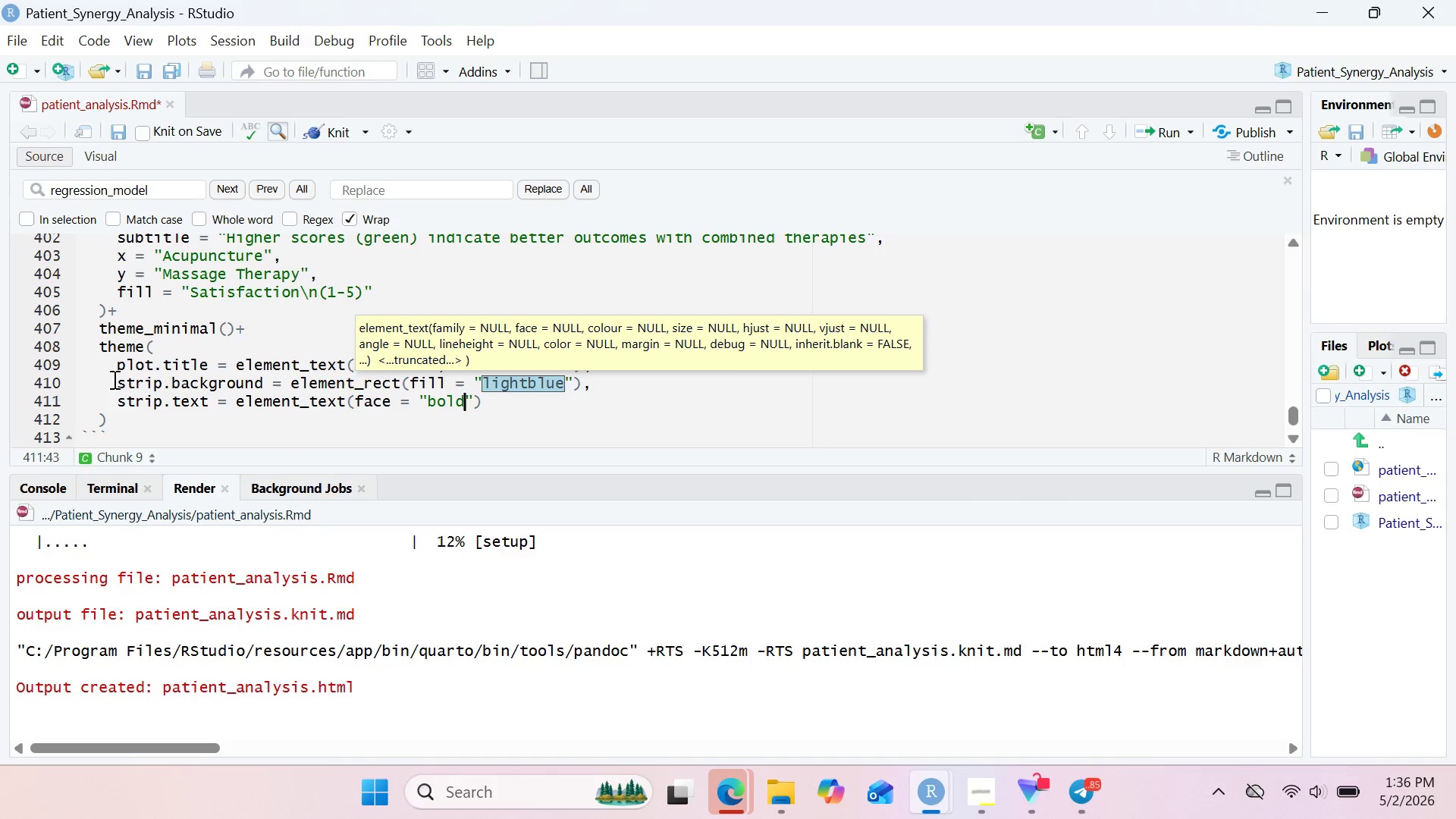 
left_click([113, 379])
 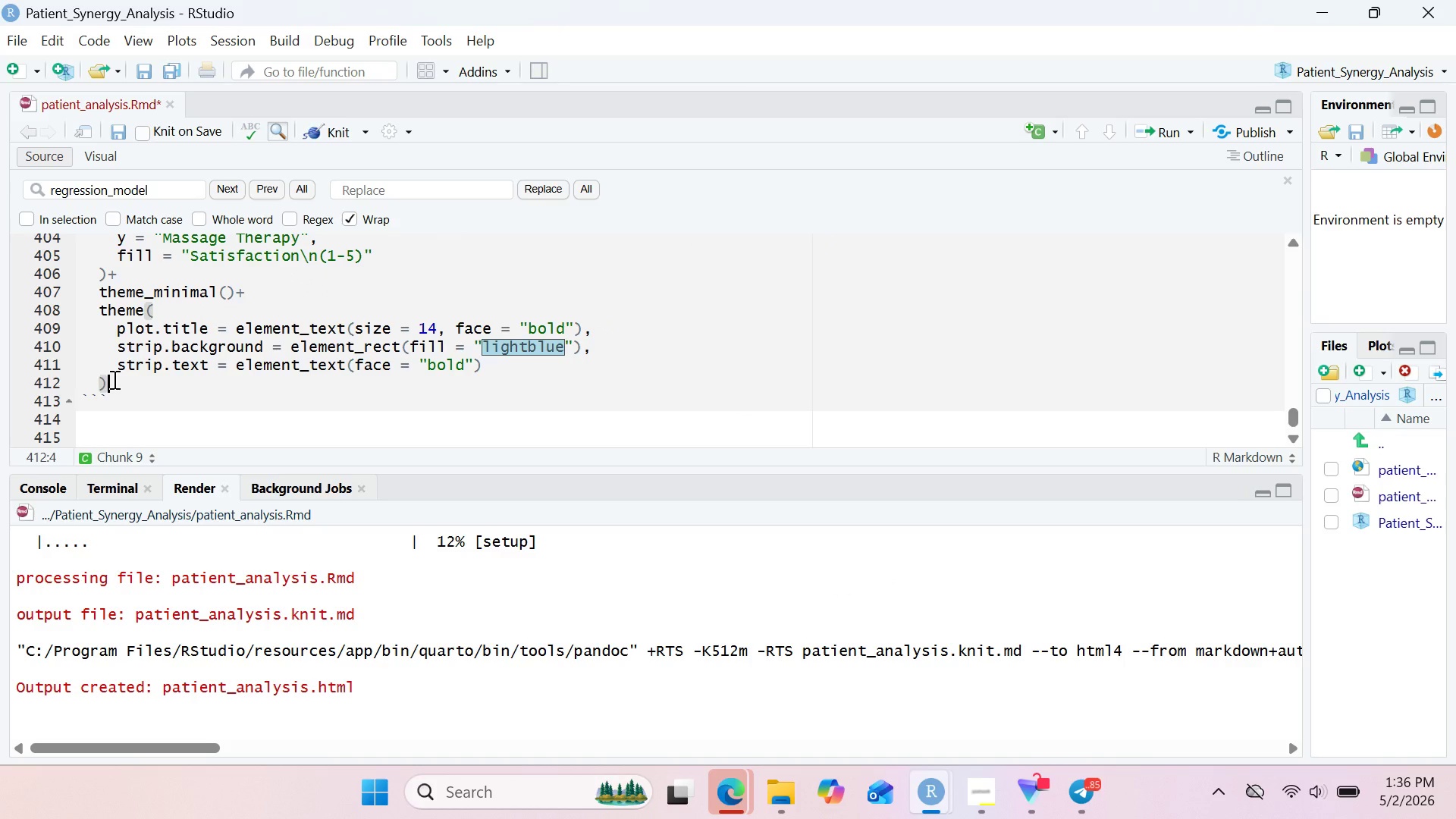 
key(Enter)
 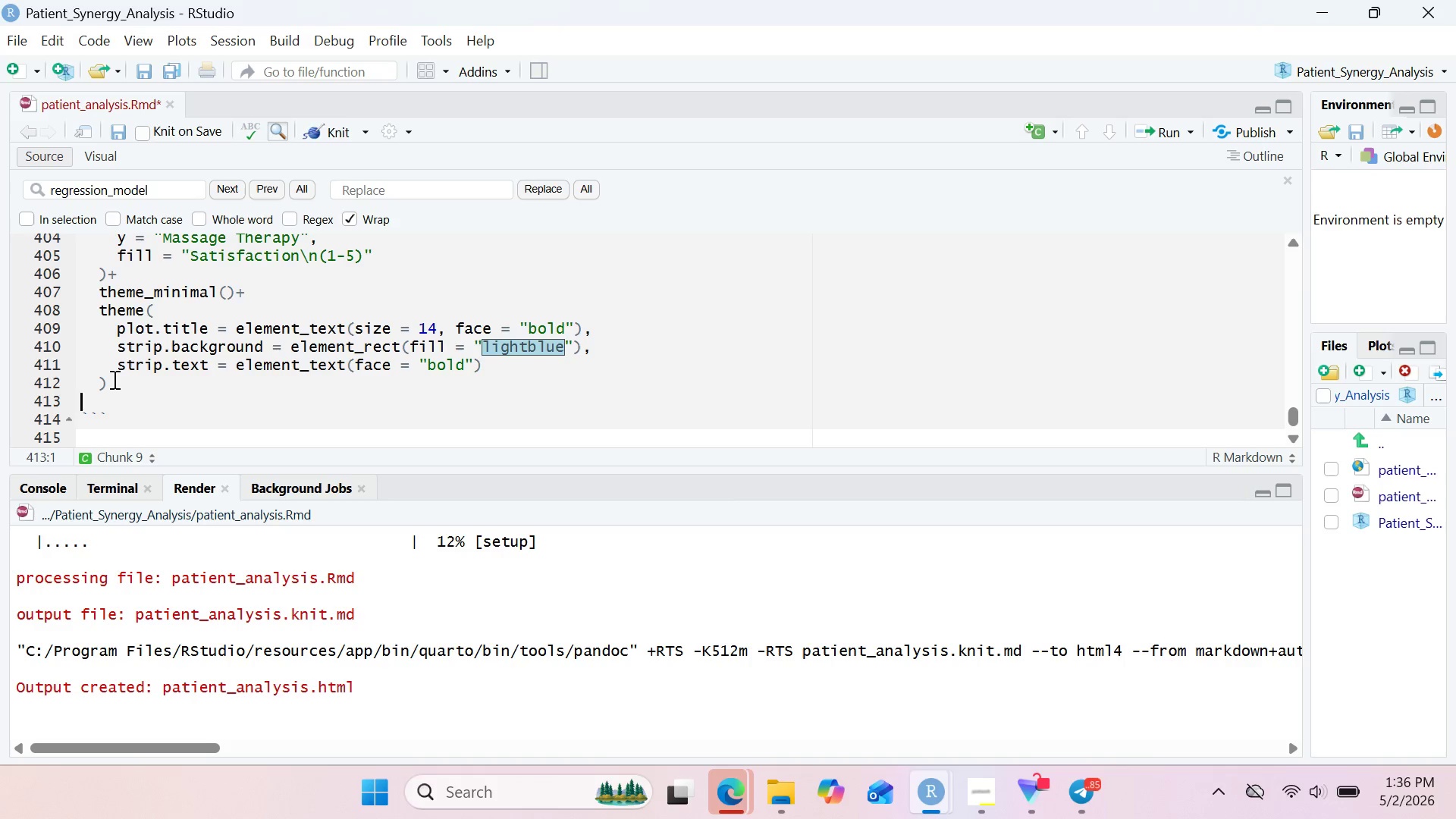 
type(heat)
 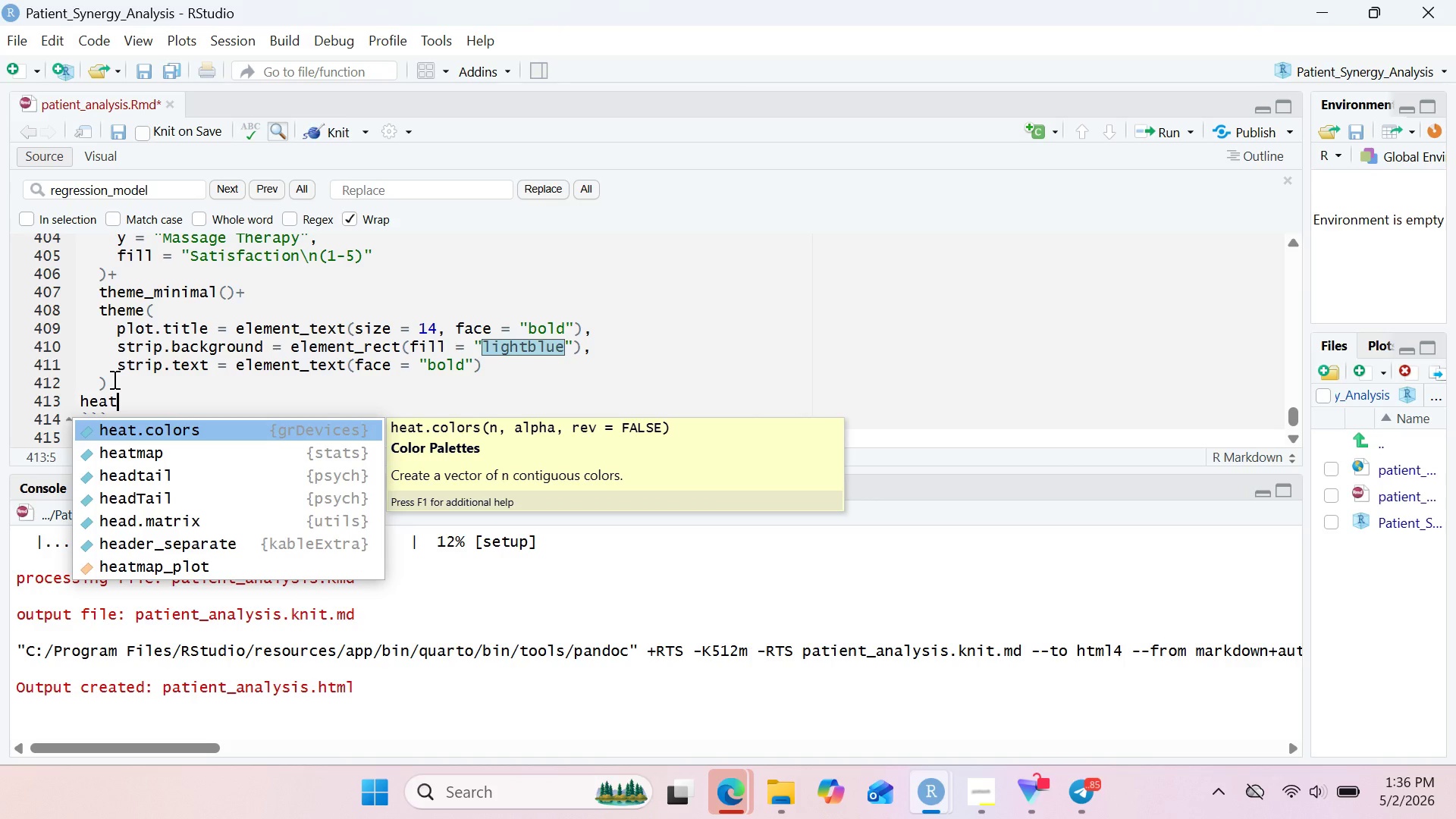 
key(ArrowDown)
 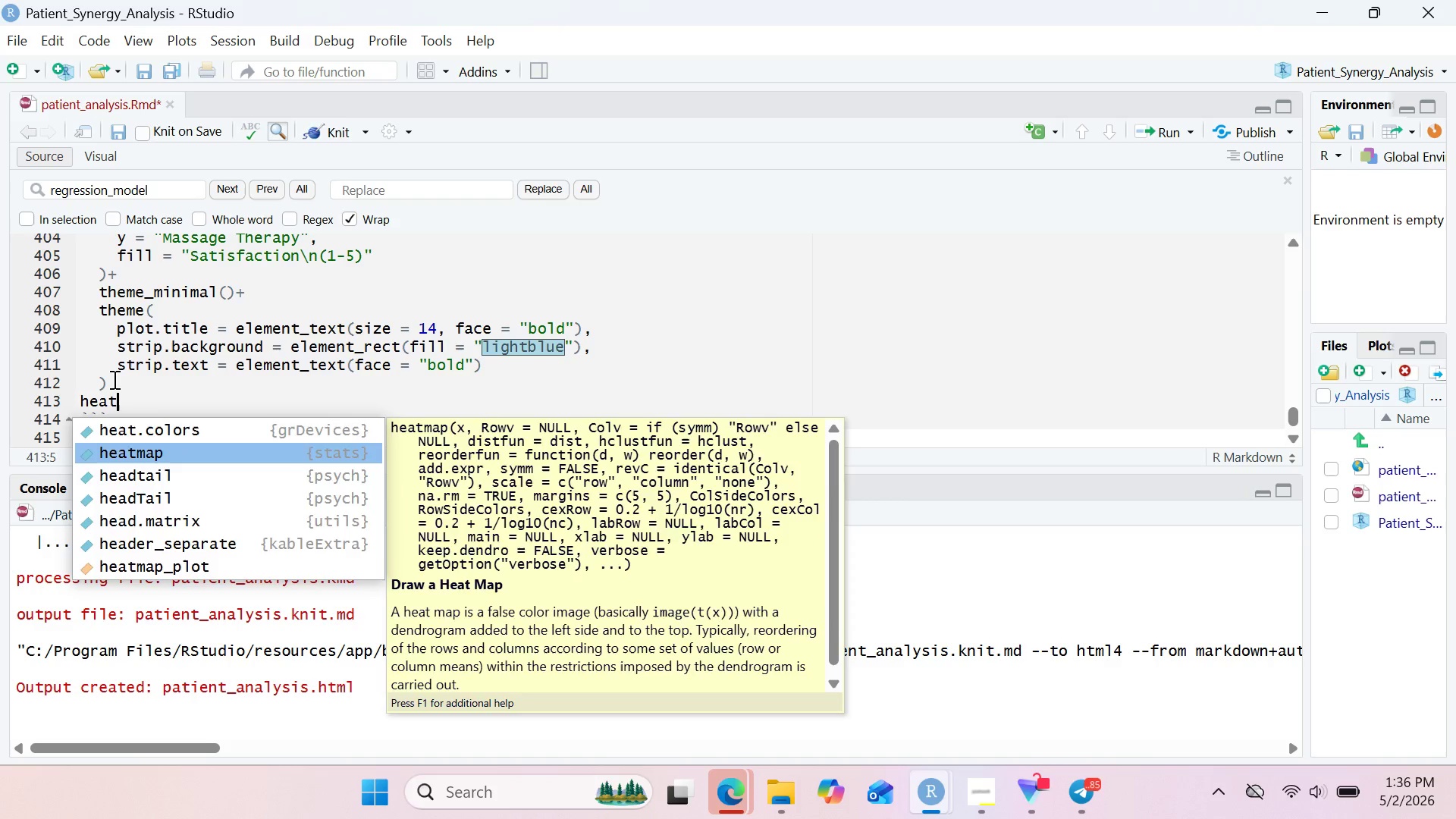 
key(Enter)
 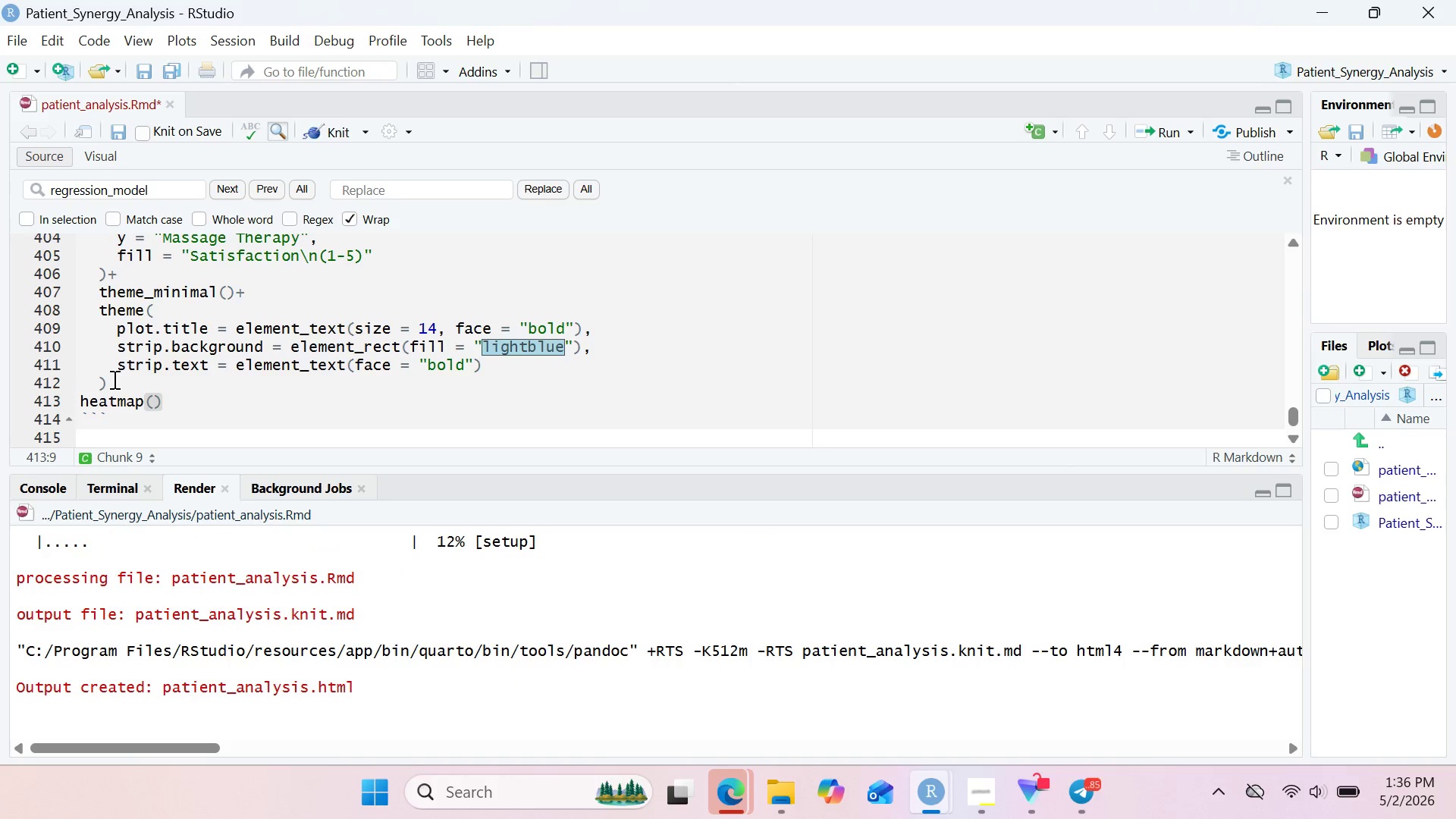 
key(ArrowRight)
 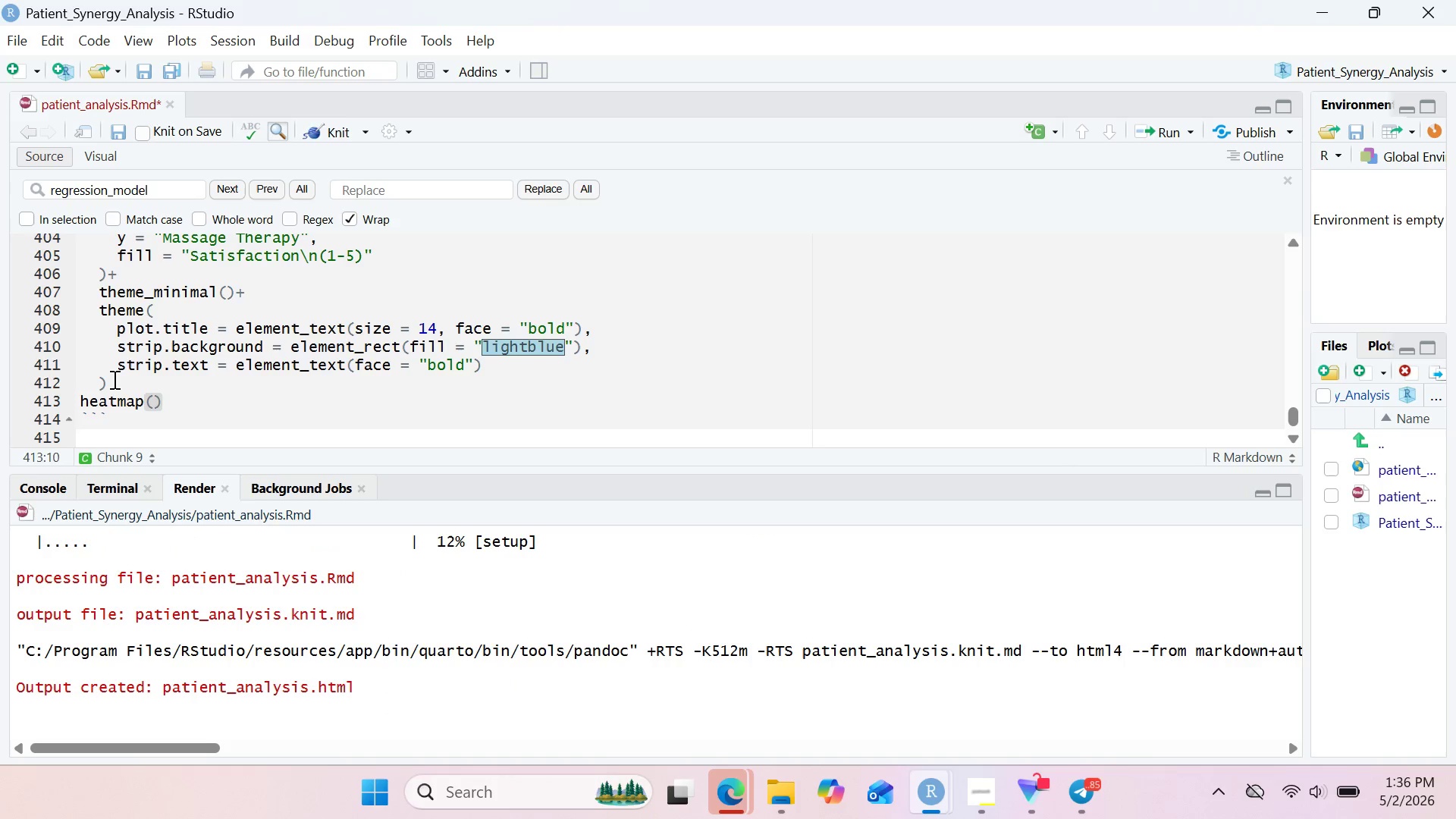 
key(Backspace)
key(Backspace)
type(_plot)
 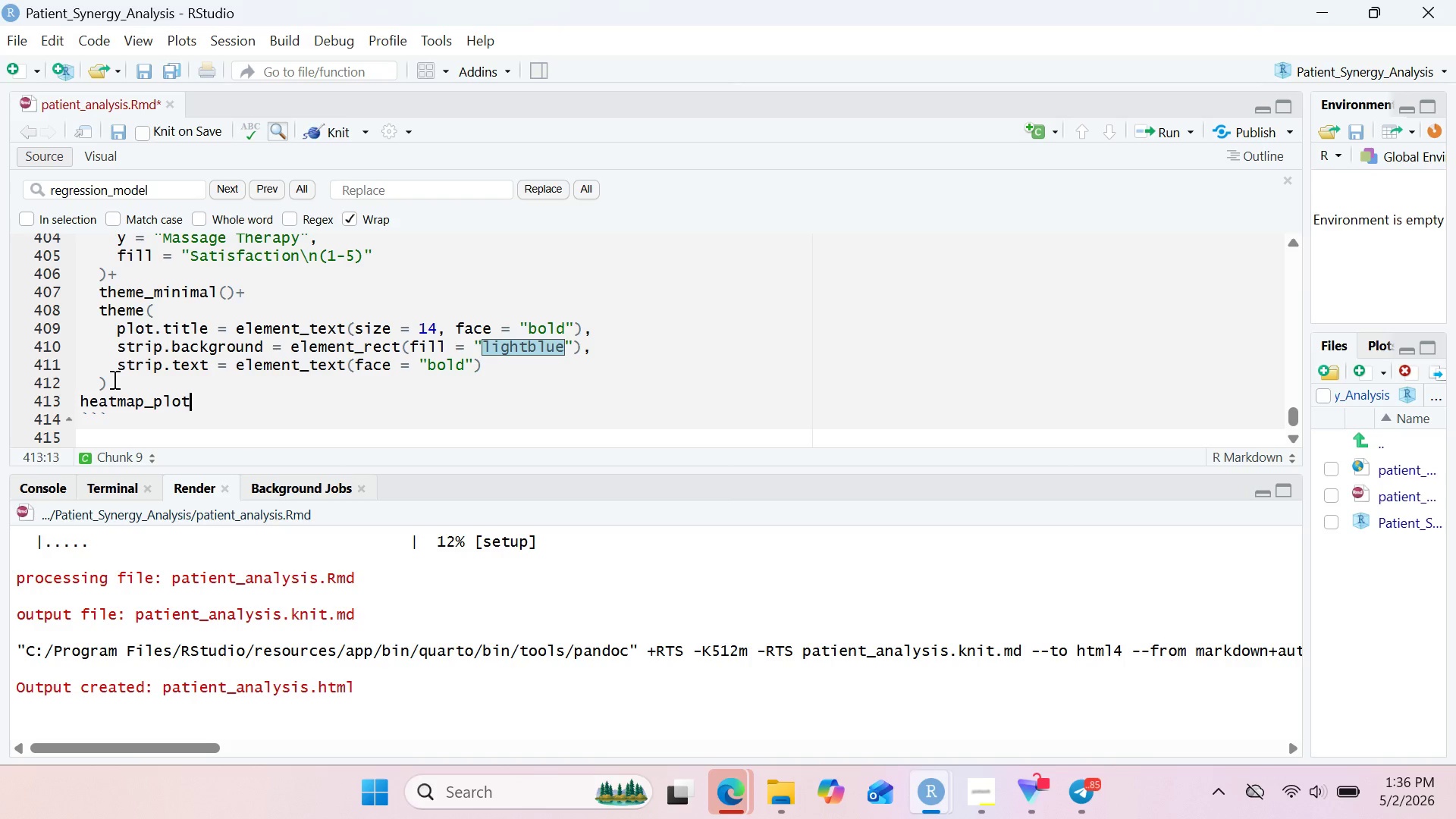 
key(Enter)
 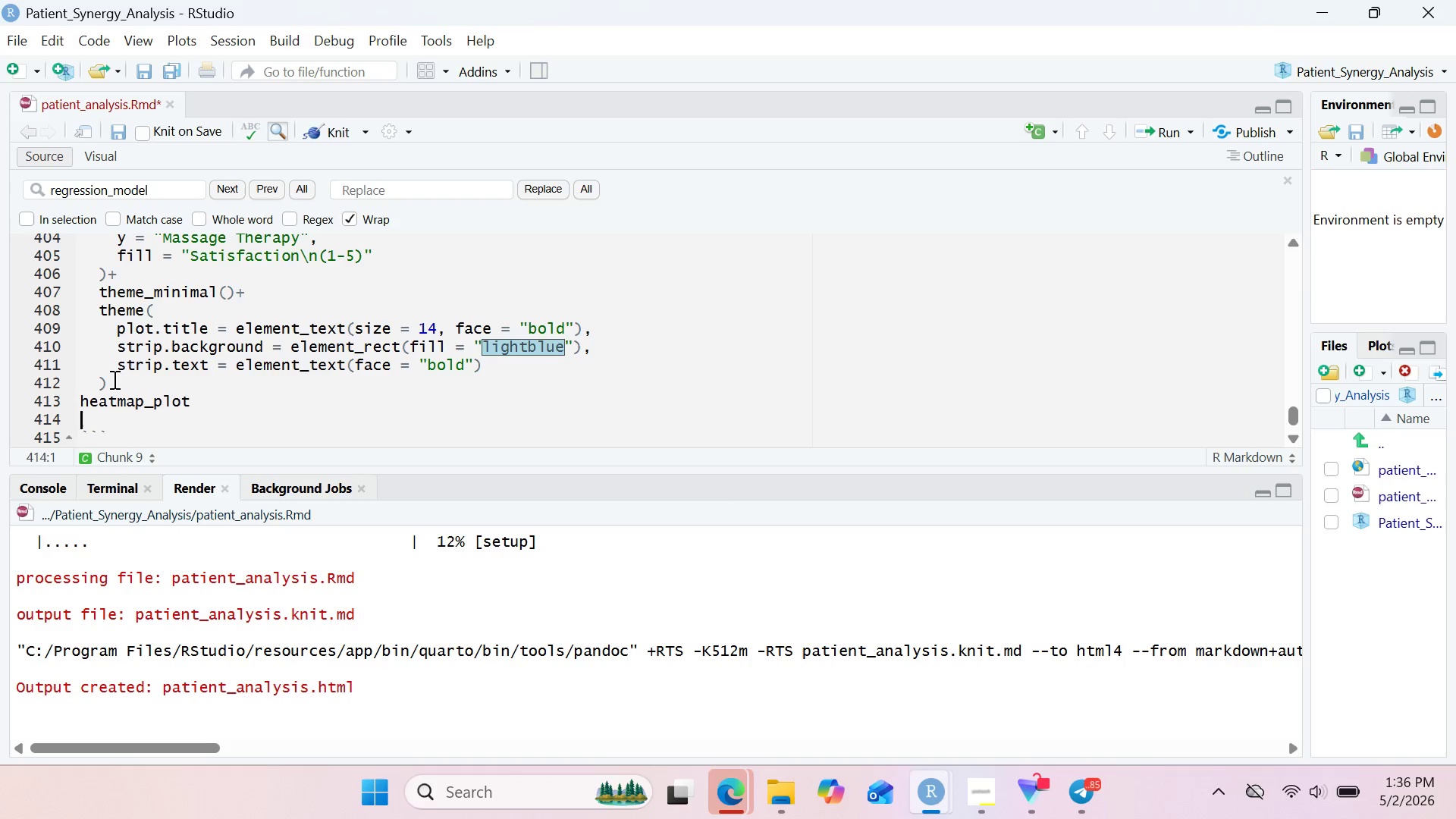 
key(Enter)
 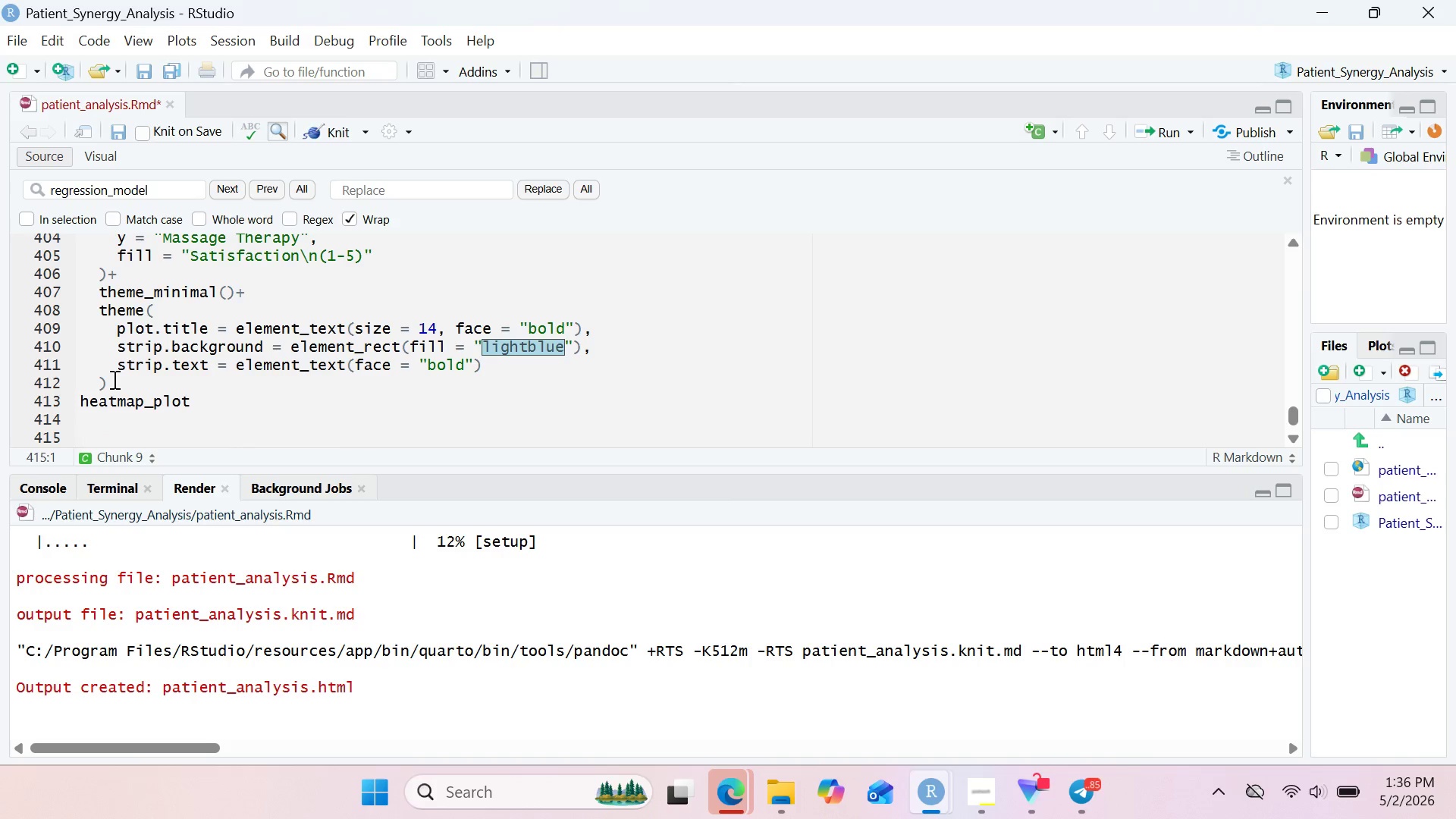 
type(#2. Recovry Speed by Combination)
 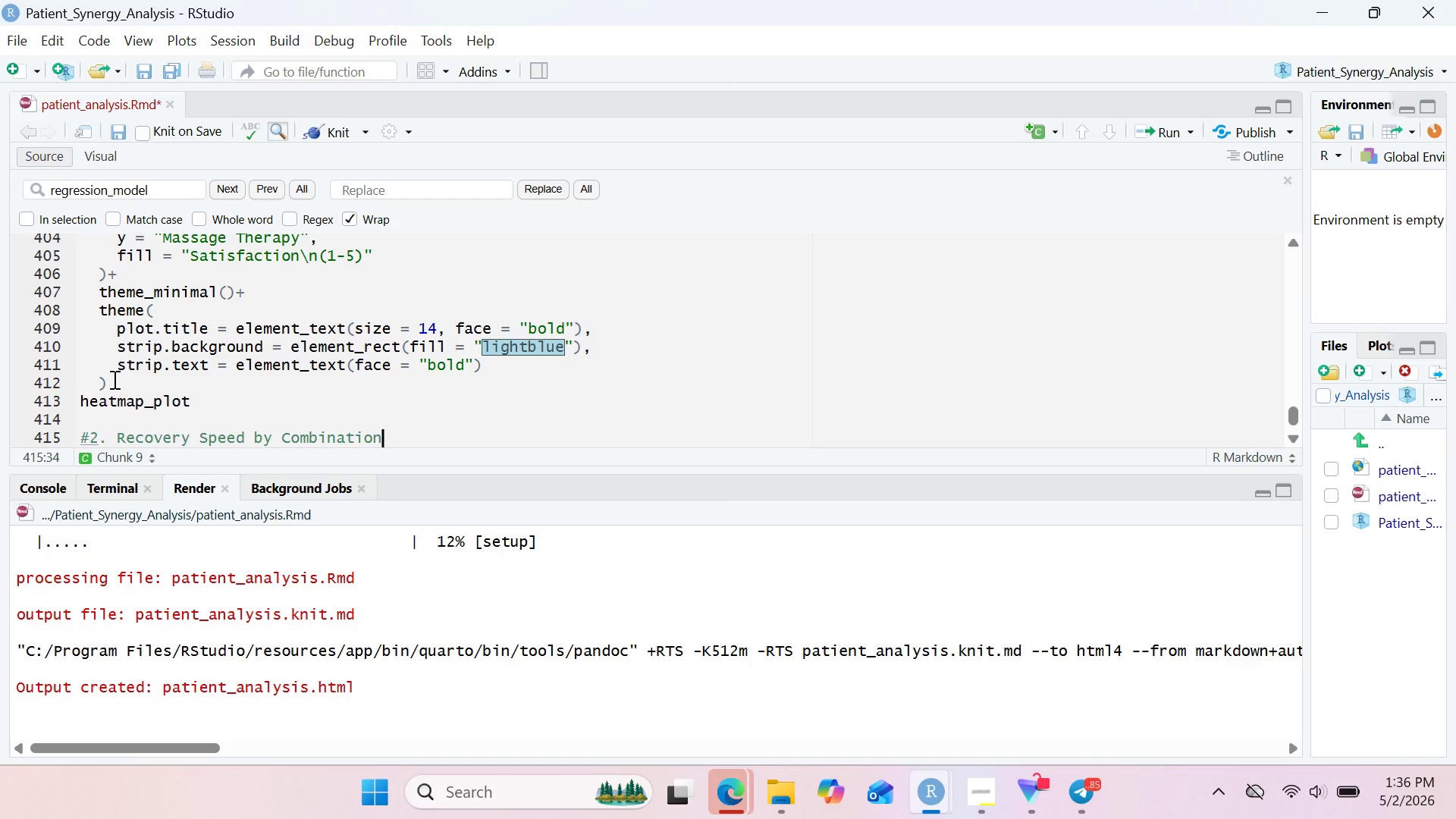 
key(Enter)
 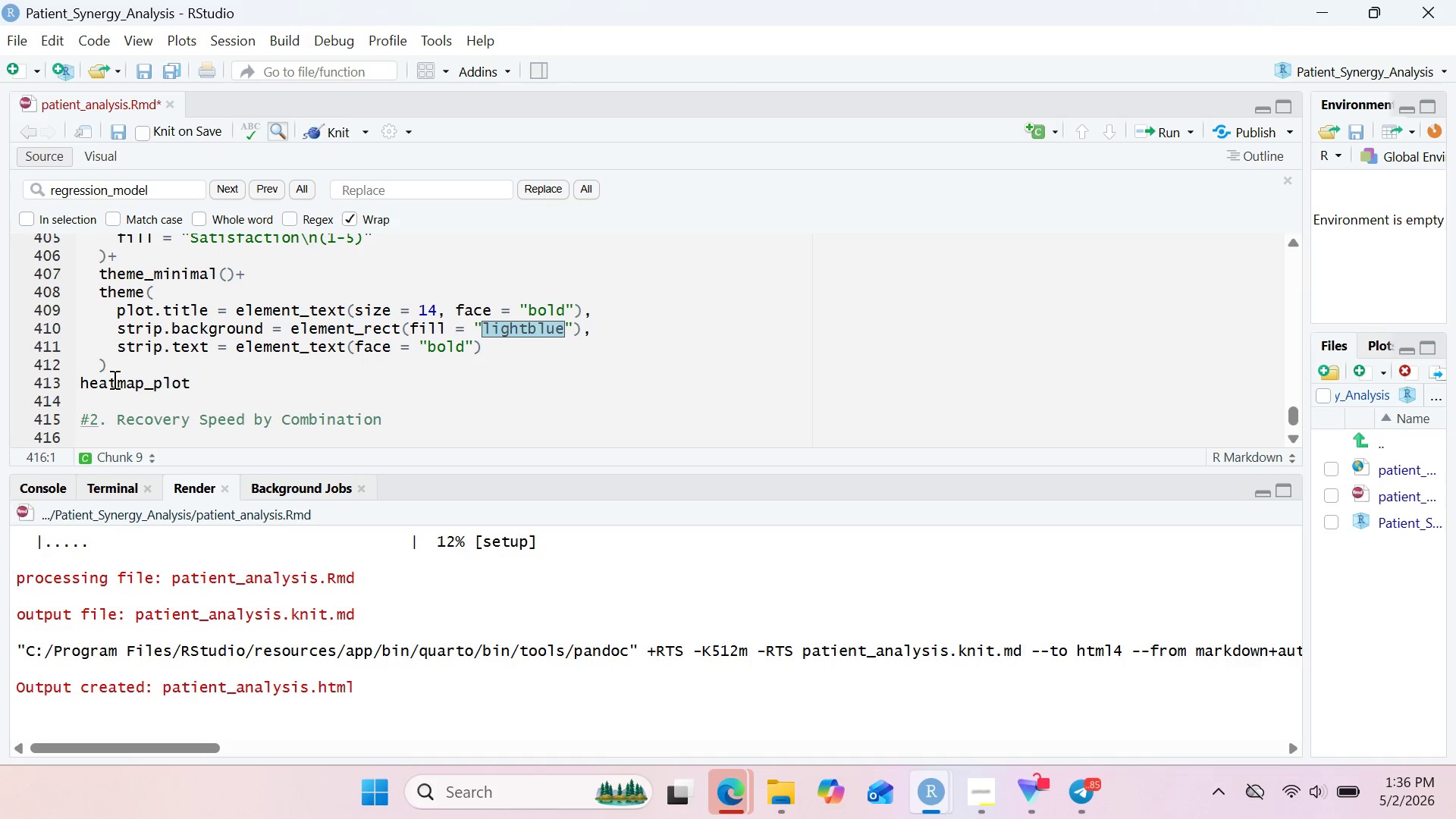 
type(recovery_plot <- ggplot)
 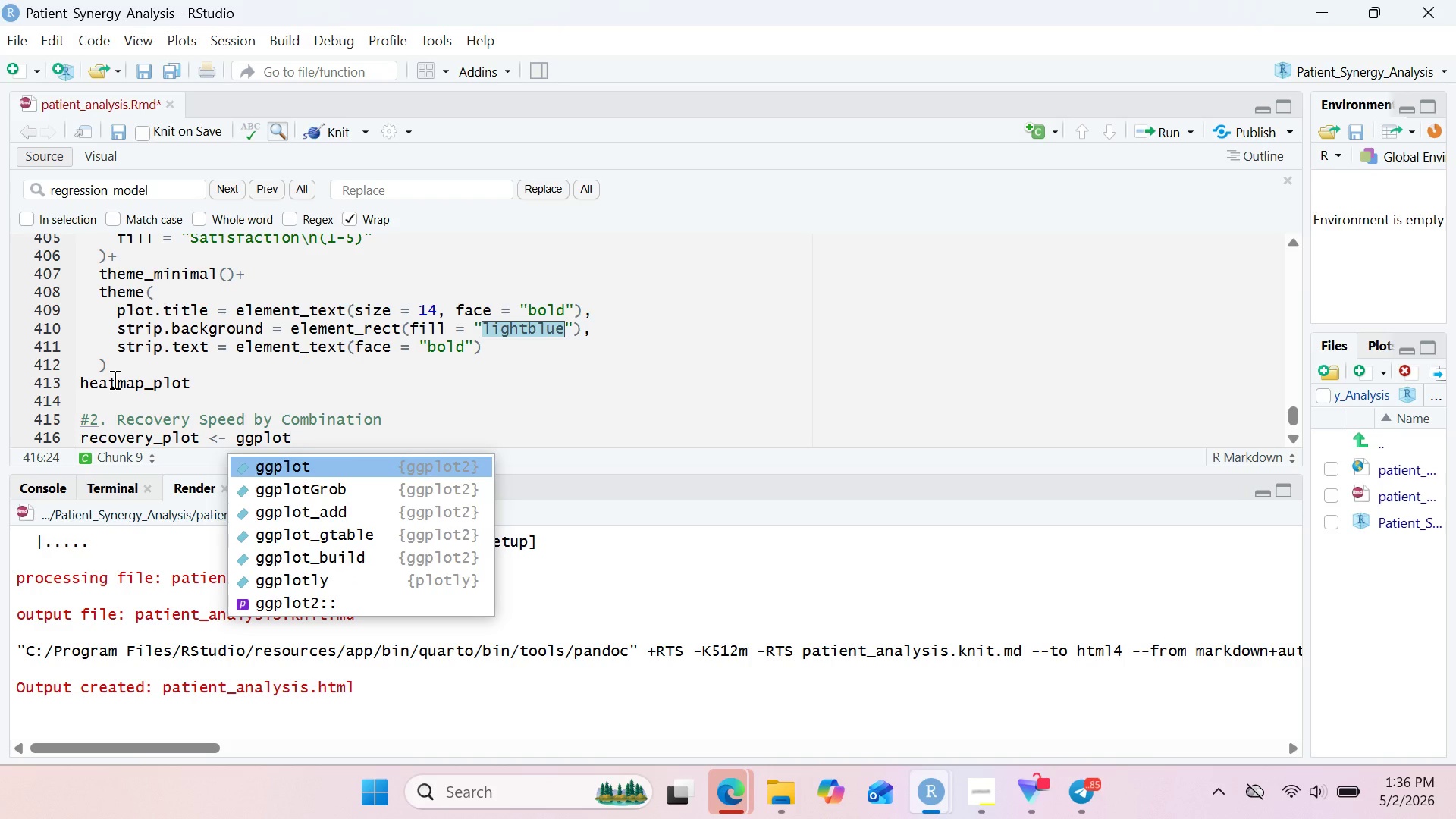 
key(Enter)
 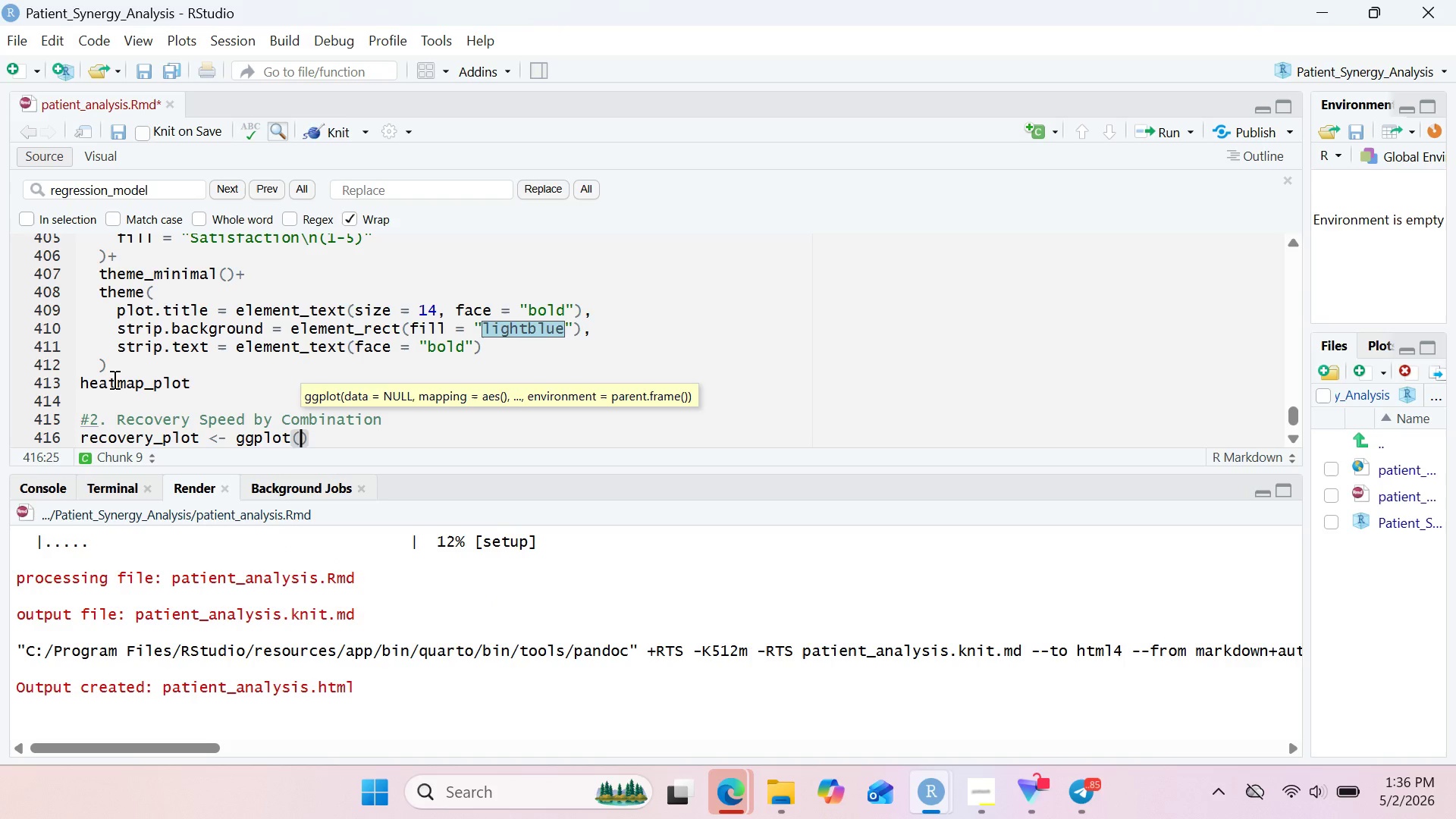 
type(patient)
 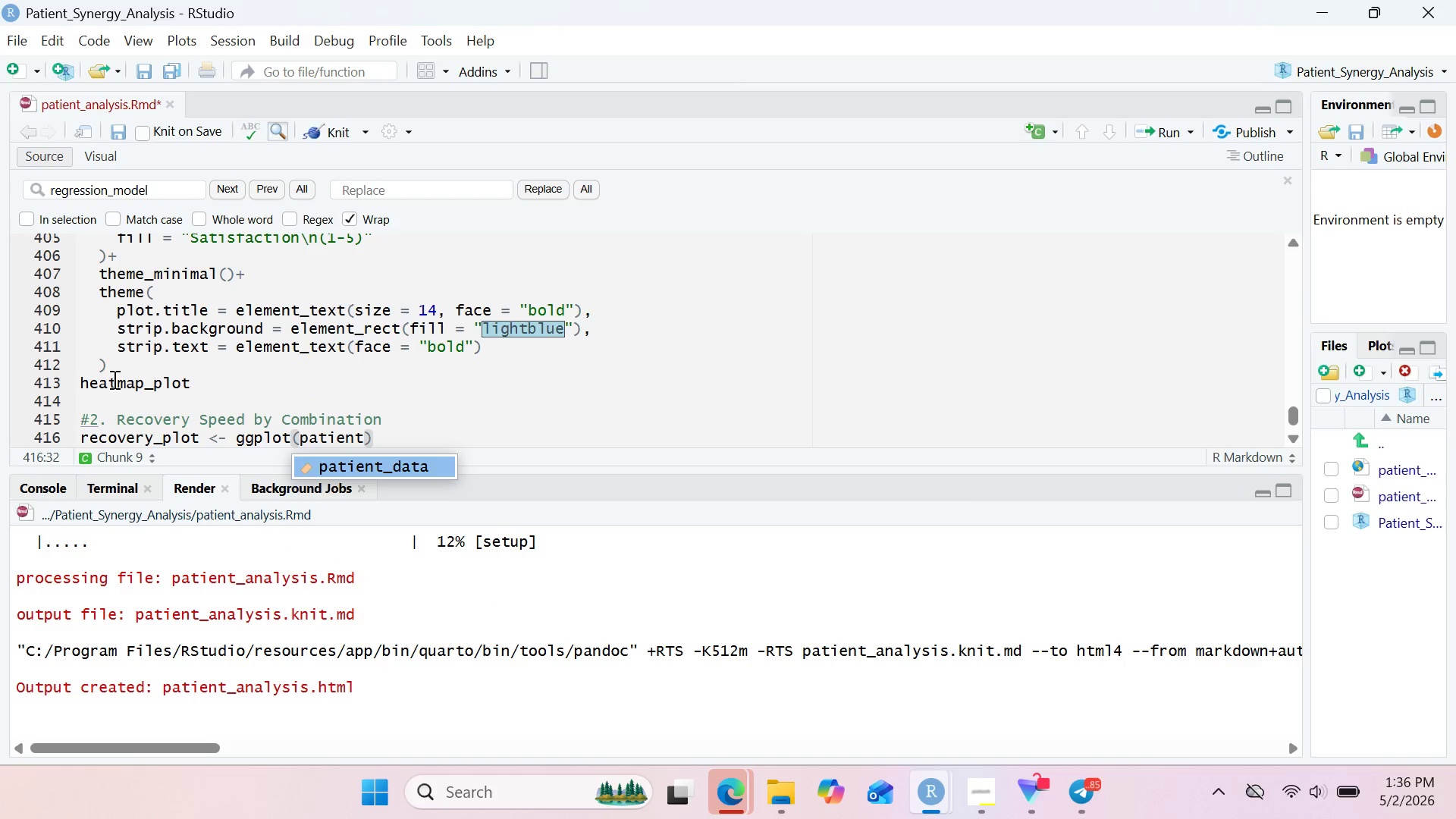 
key(Enter)
 